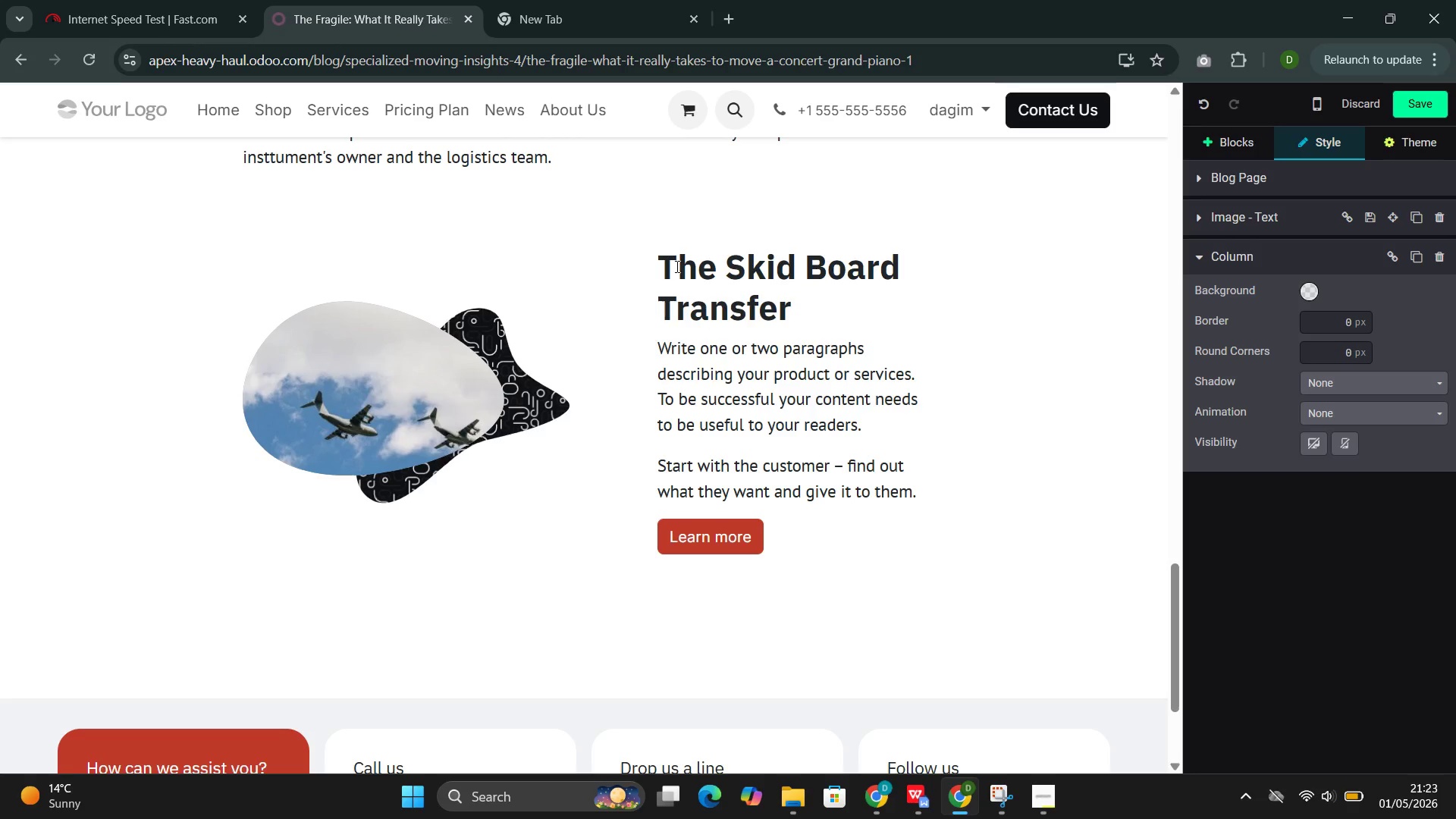 
left_click_drag(start_coordinate=[794, 545], to_coordinate=[696, 350])
 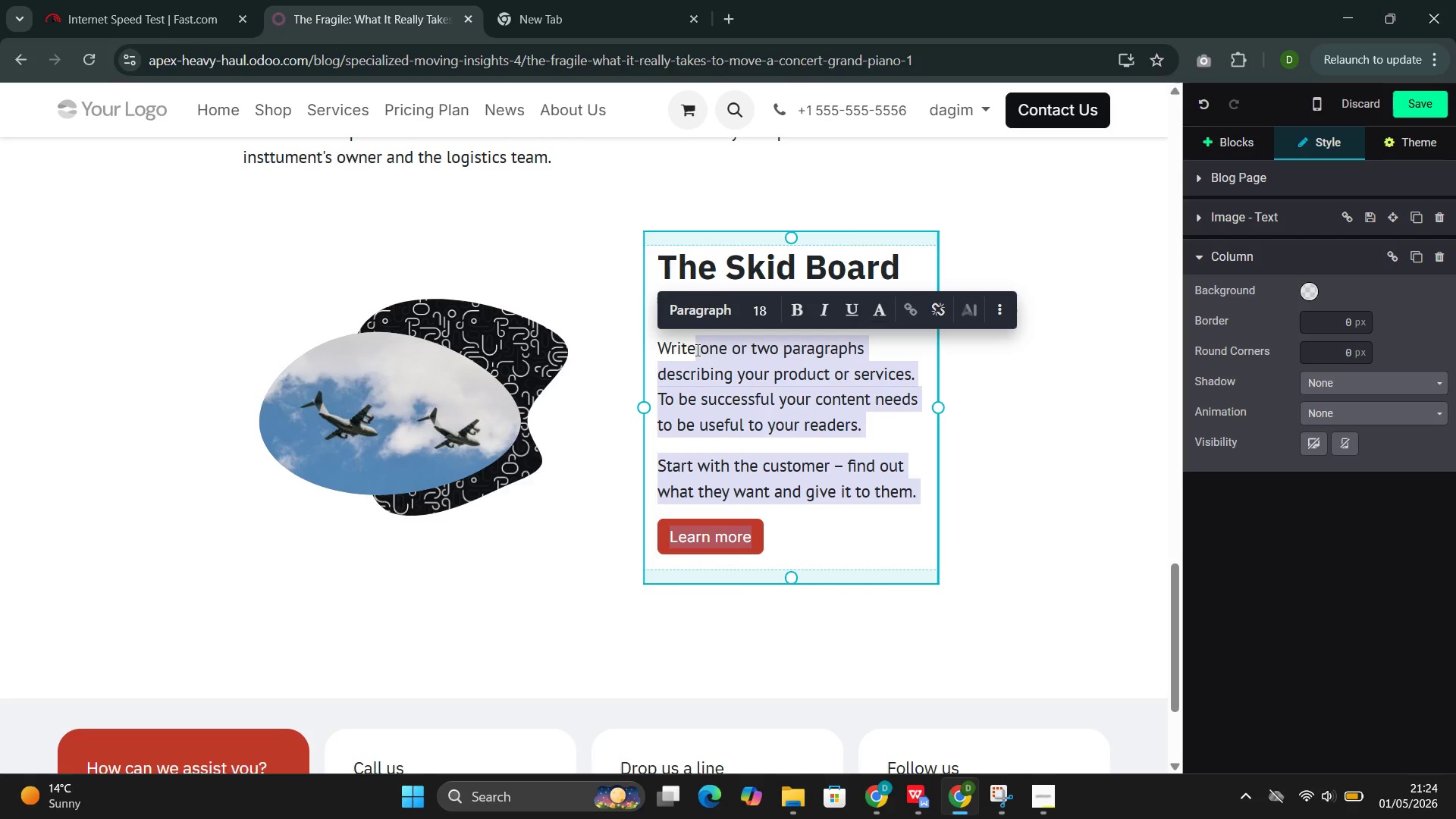 
key(Backspace)
 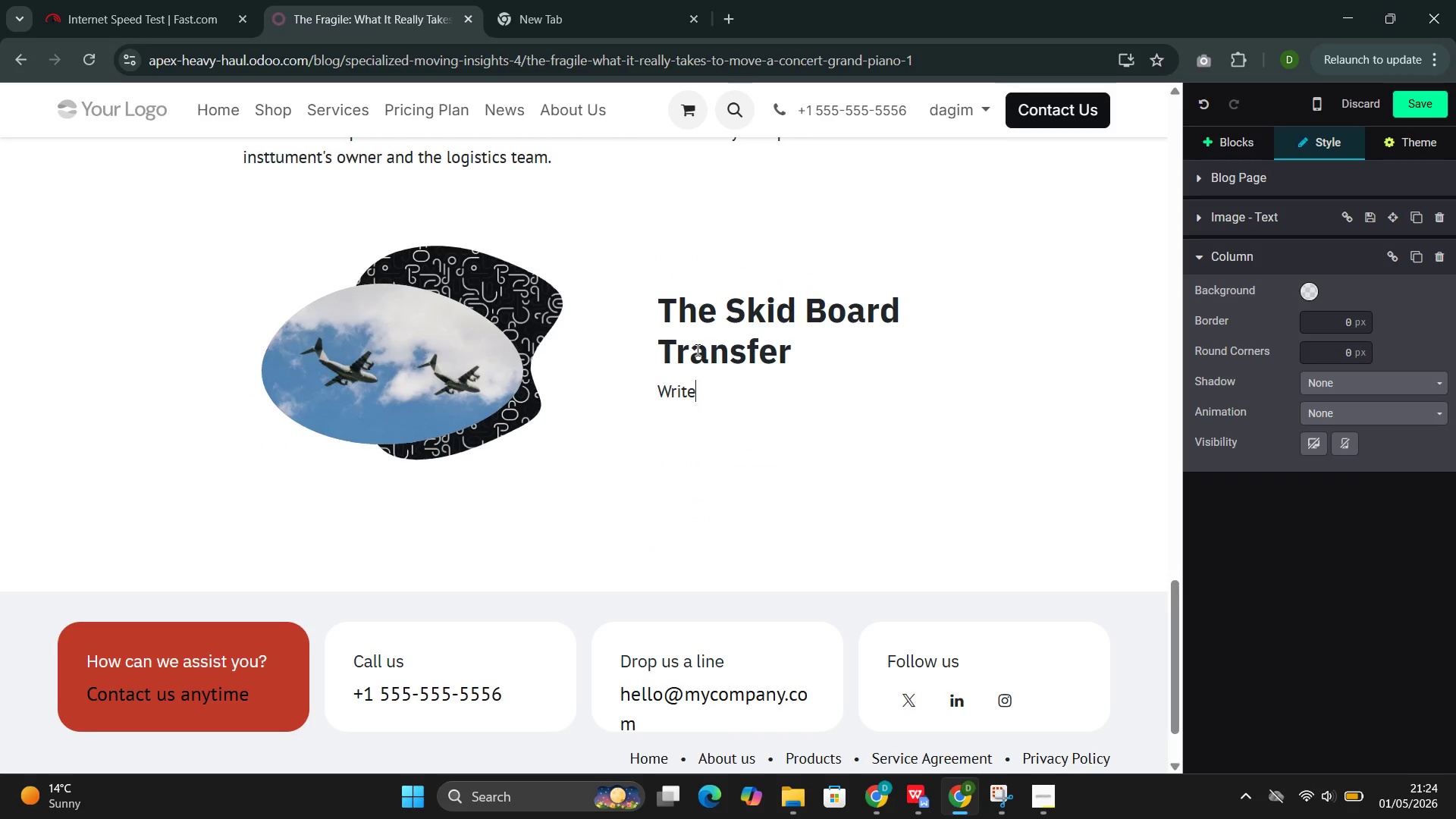 
key(Backspace)
 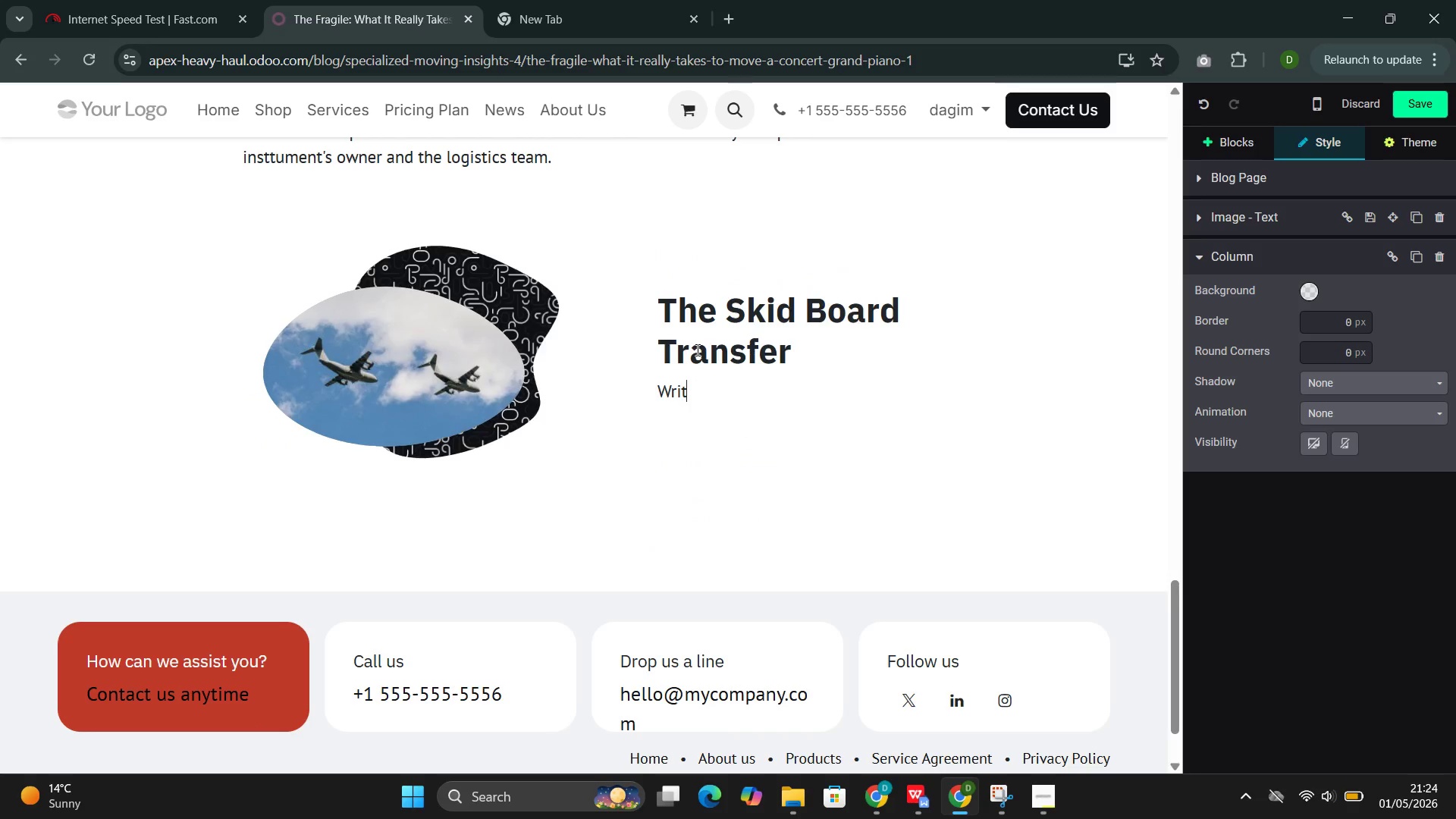 
key(Backspace)
 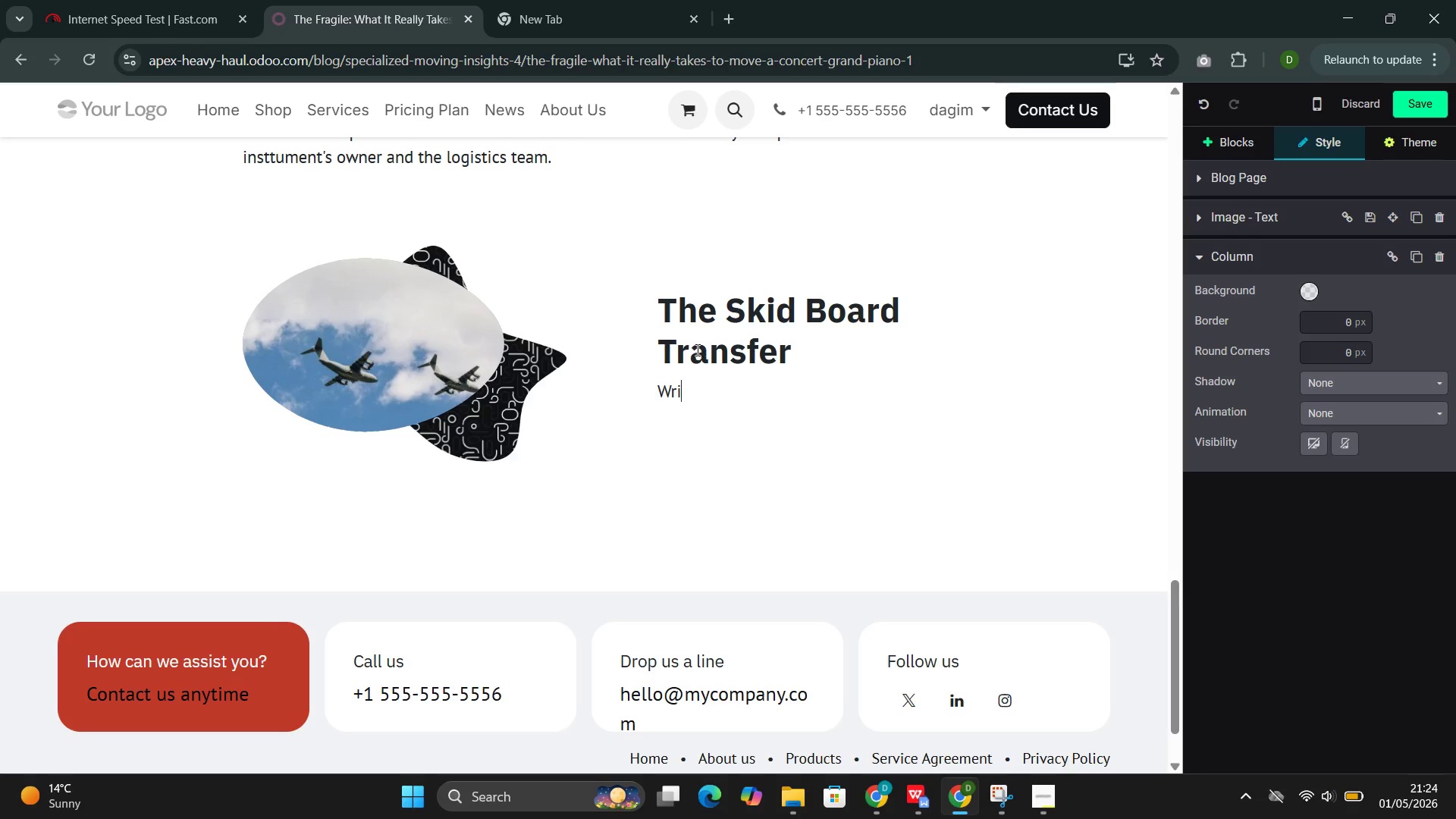 
wait(23.39)
 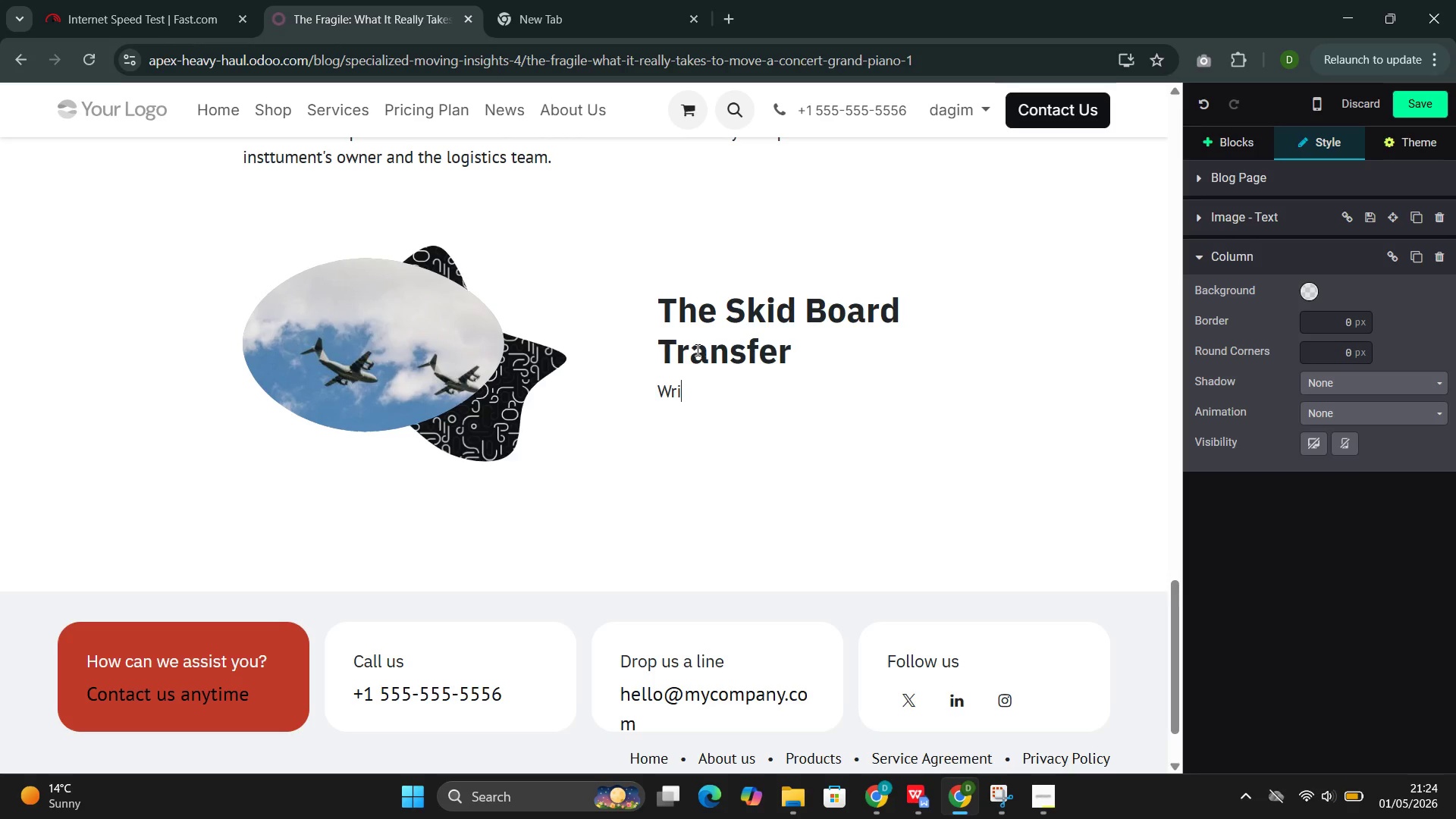 
key(Backspace)
key(Backspace)
key(Backspace)
type(Thsi )
 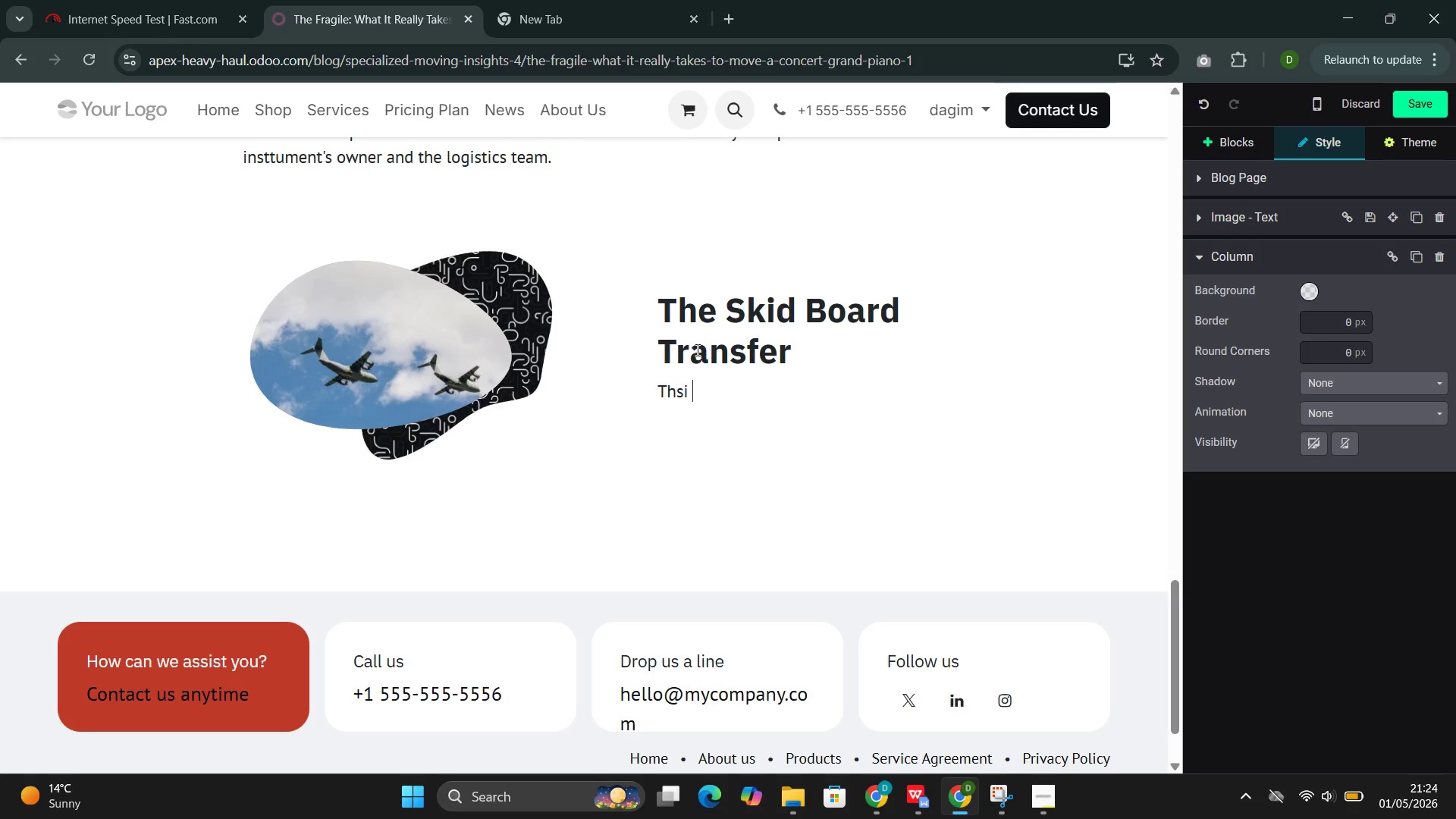 
wait(14.56)
 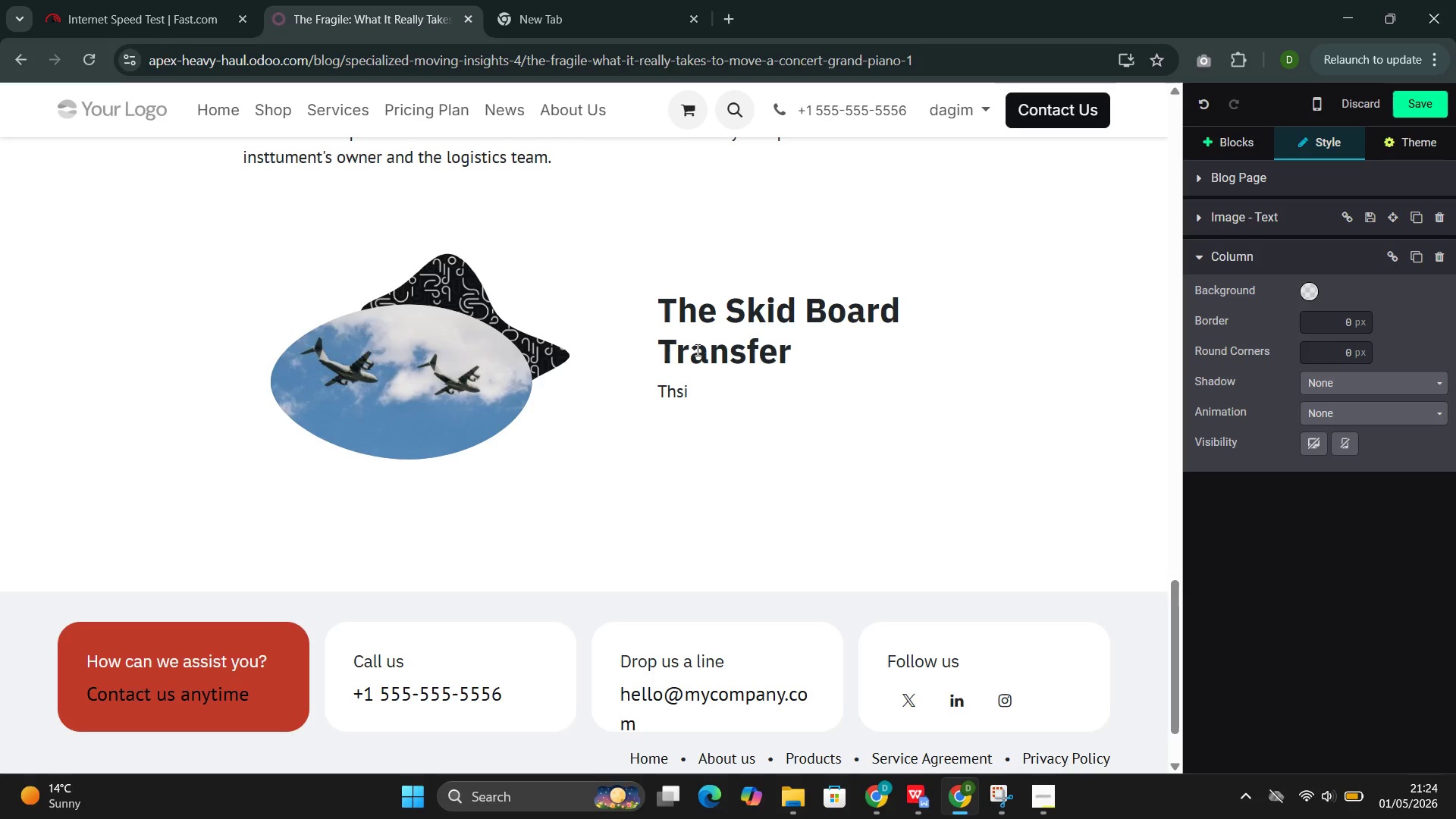 
key(Backspace)
key(Backspace)
key(Backspace)
type(is it)
key(Backspace)
type(s the moment that separates specialized piano moves general frieght handlers. The piano must be lifted onto its side and secured to custom piano skid )
 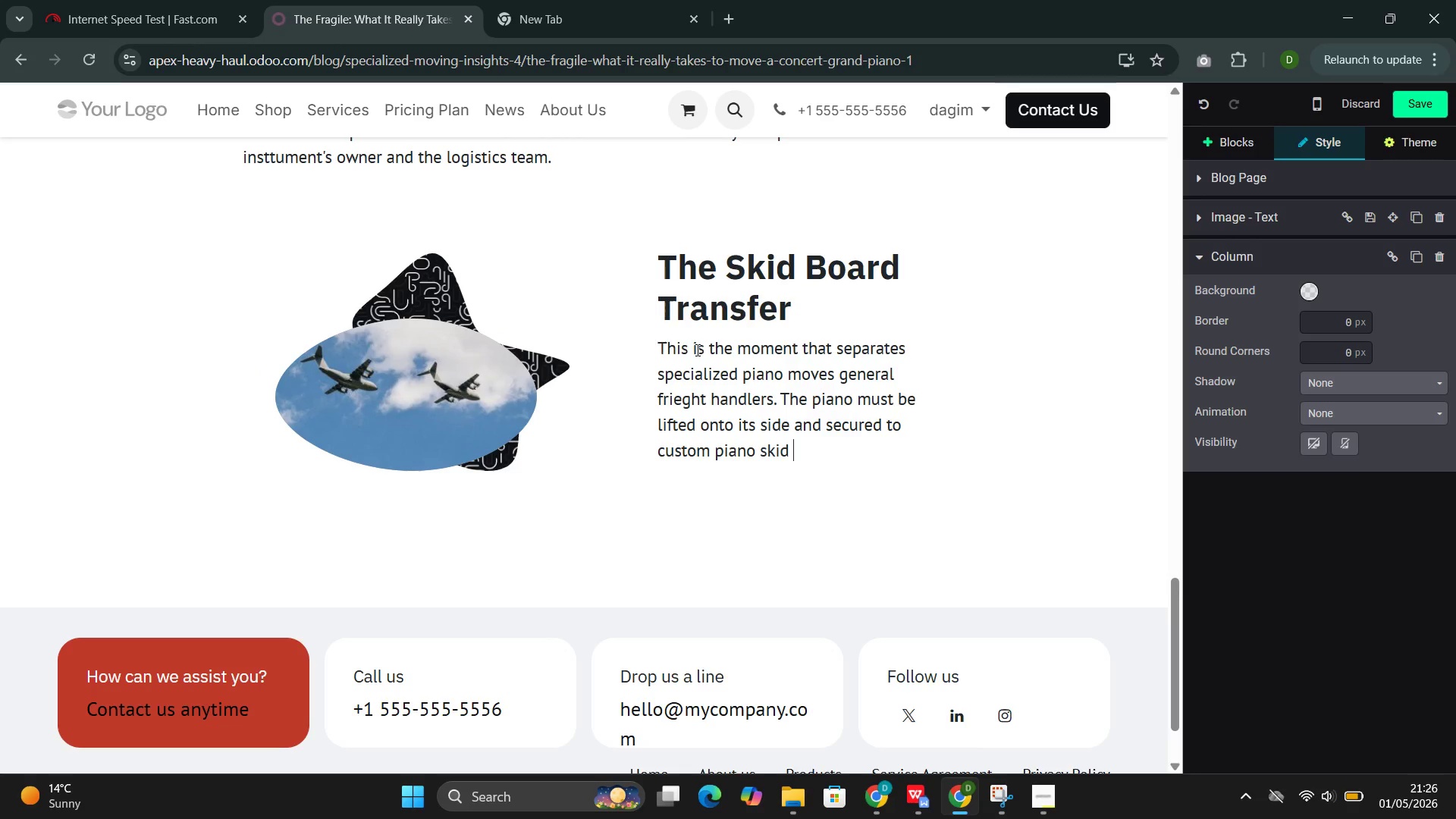 
wait(5.97)
 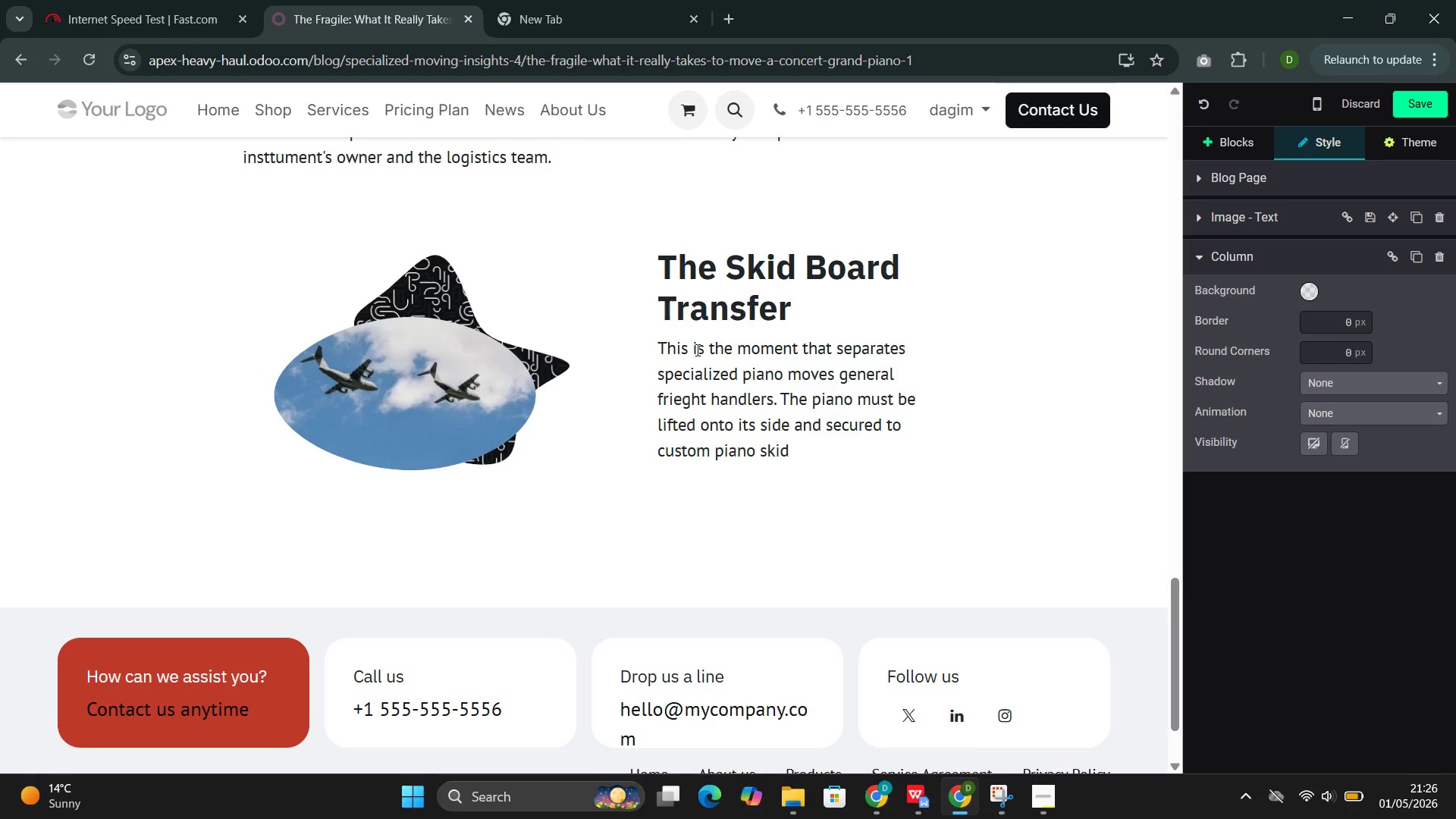 
type(board. The )
 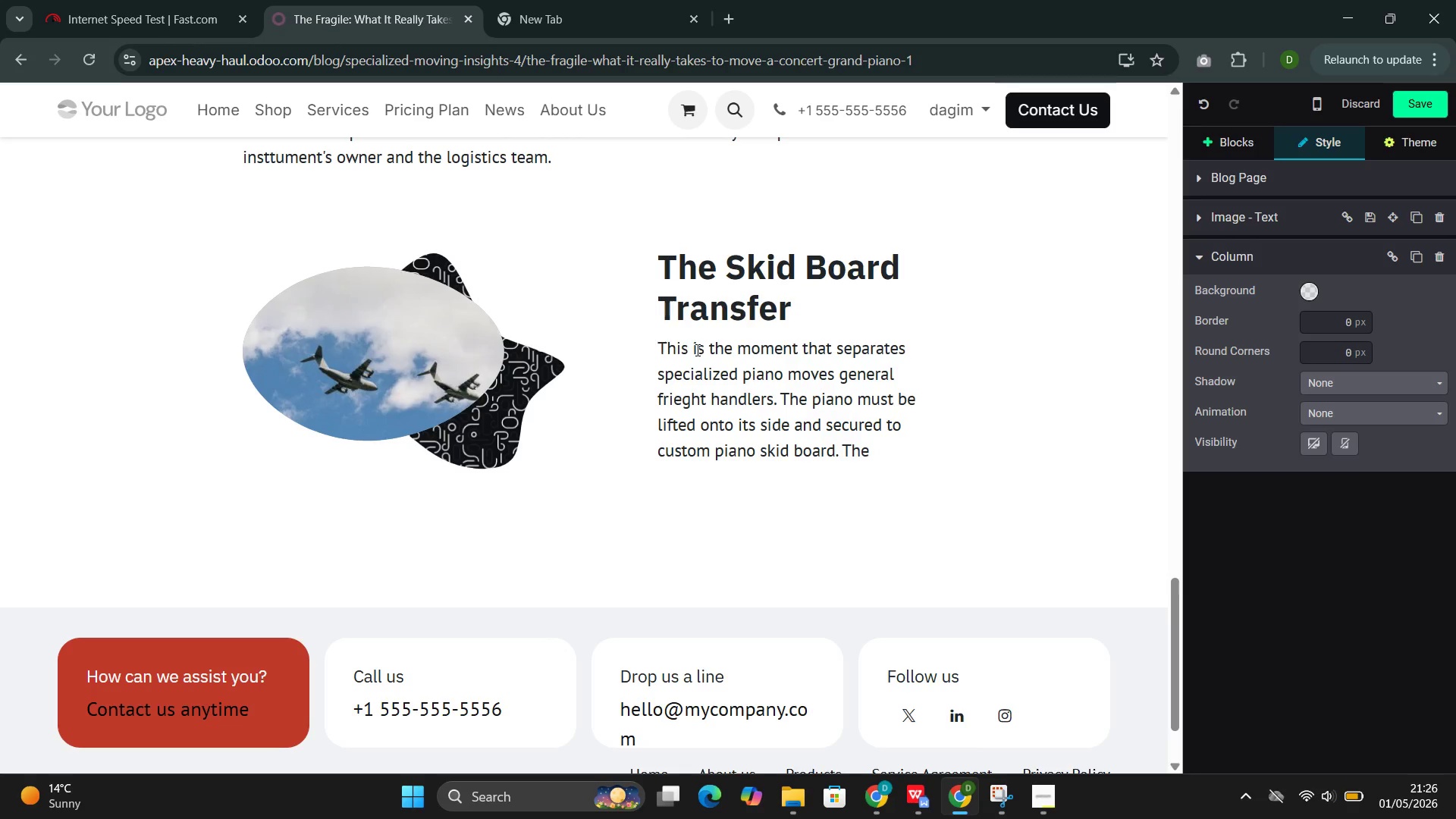 
type(board creates a flay)
key(Backspace)
type(t )
key(Backspace)
type(, reinforcem)
 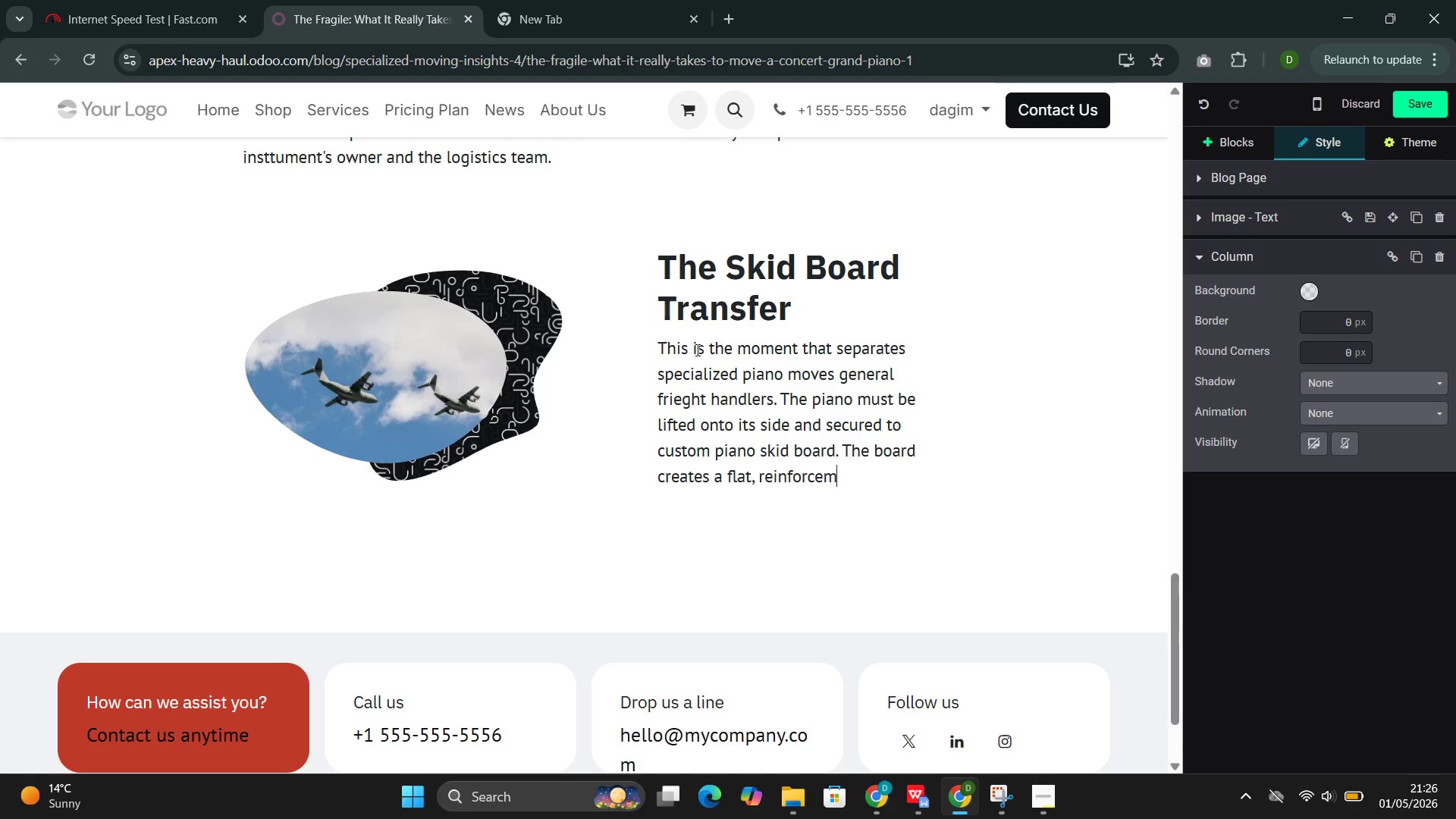 
key(Backspace)
type(d base the )
key(Backspace)
key(Backspace)
type(at prvr)
key(Backspace)
type(e)
key(Backspace)
key(Backspace)
type(events the rim from bearing point-load pressute)
key(Backspace)
key(Backspace)
type(re. Straps are tensioned over padded sections p)
key(Backspace)
type(only--b)
key(Backspace)
type(never over bare wood )
key(Backspace)
type(, which would create permanent indentations.)
 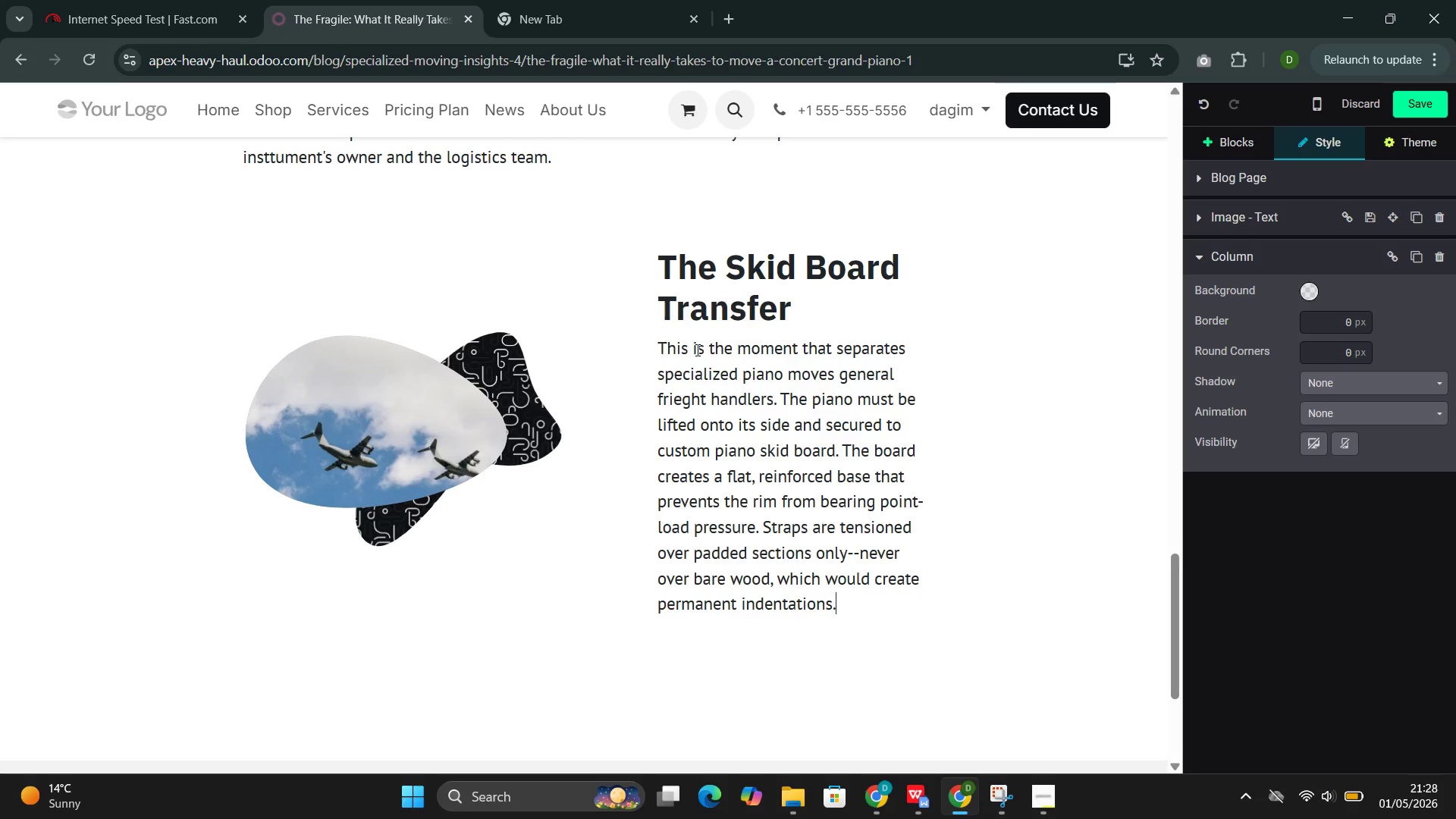 
wait(100.62)
 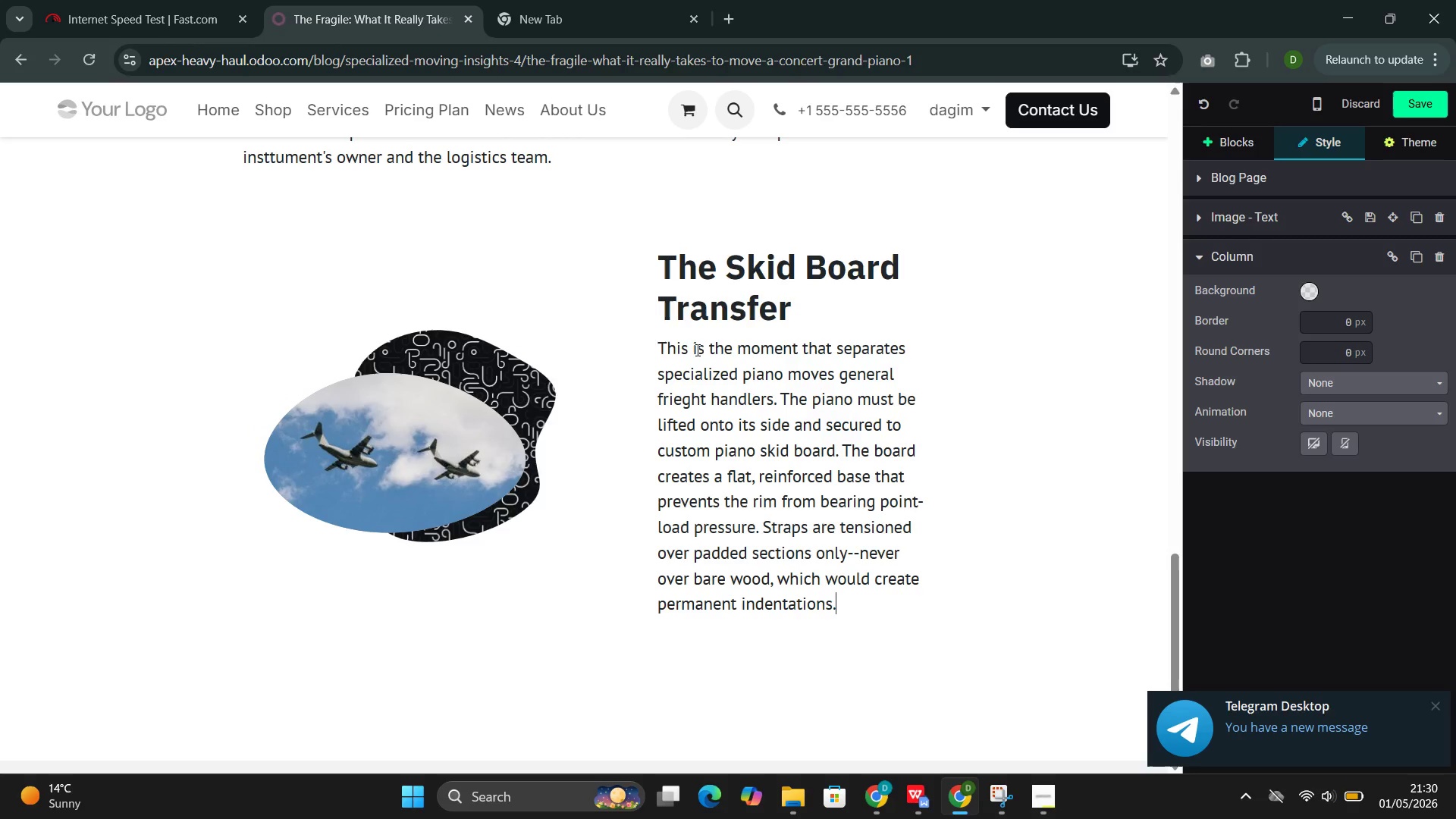 
left_click([612, 334])
 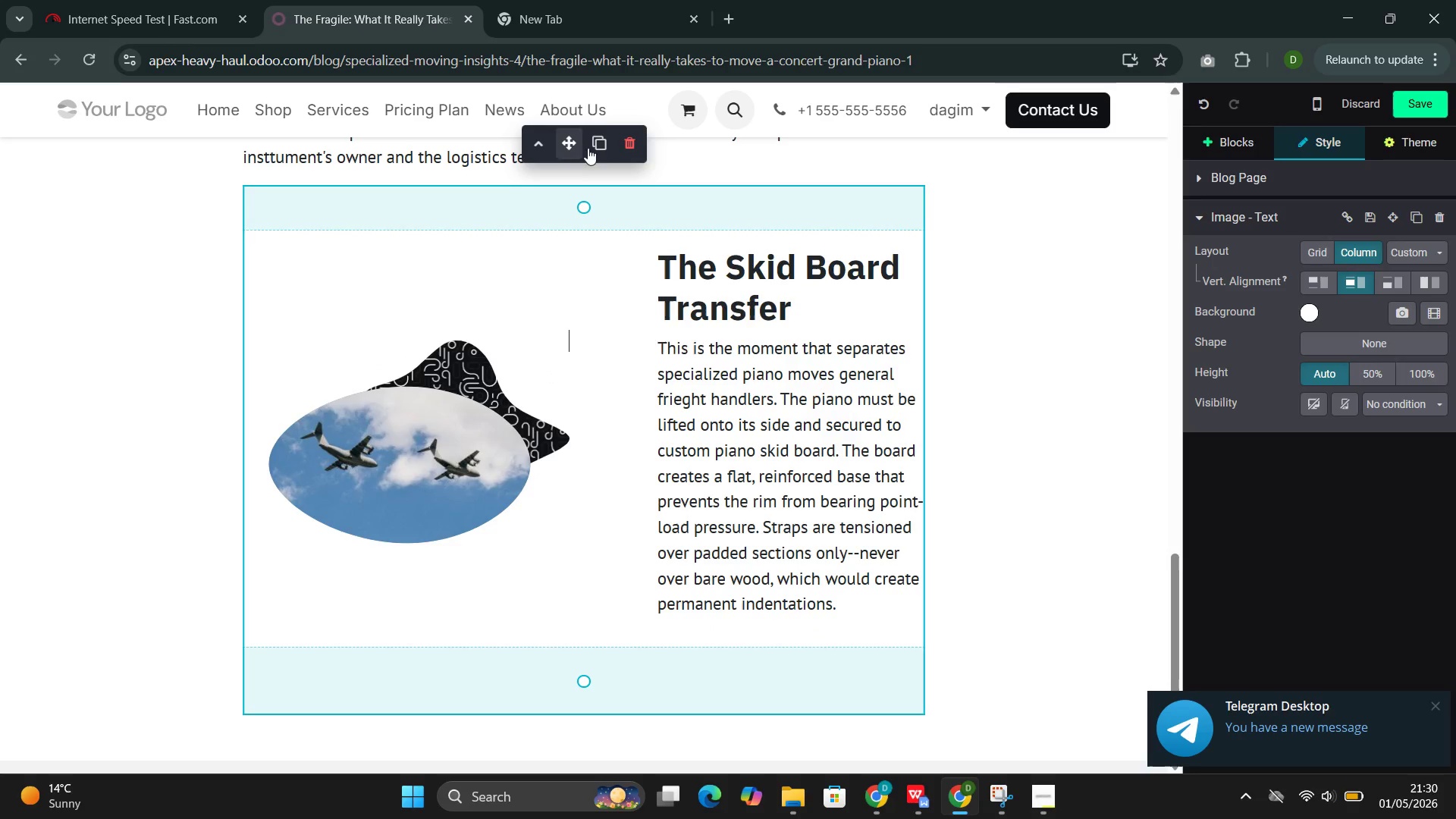 
left_click([598, 145])
 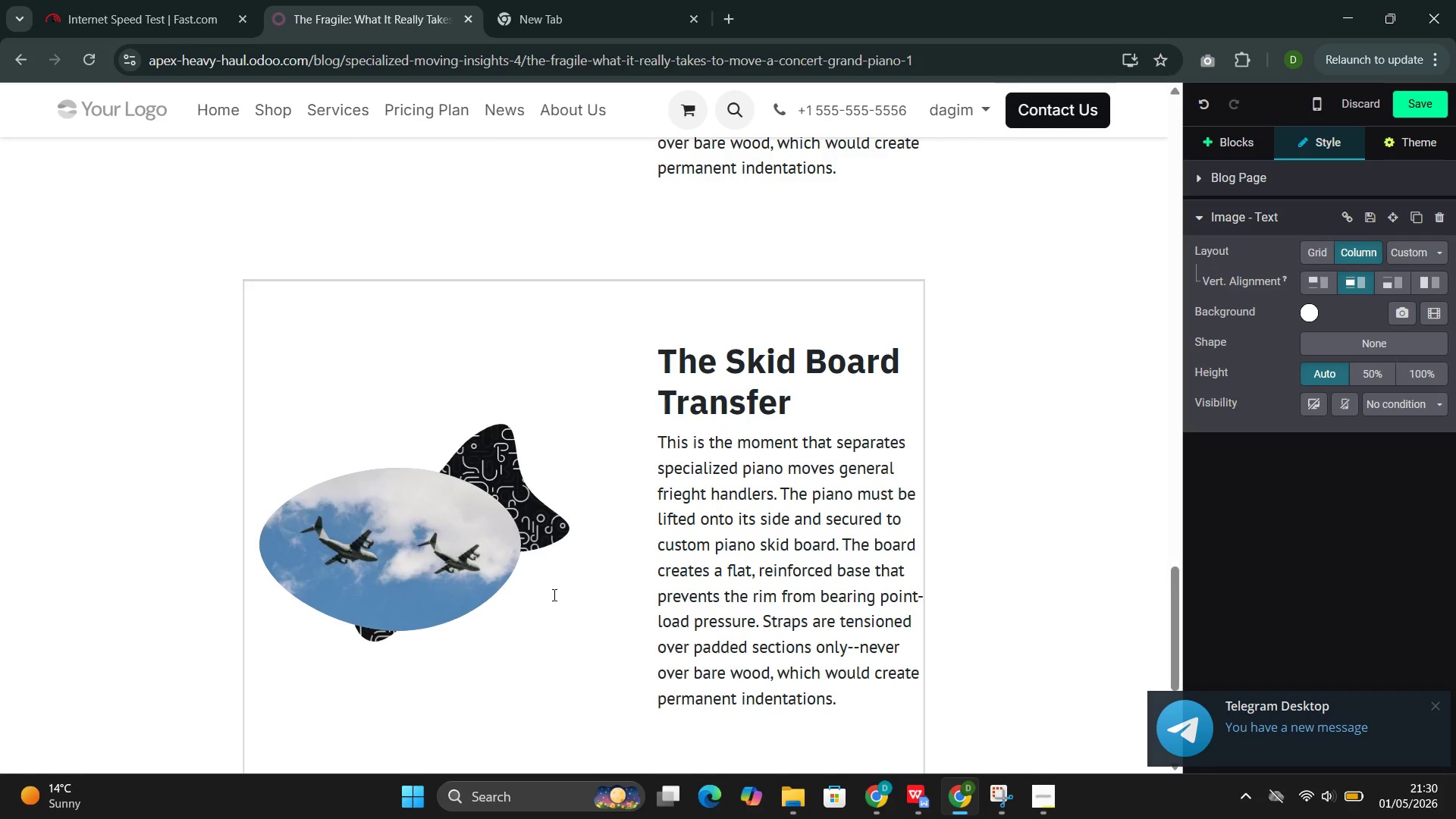 
left_click([457, 551])
 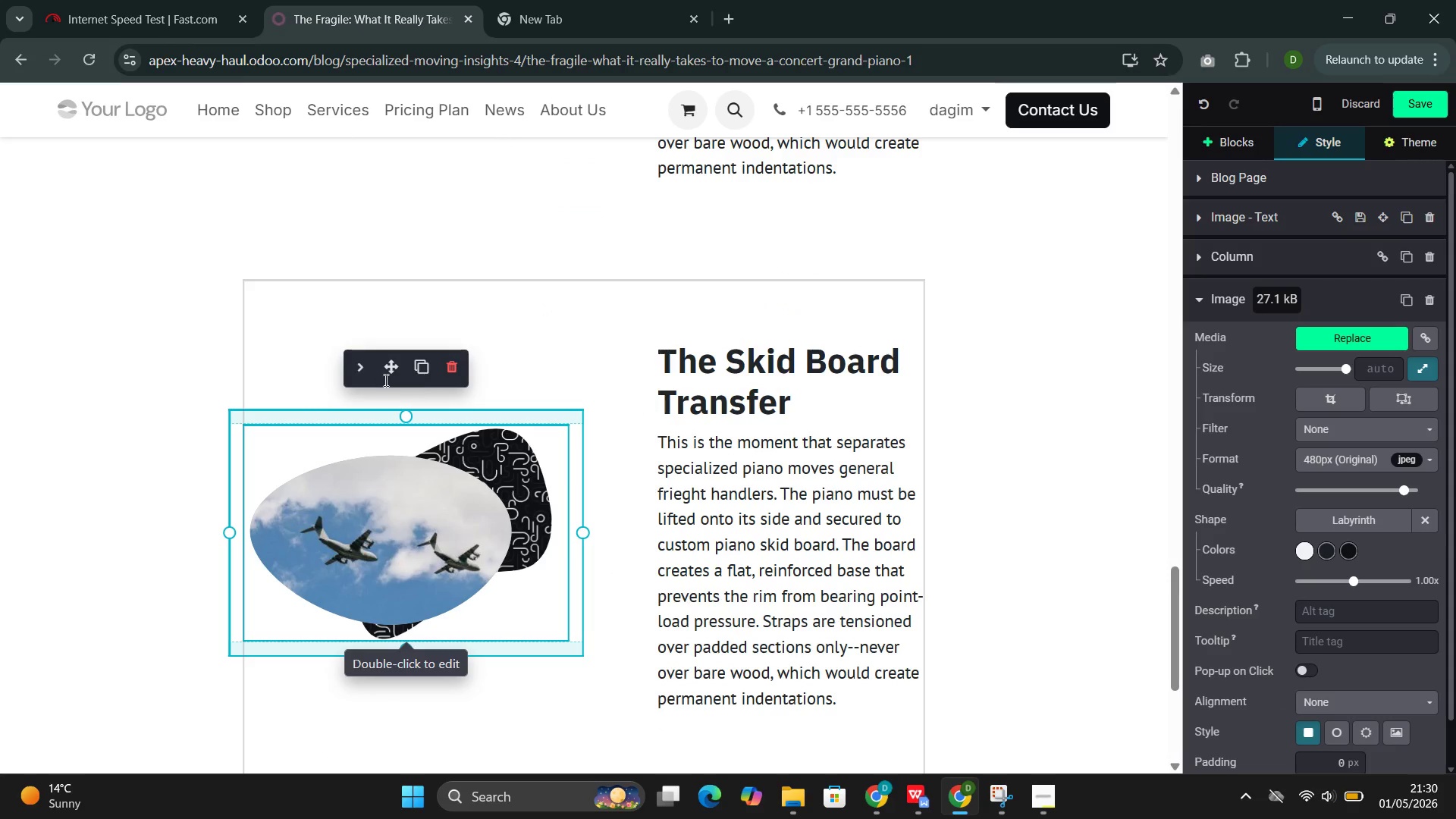 
left_click([359, 365])
 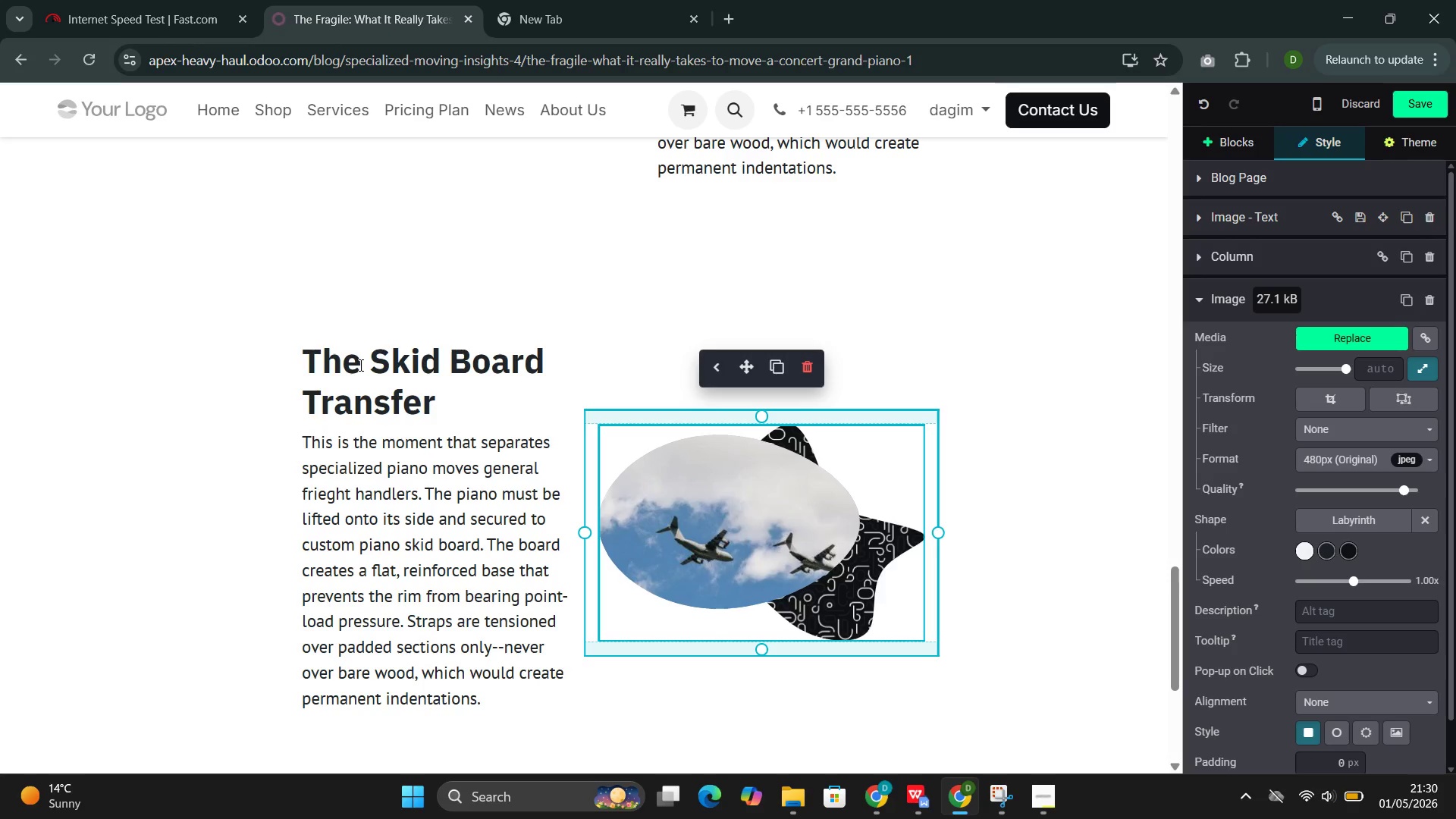 
wait(41.75)
 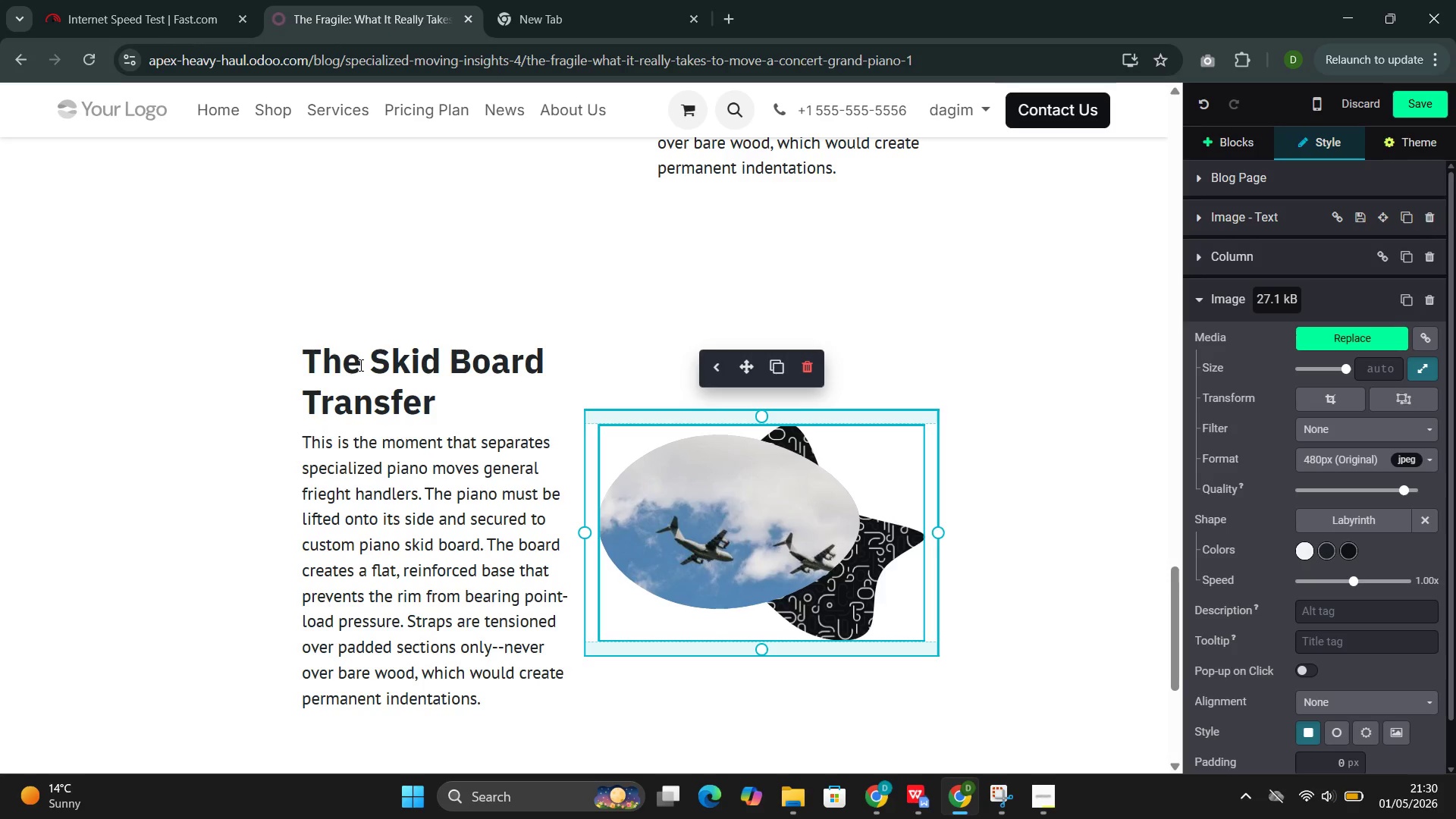 
left_click_drag(start_coordinate=[445, 406], to_coordinate=[322, 362])
 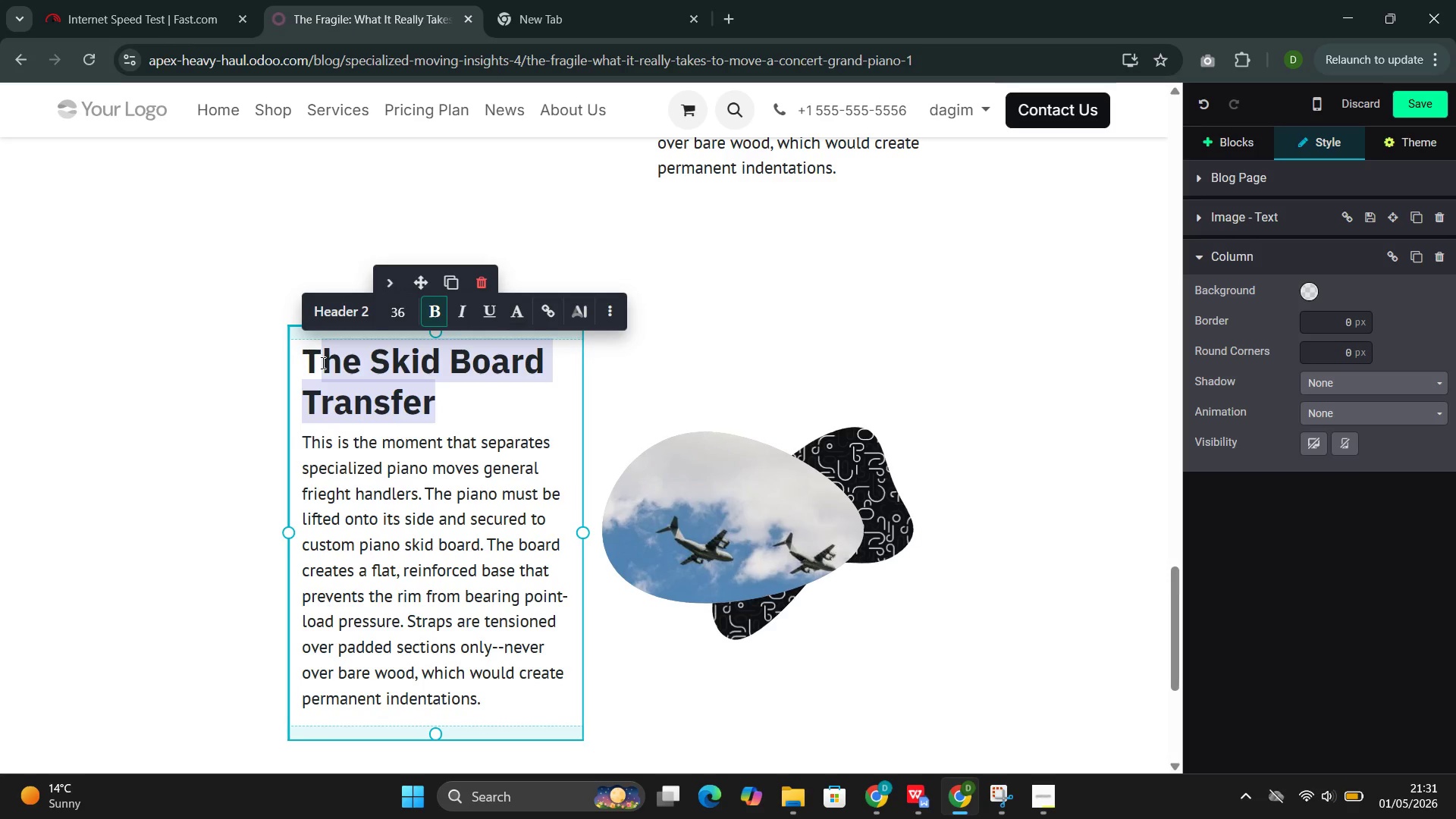 
key(Backspace)
 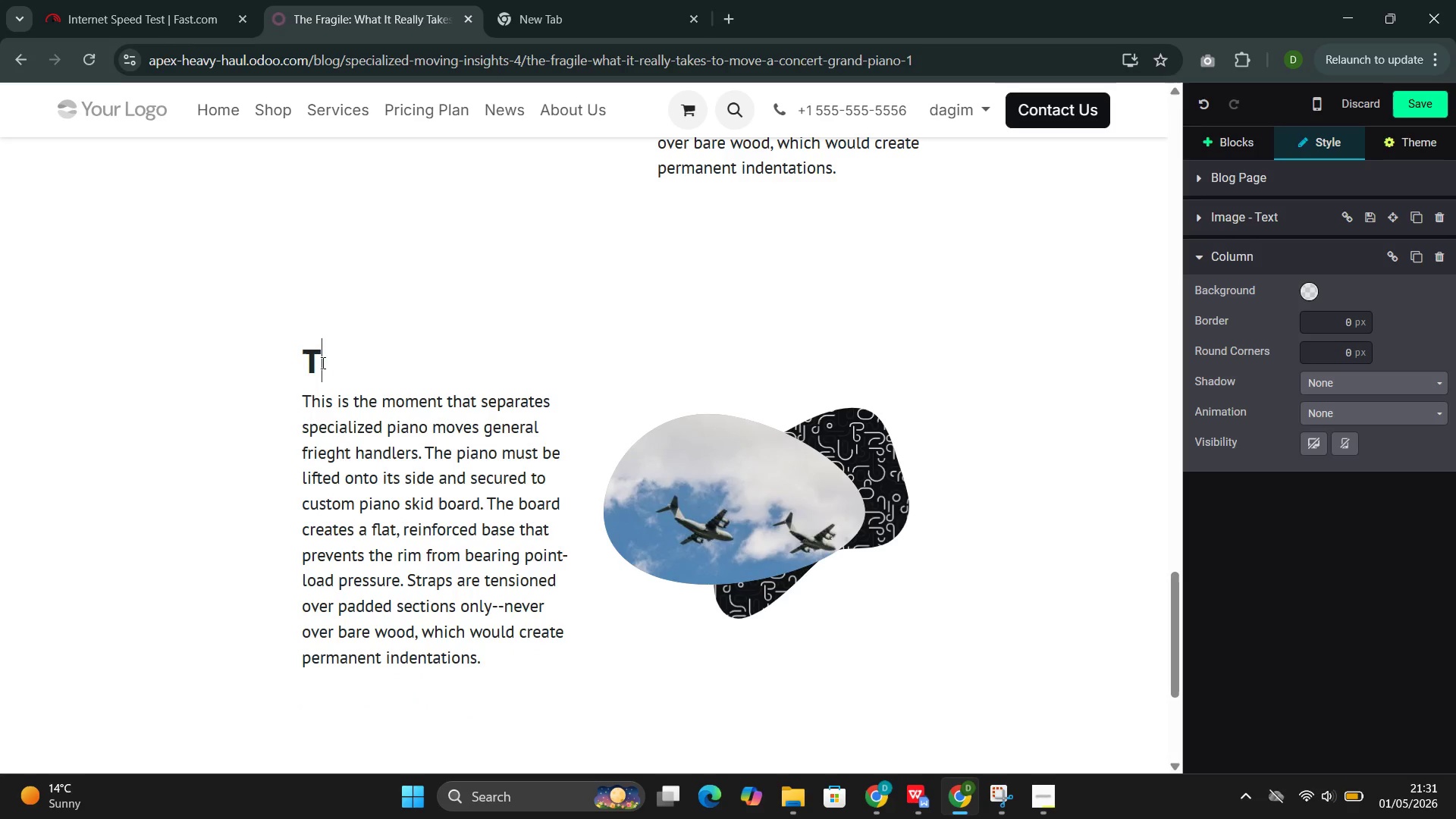 
key(Backspace)
 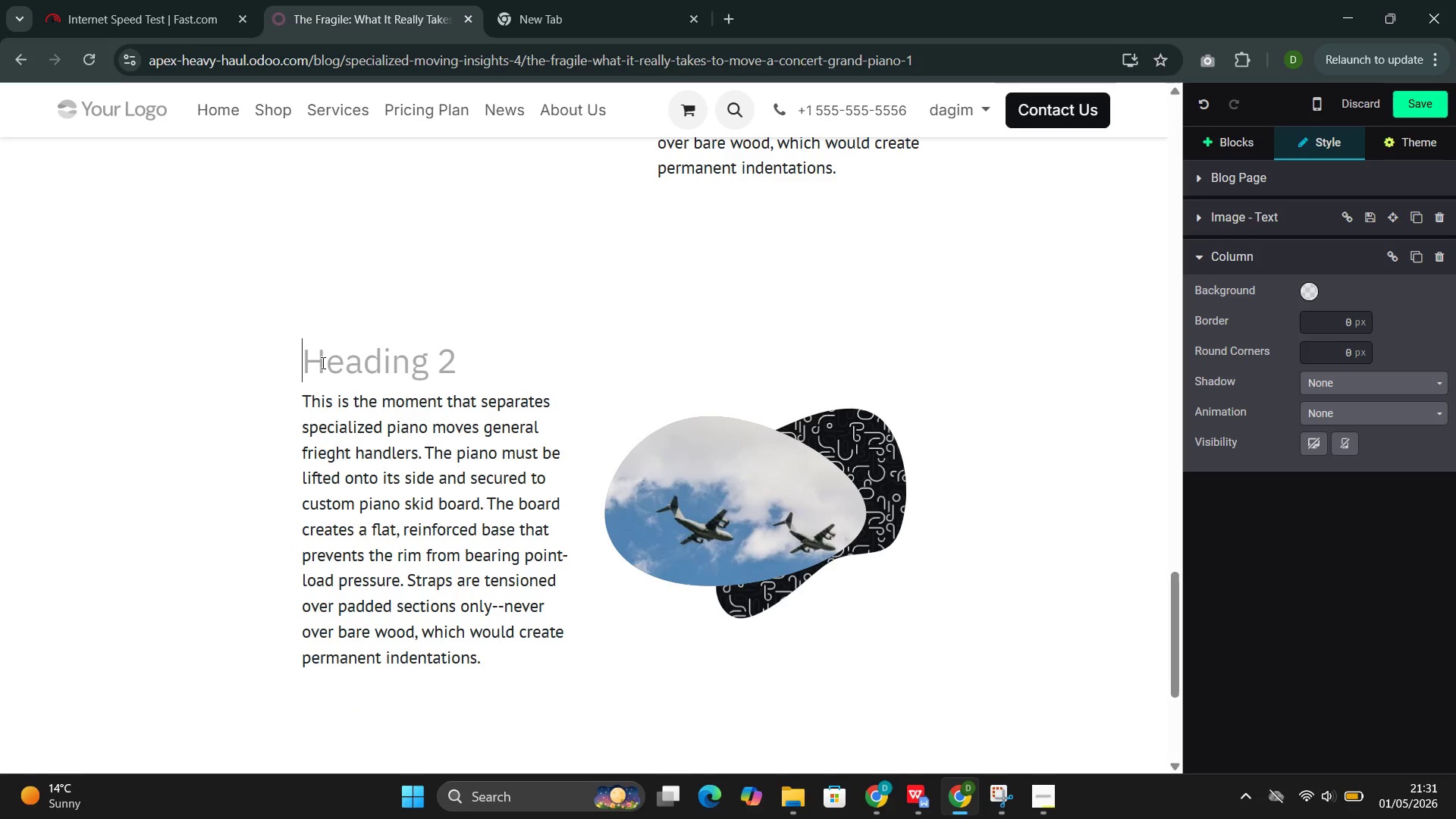 
key(Backspace)
 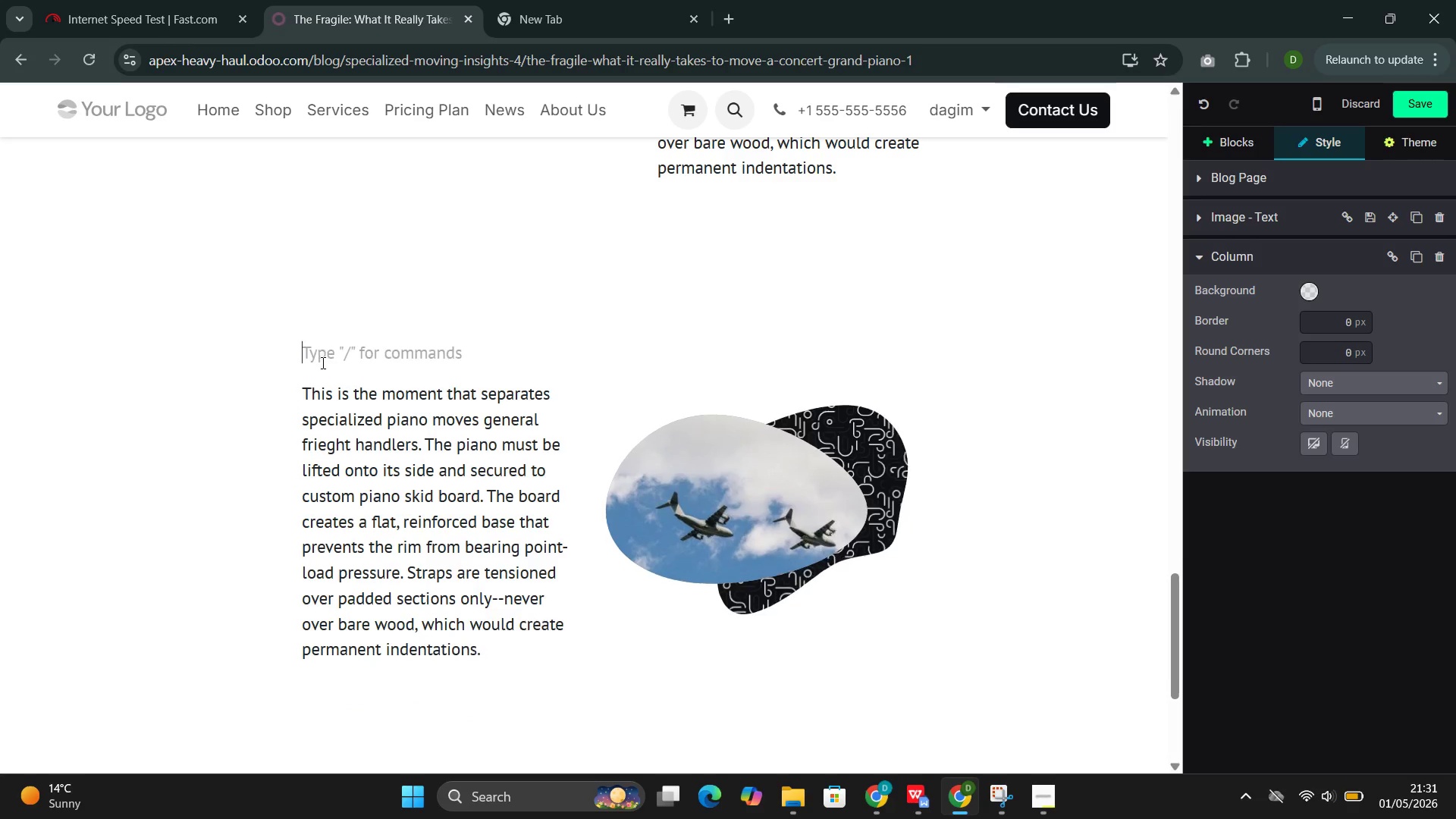 
key(Backspace)
 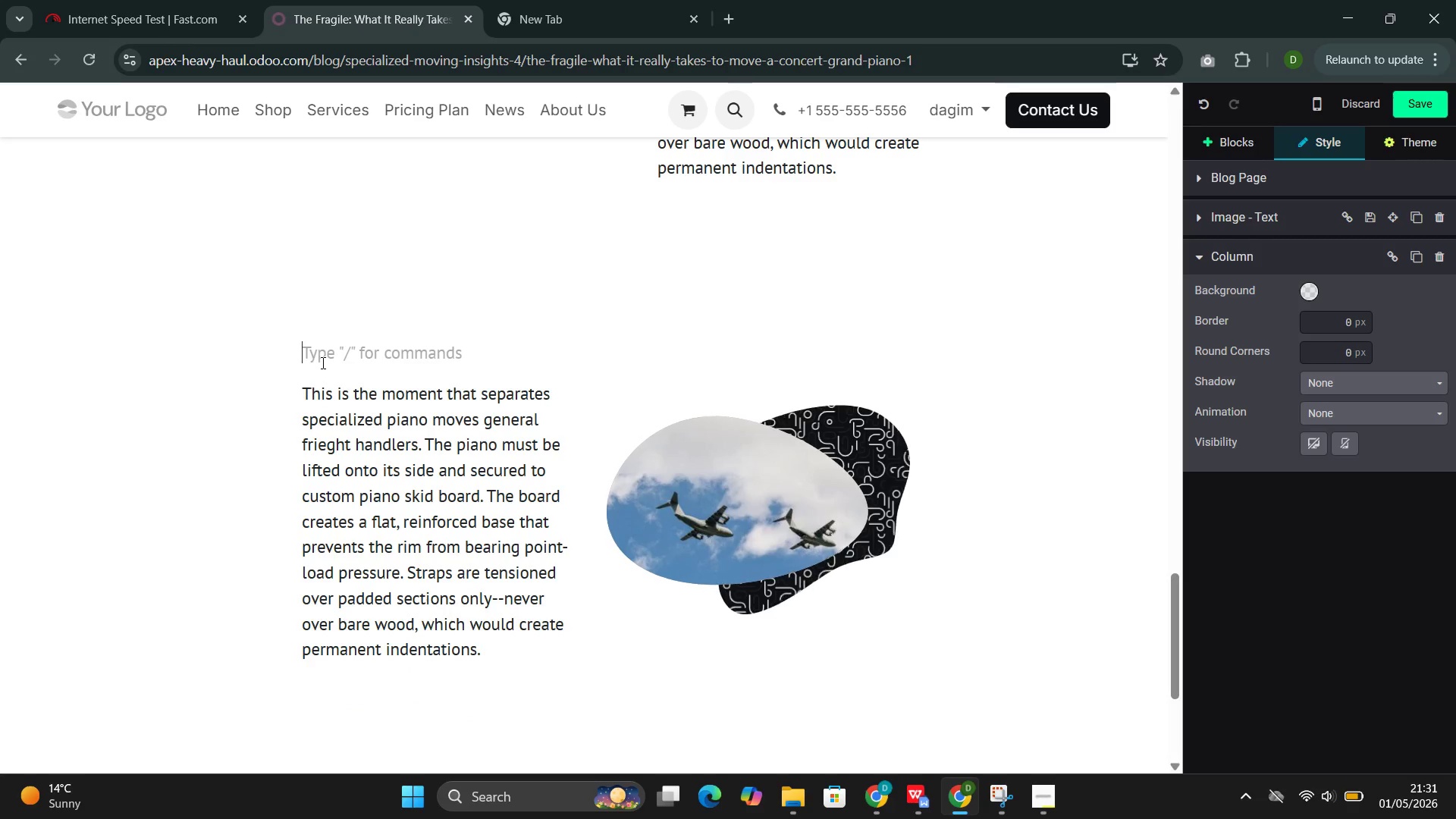 
key(Backspace)
 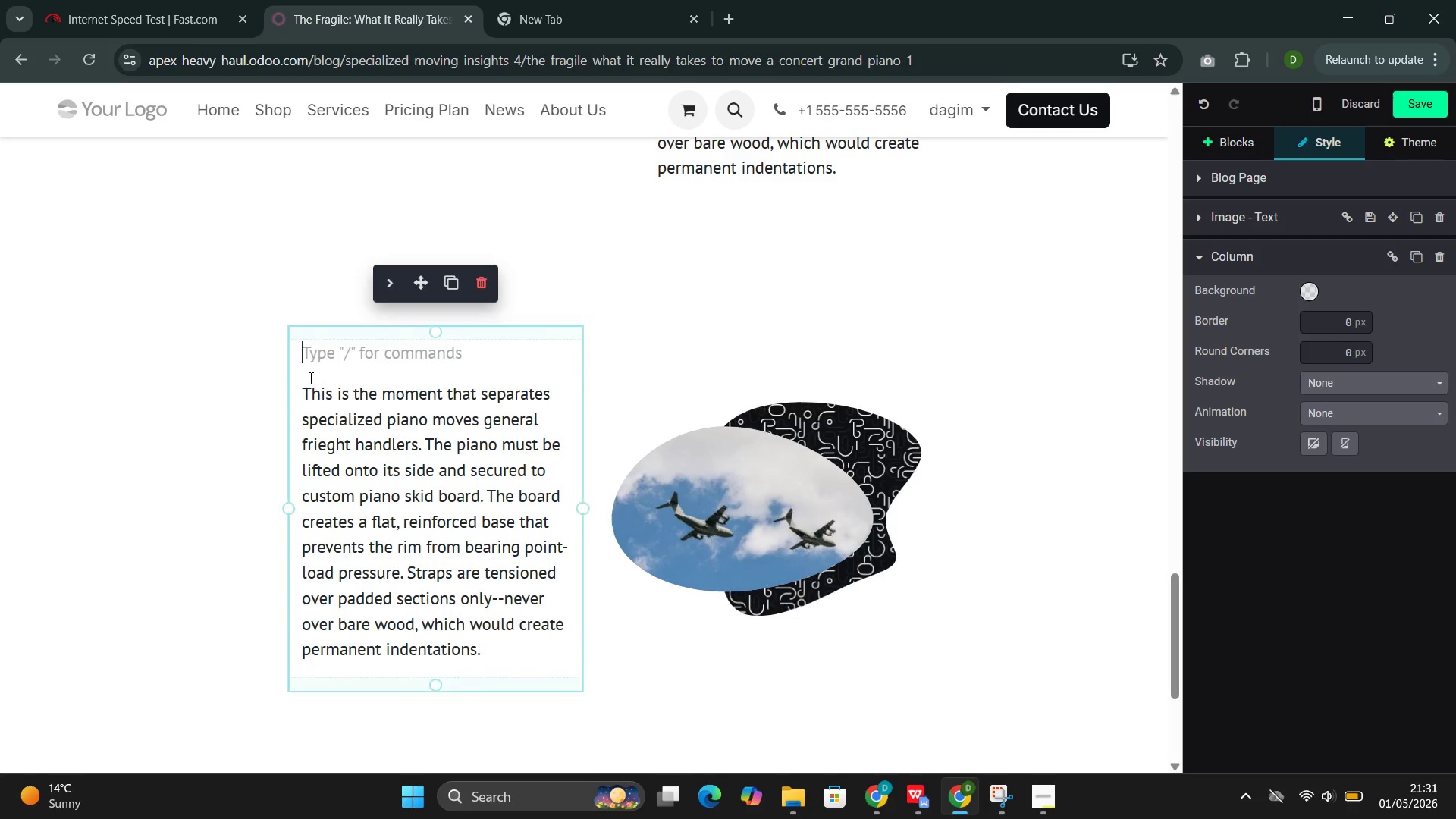 
left_click([303, 380])
 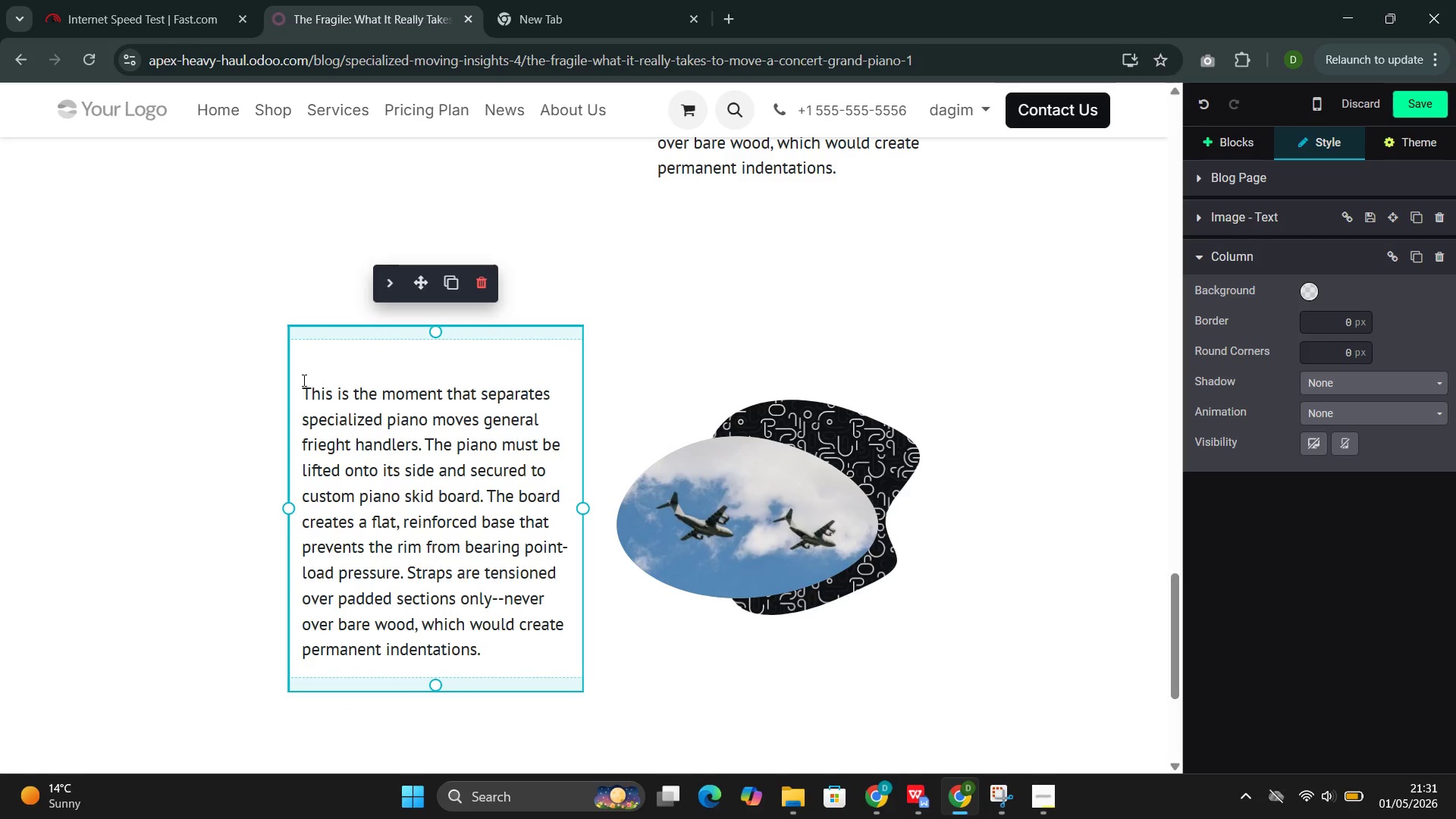 
key(Backspace)
 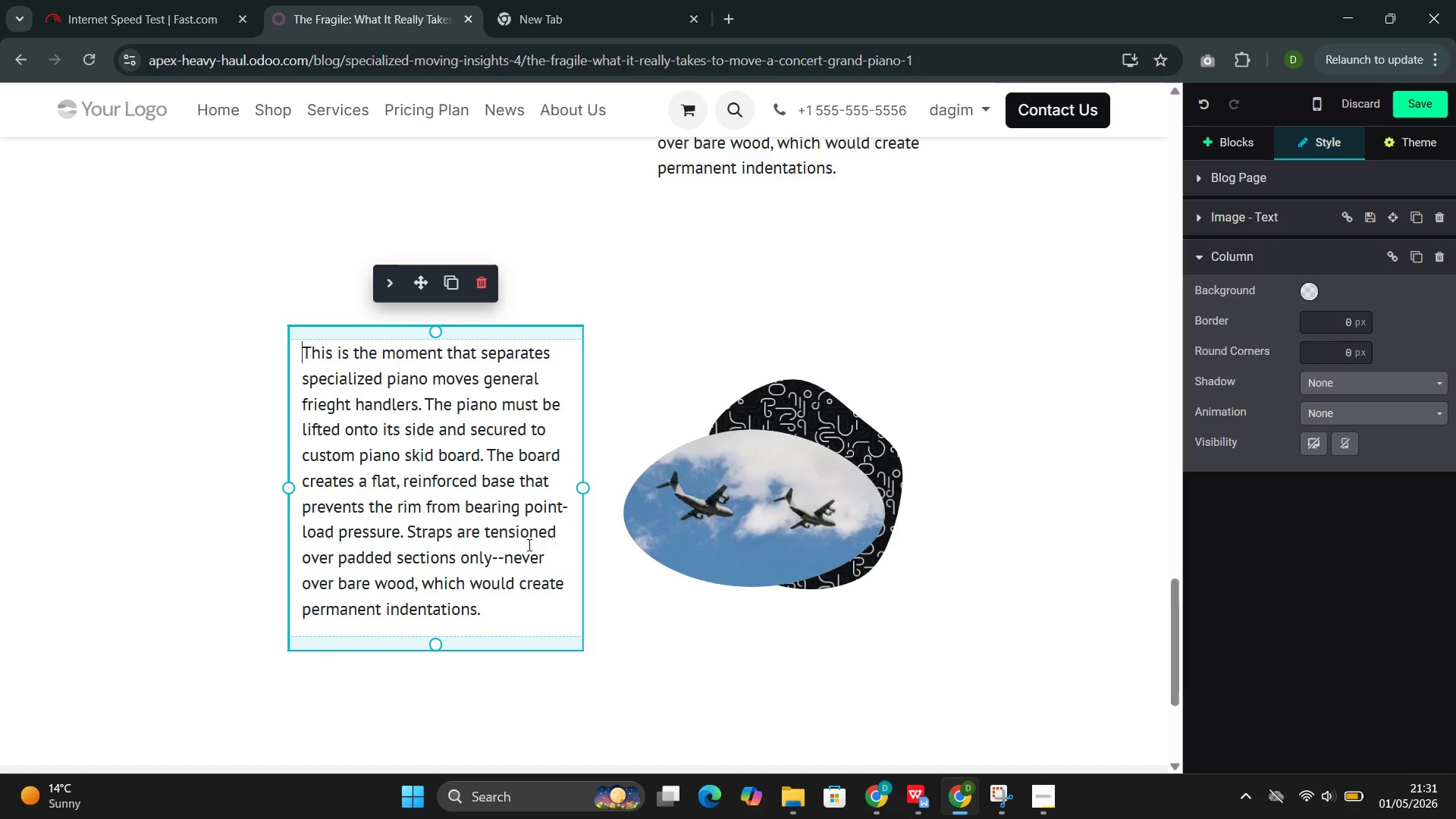 
left_click_drag(start_coordinate=[482, 617], to_coordinate=[347, 381])
 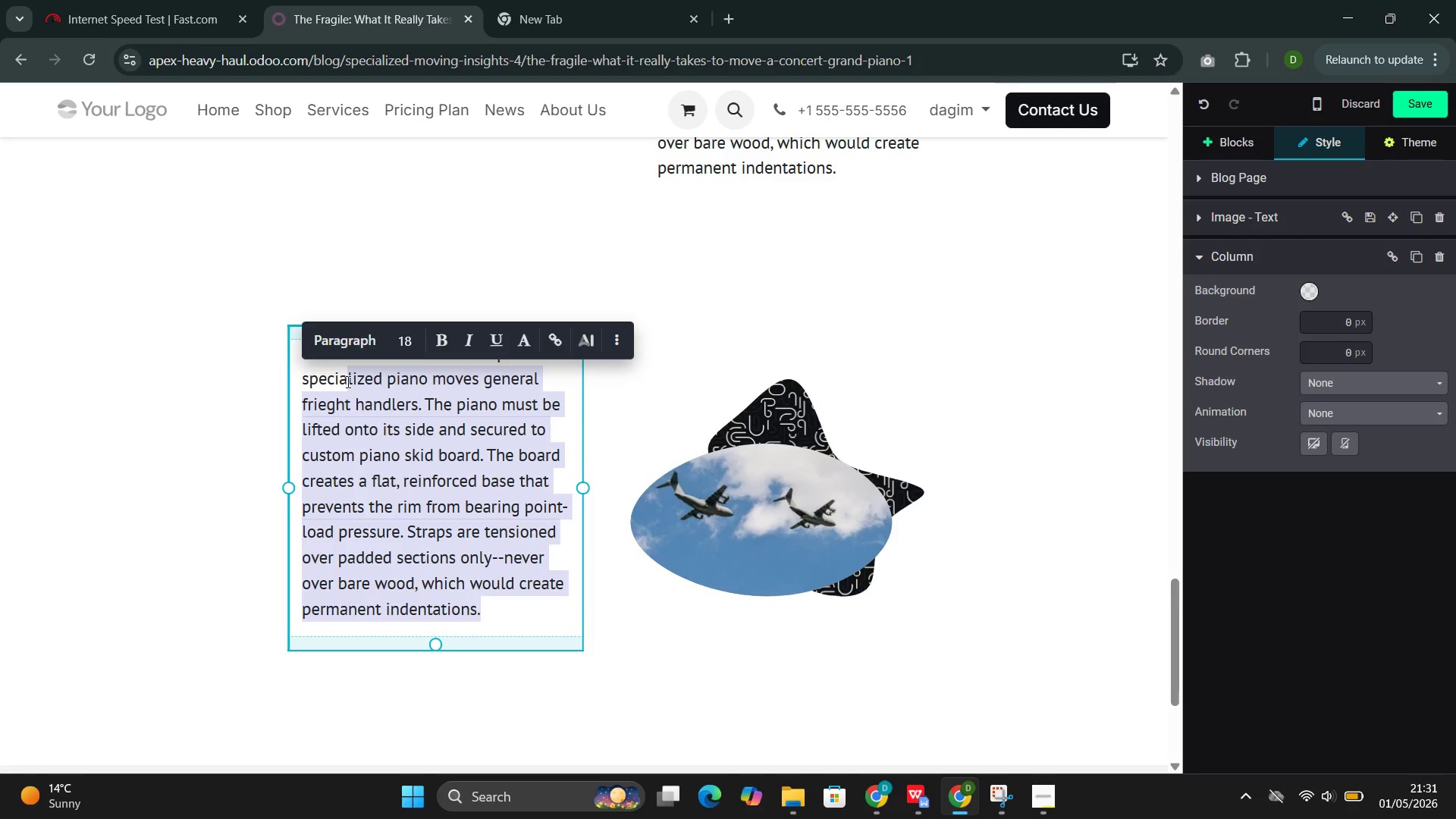 
key(Backspace)
 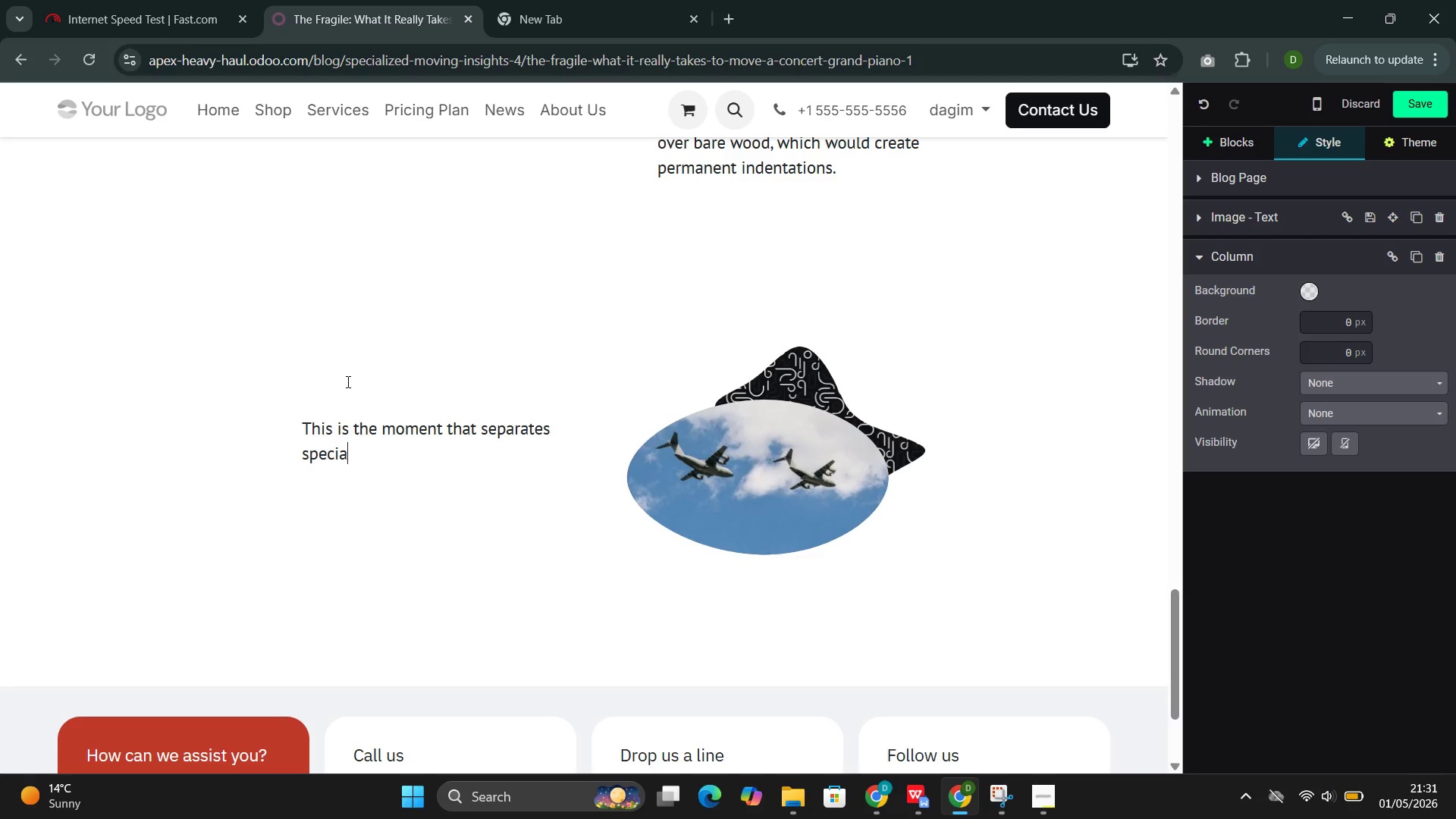 
key(Control+Z)
 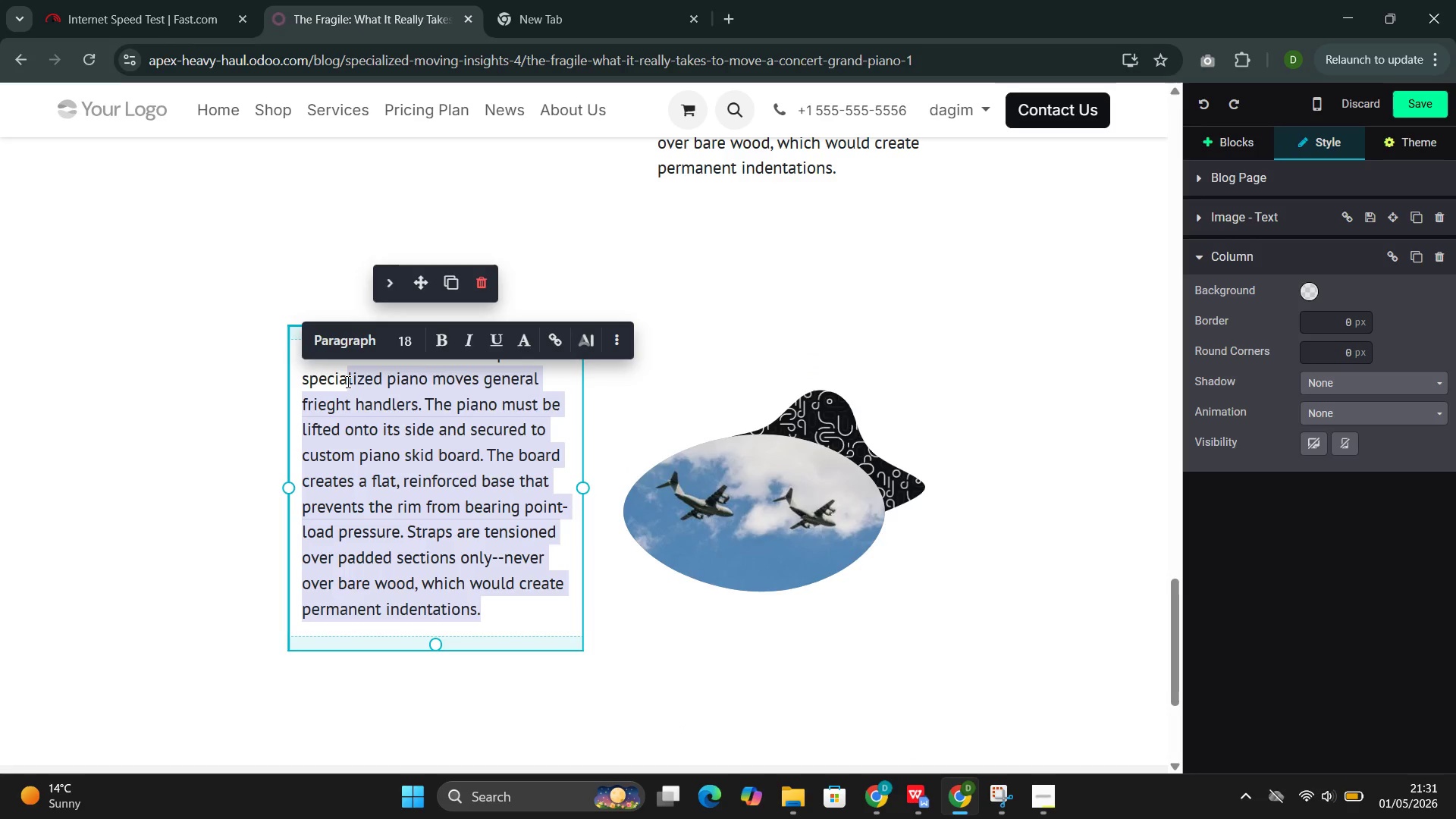 
key(Control+Z)
 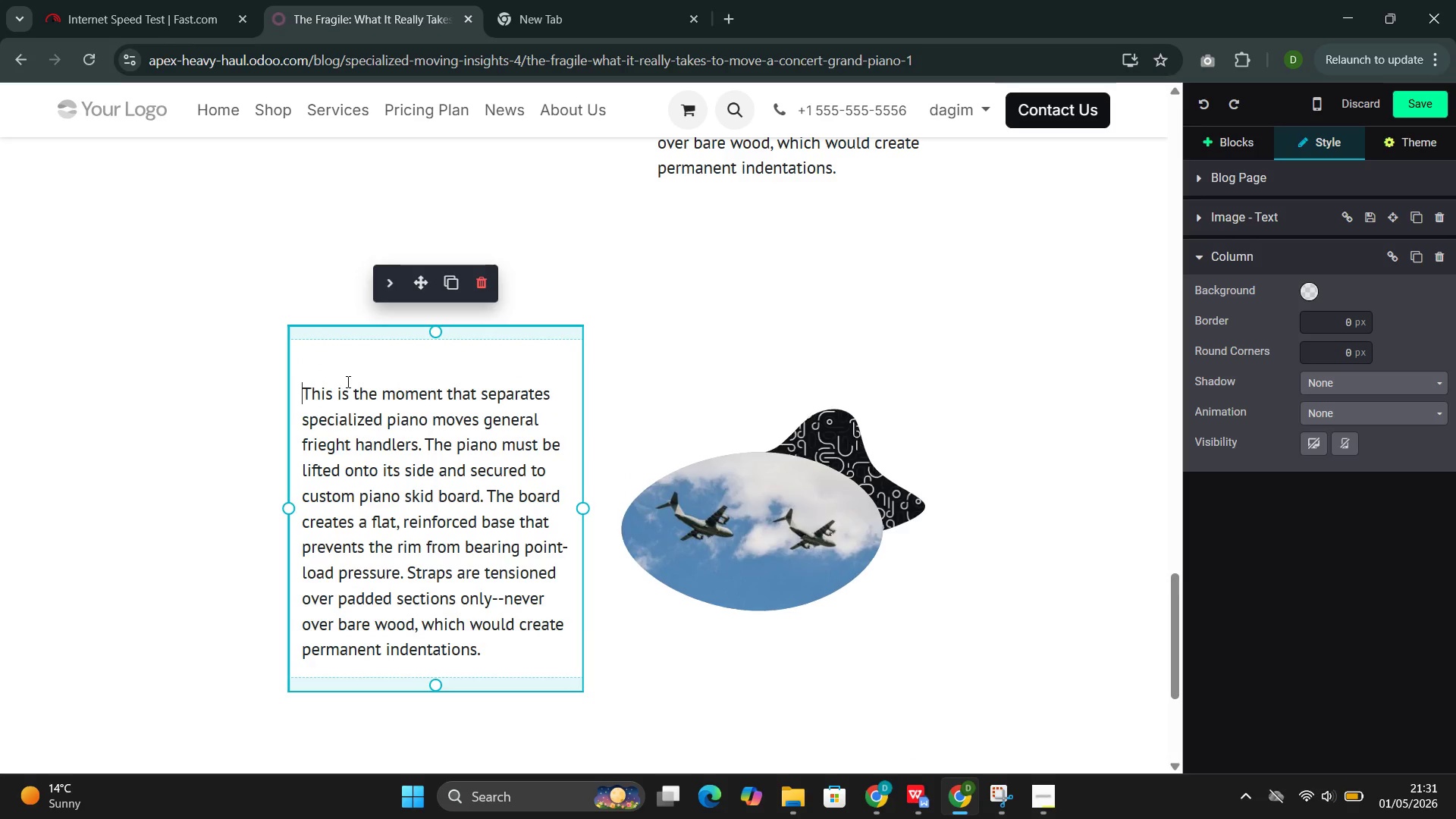 
key(Control+Z)
 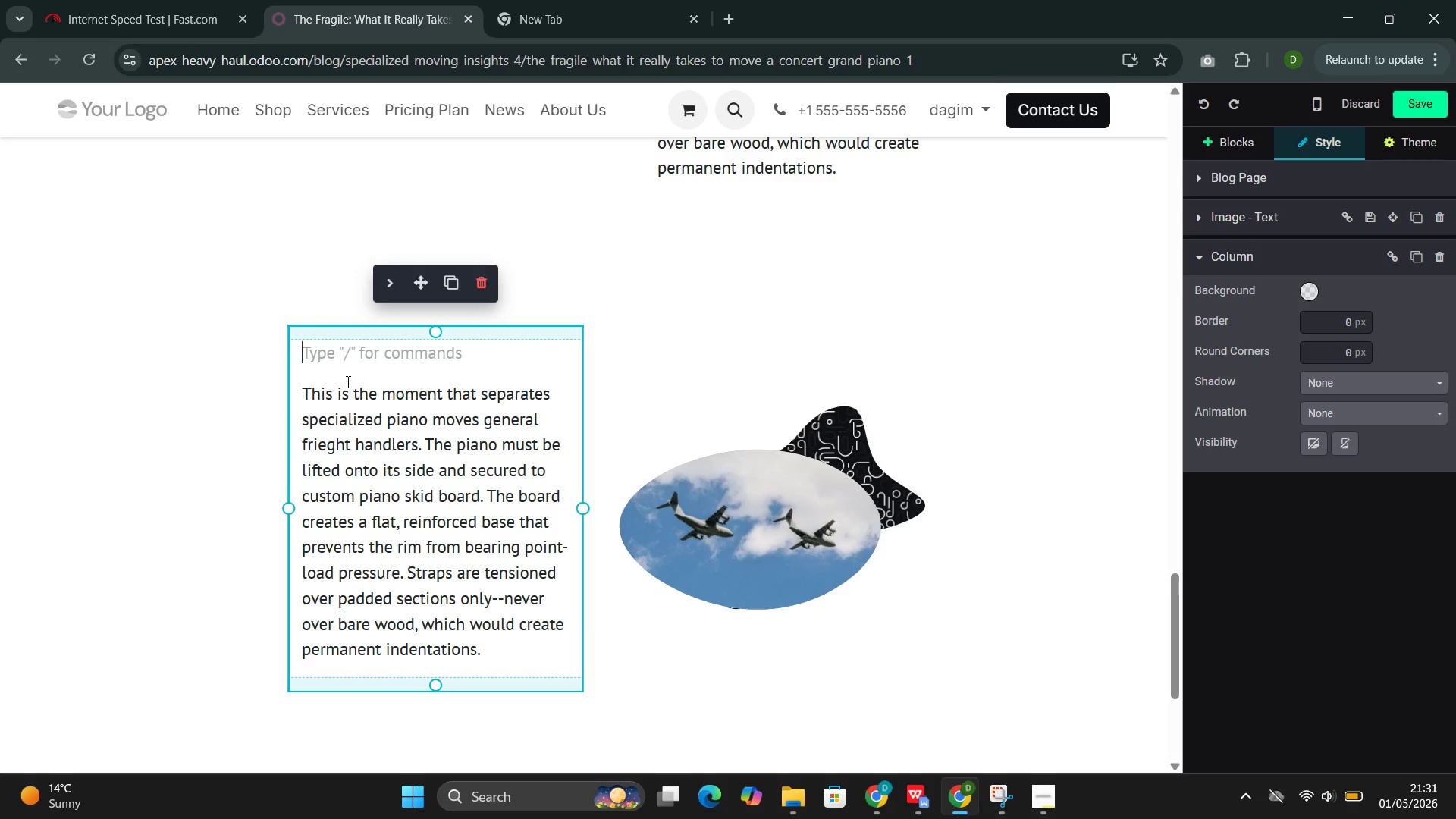 
key(Control+Z)
 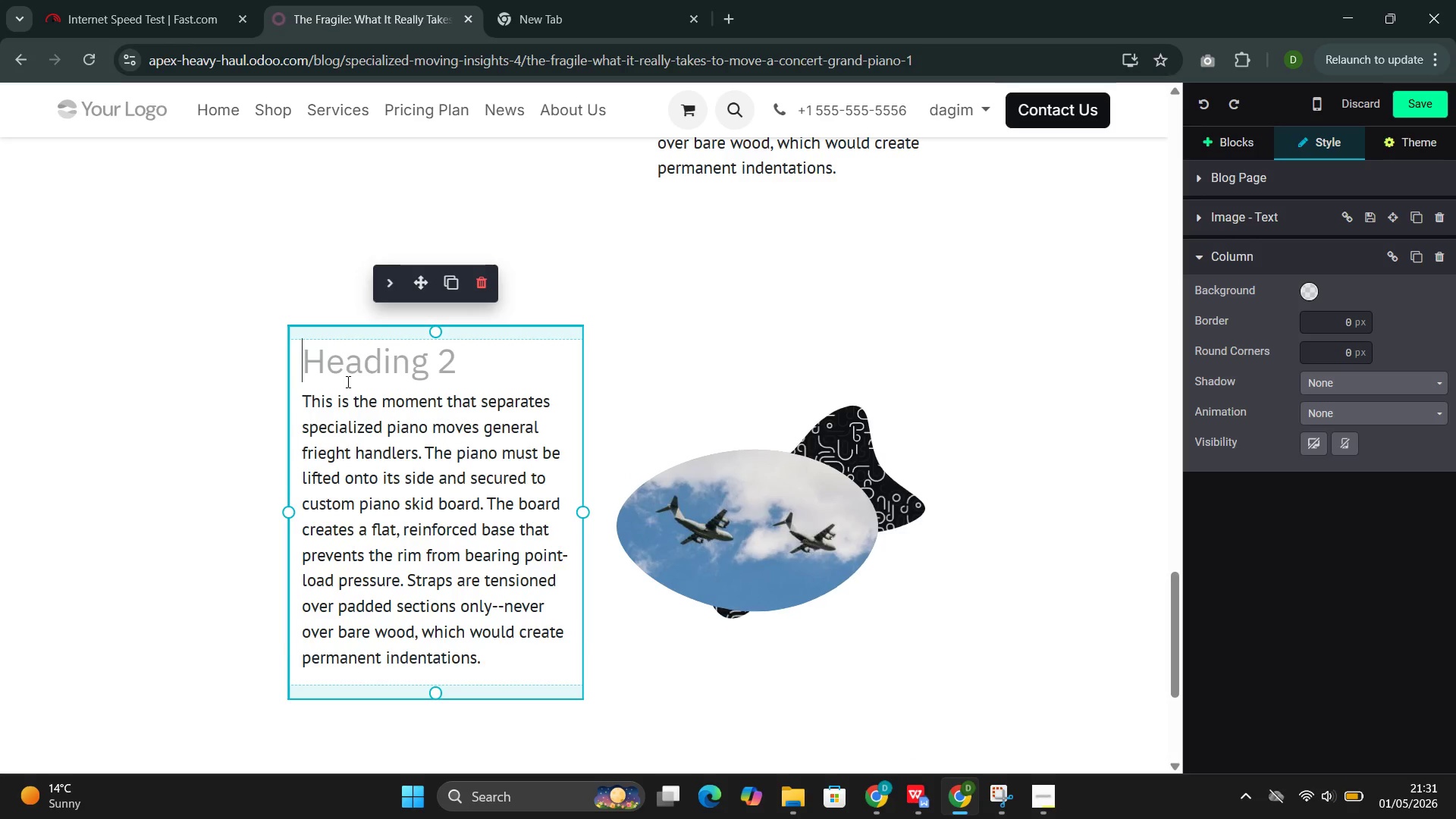 
key(Control+Z)
 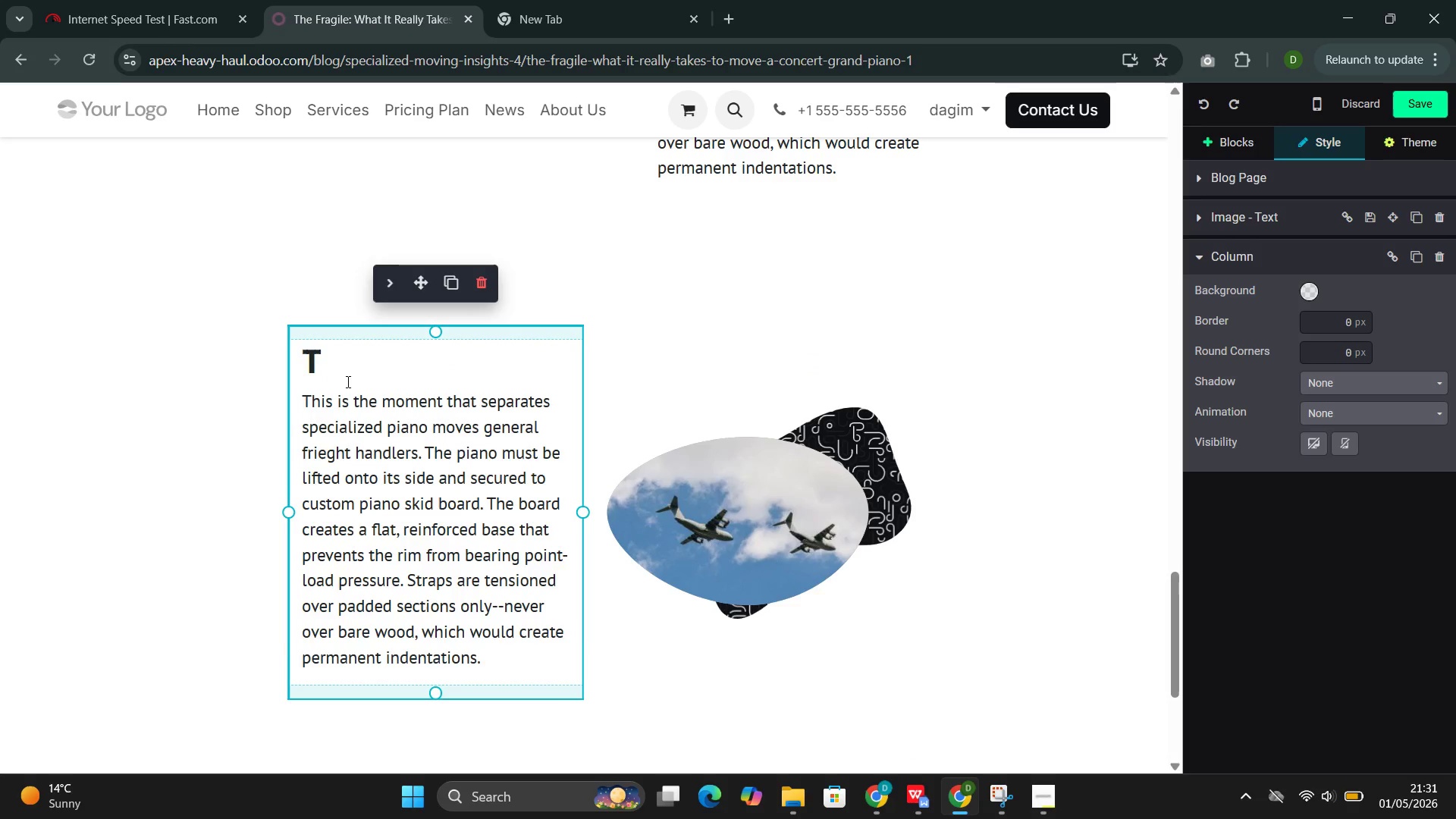 
type(th)
key(Backspace)
key(Backspace)
type(he )
 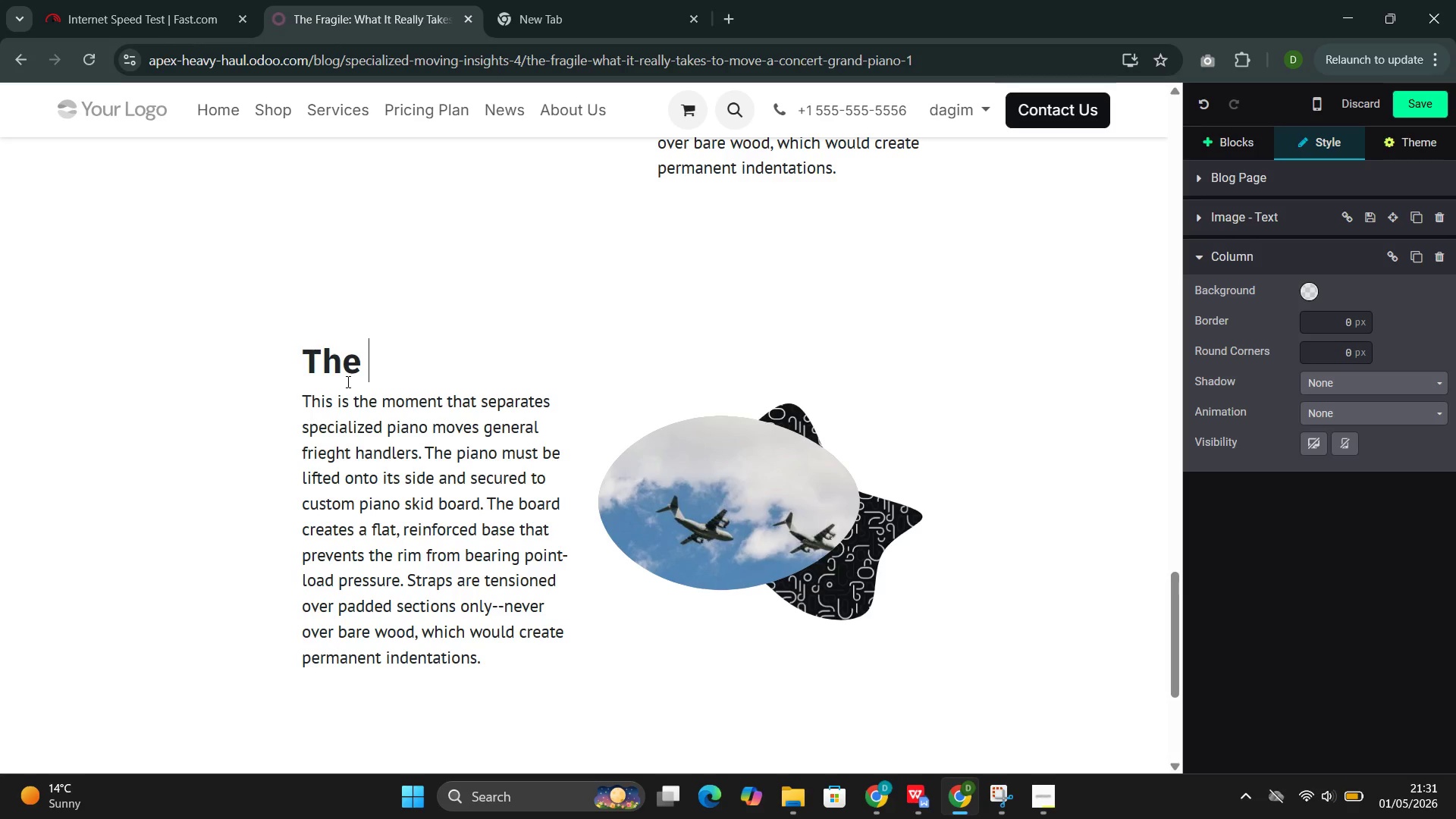 
wait(9.45)
 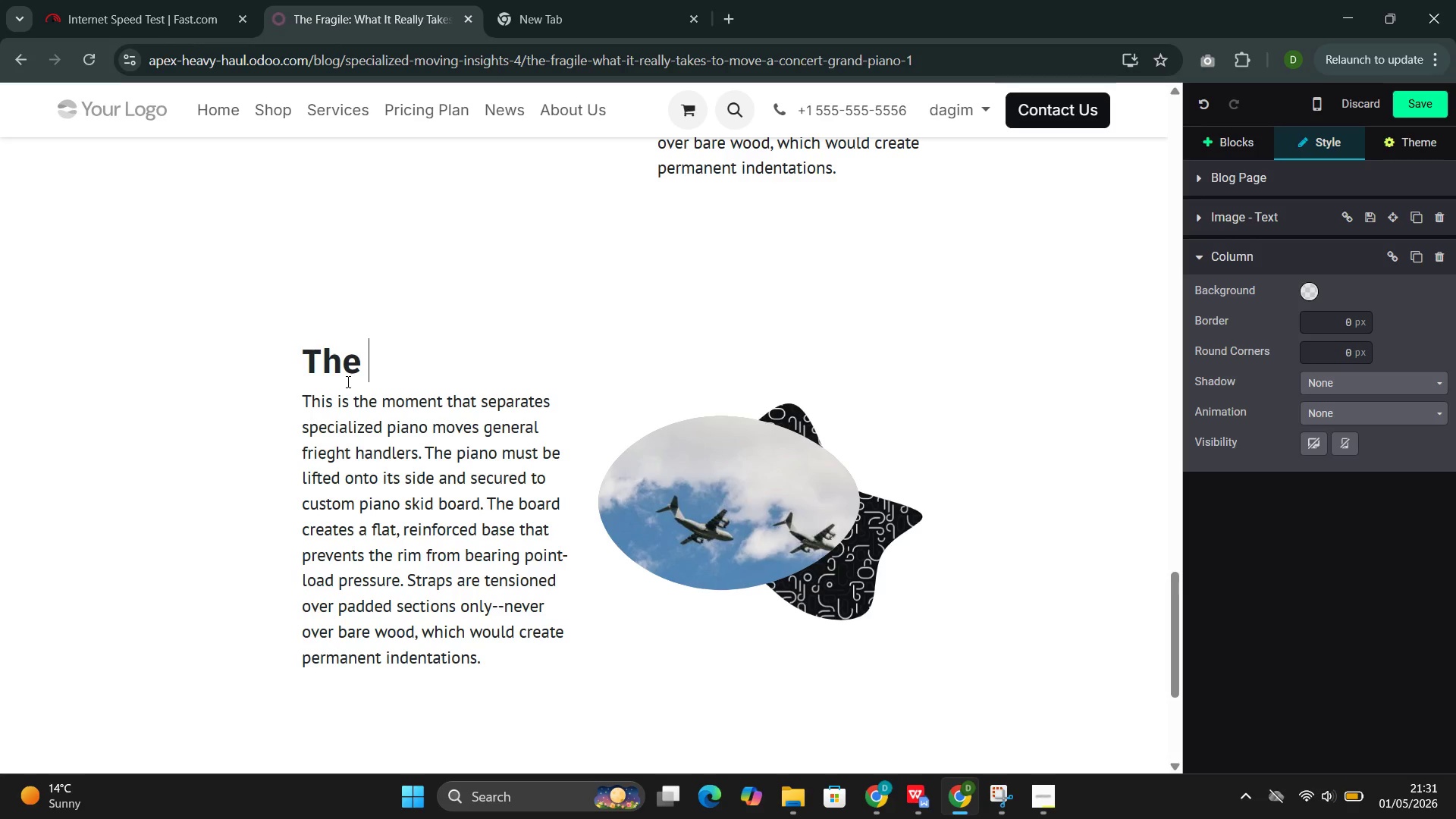 
key(Backspace)
key(Backspace)
key(Backspace)
key(Backspace)
type(Climate Conrol--The Invisible The)
key(Backspace)
type(rear=)
key(Backspace)
key(Backspace)
type(t )
 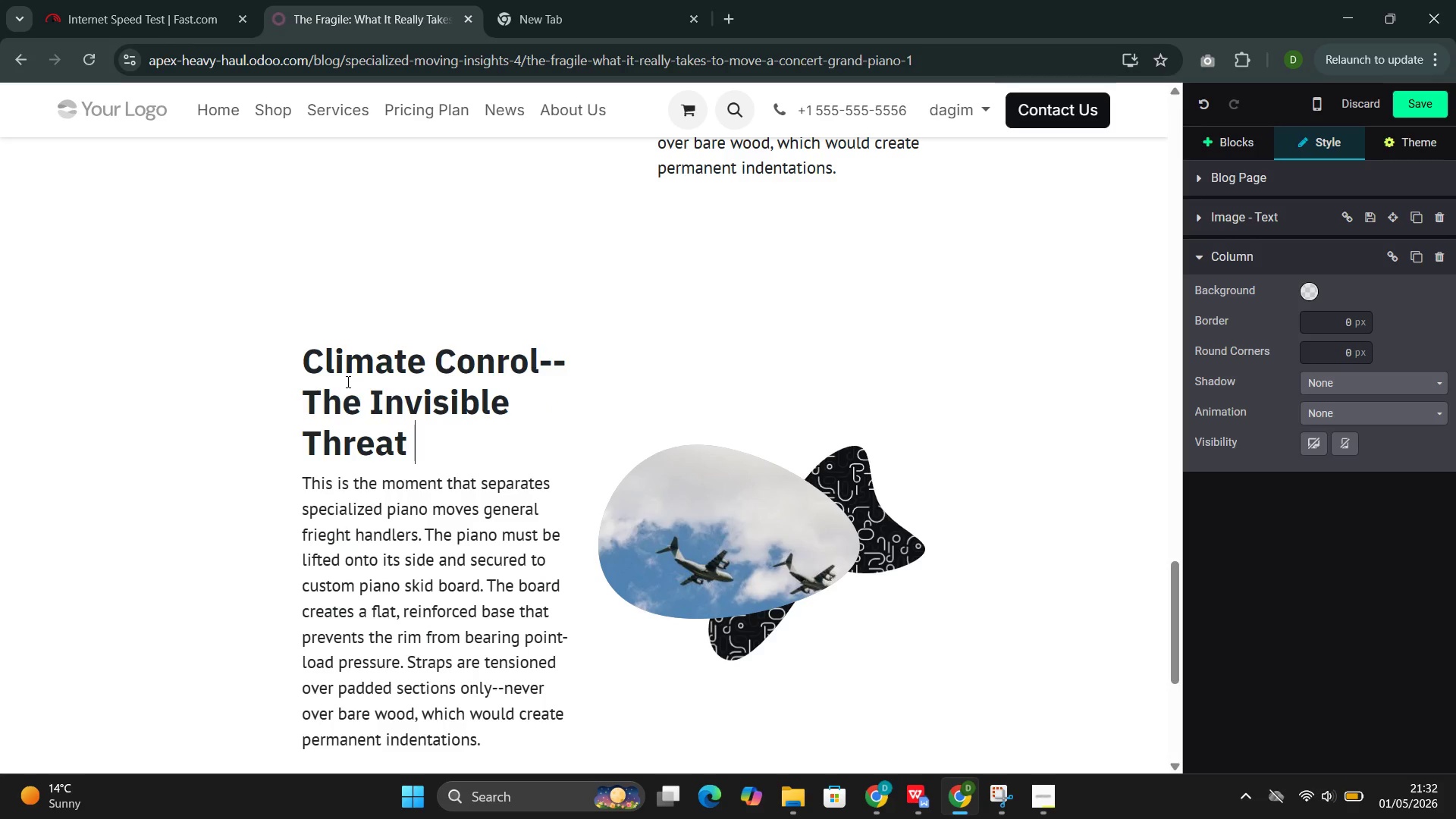 
left_click_drag(start_coordinate=[496, 729], to_coordinate=[327, 480])
 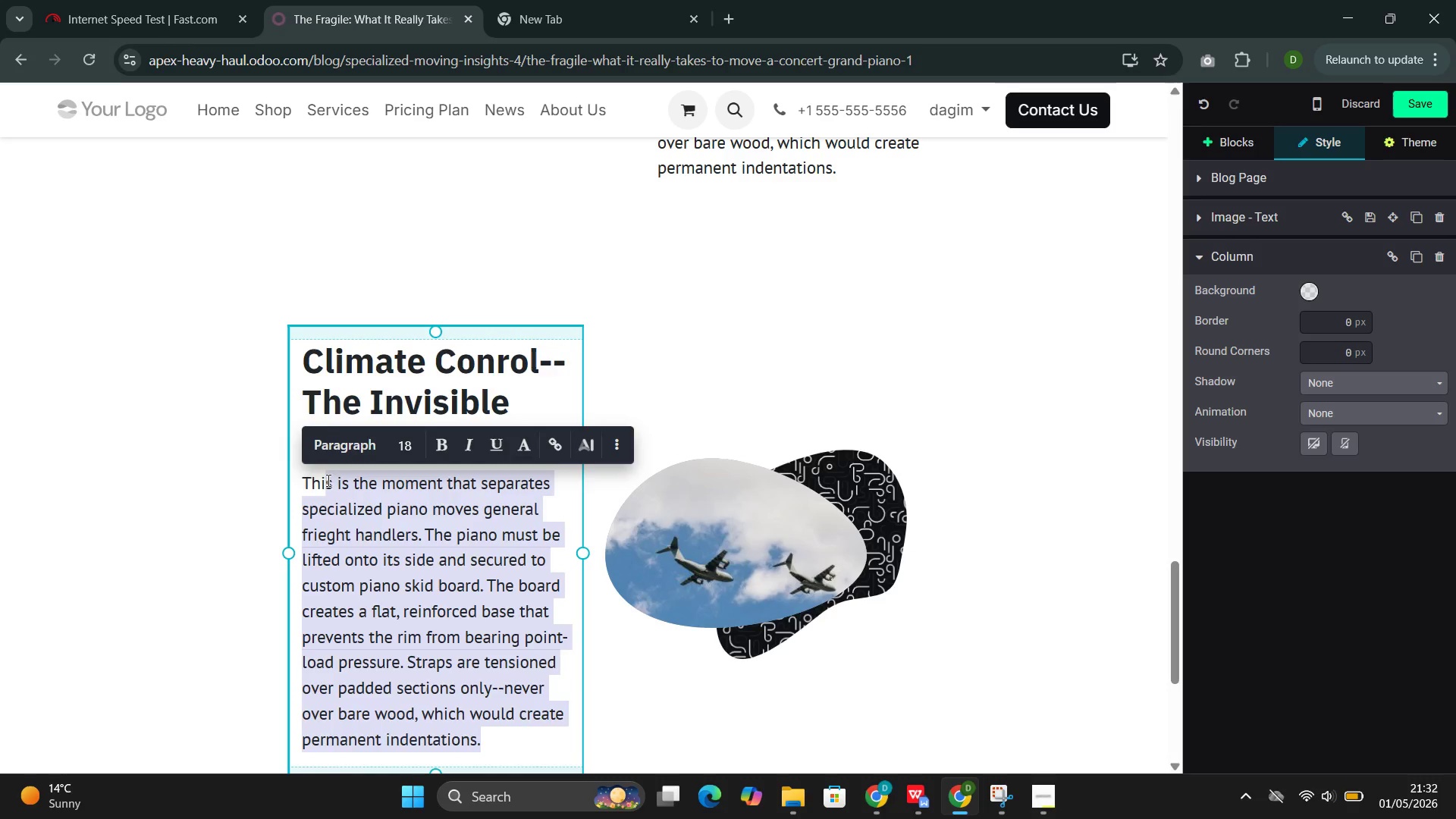 
key(Backspace)
 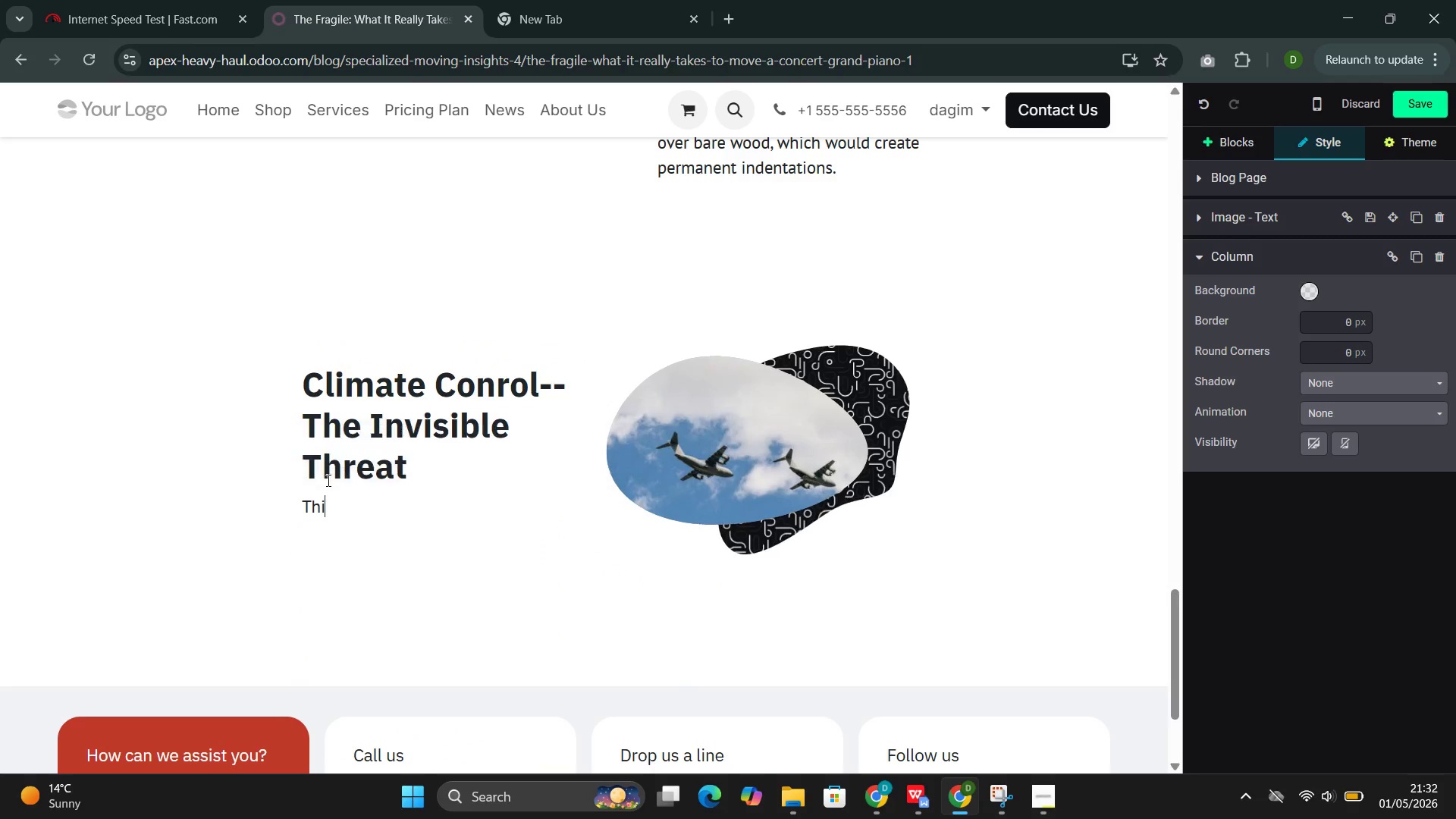 
key(Backspace)
 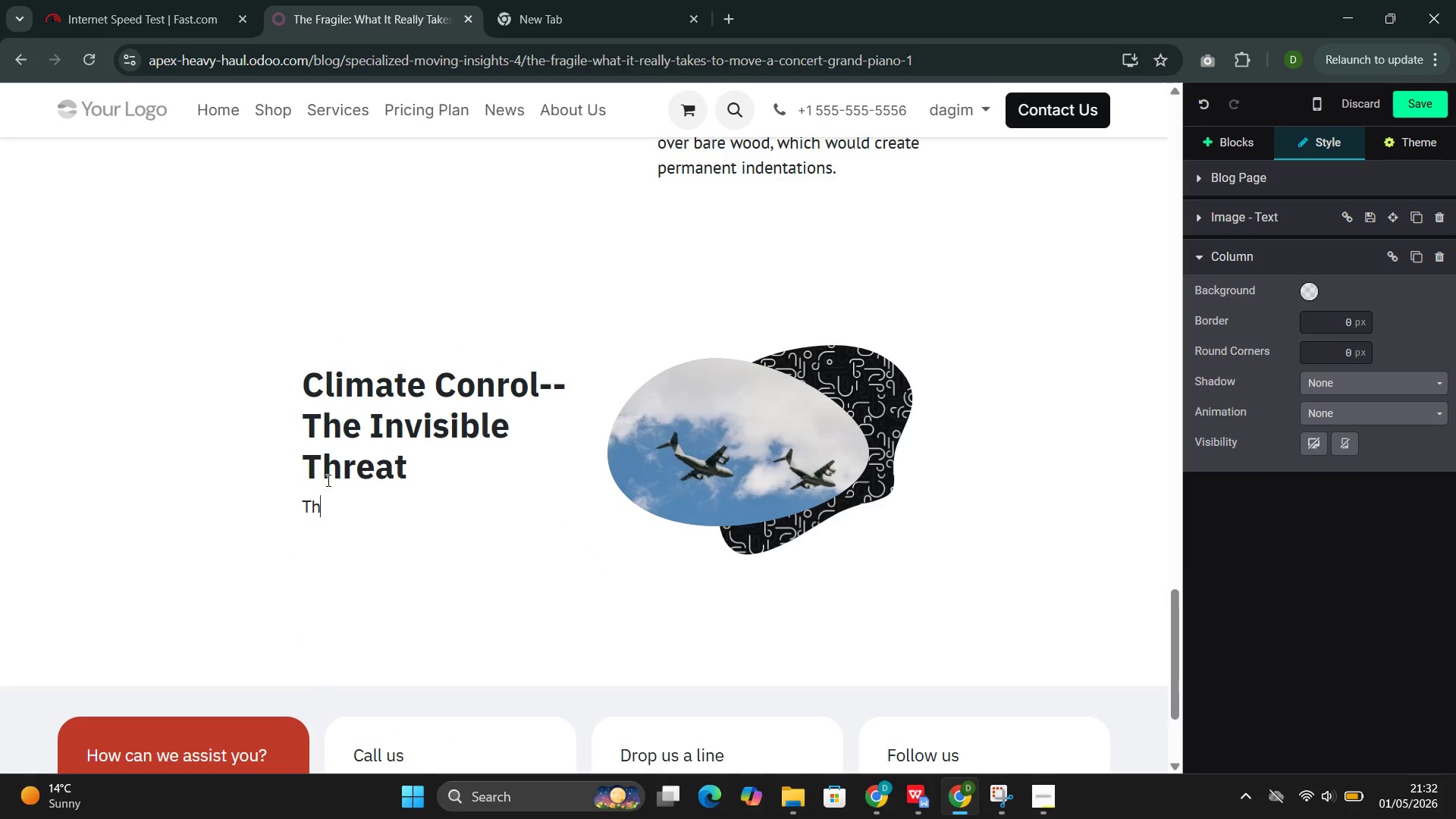 
key(Backspace)
 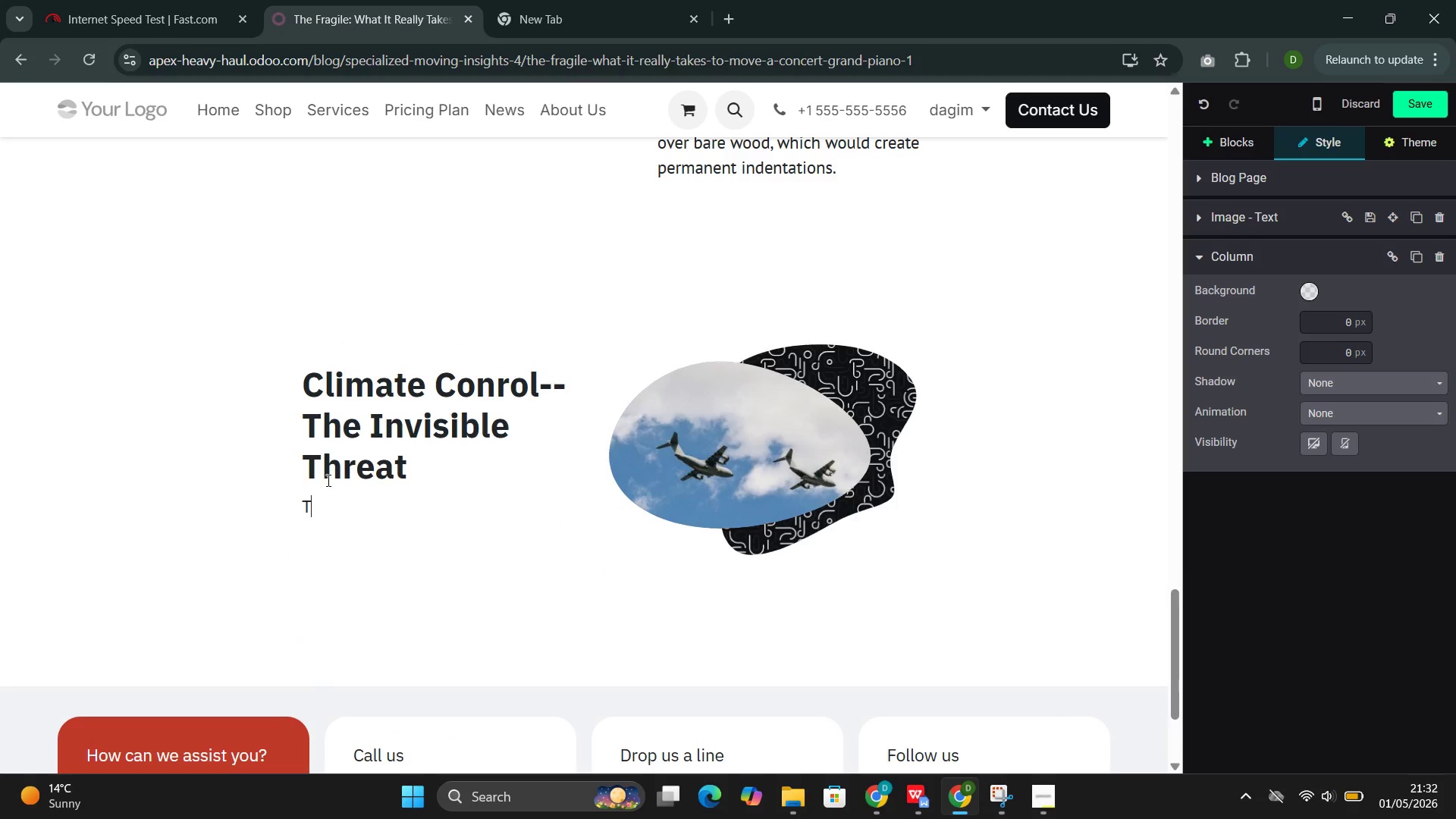 
key(Backspace)
 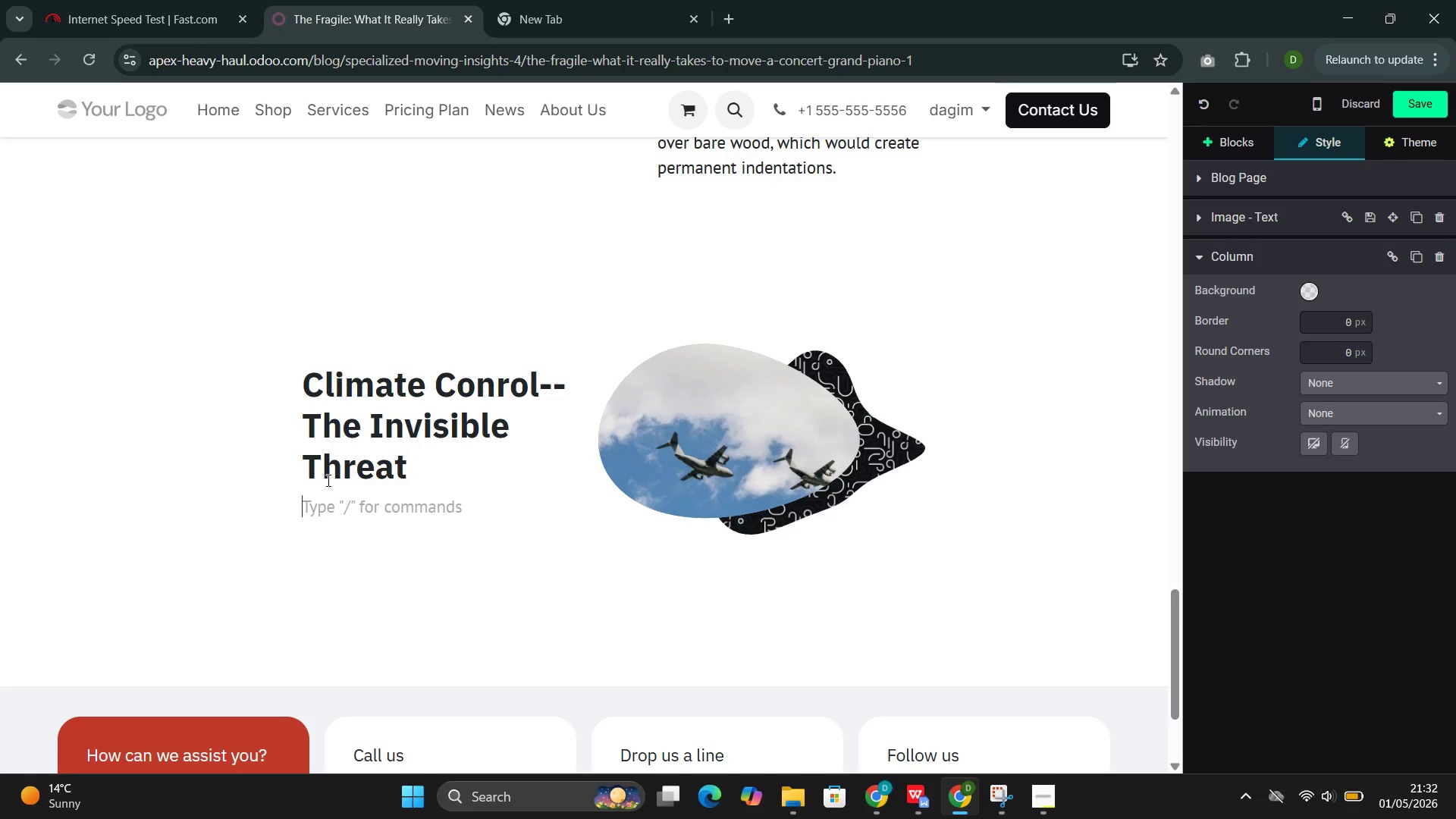 
wait(28.95)
 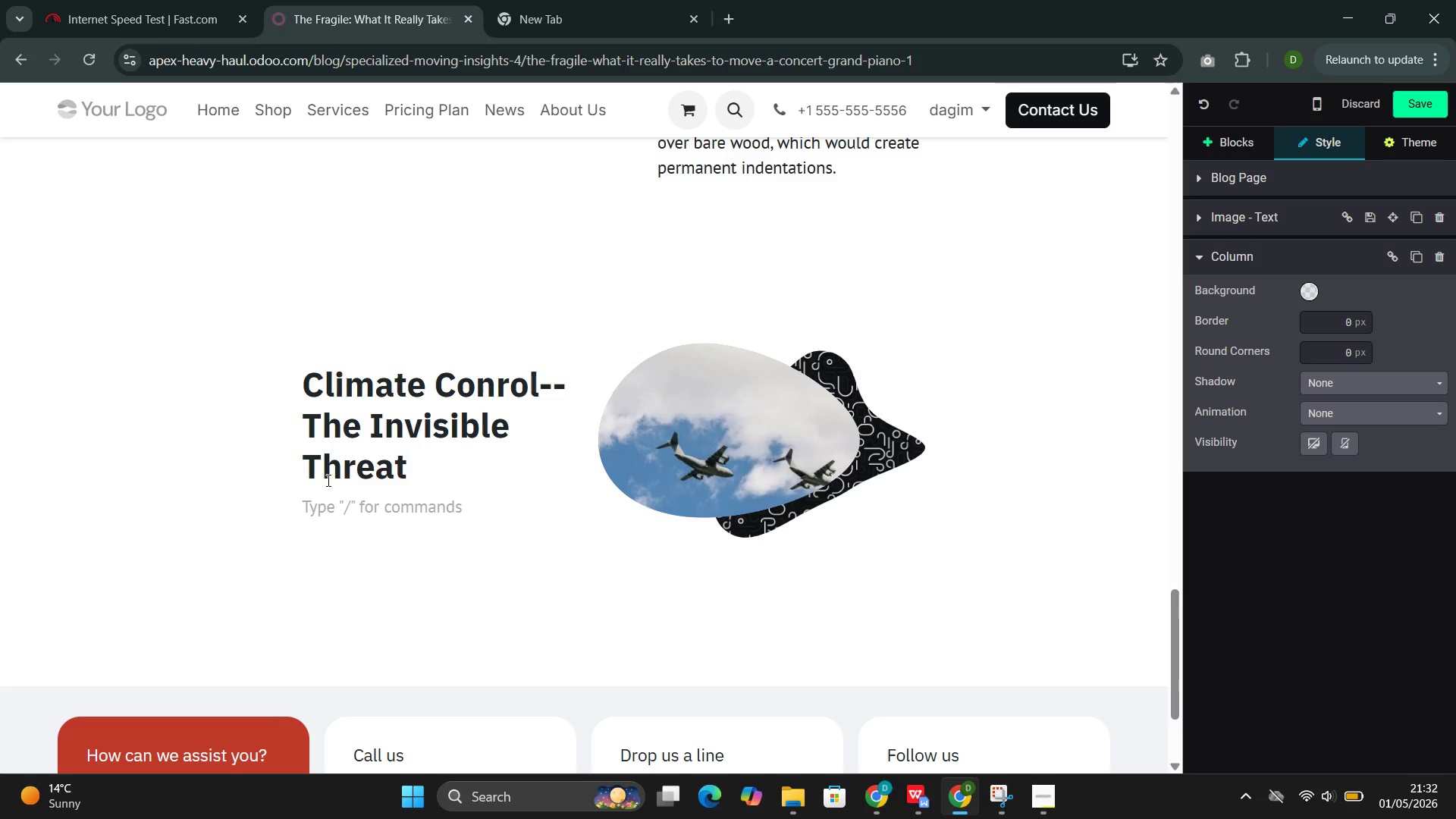 
type(Rapid change)
 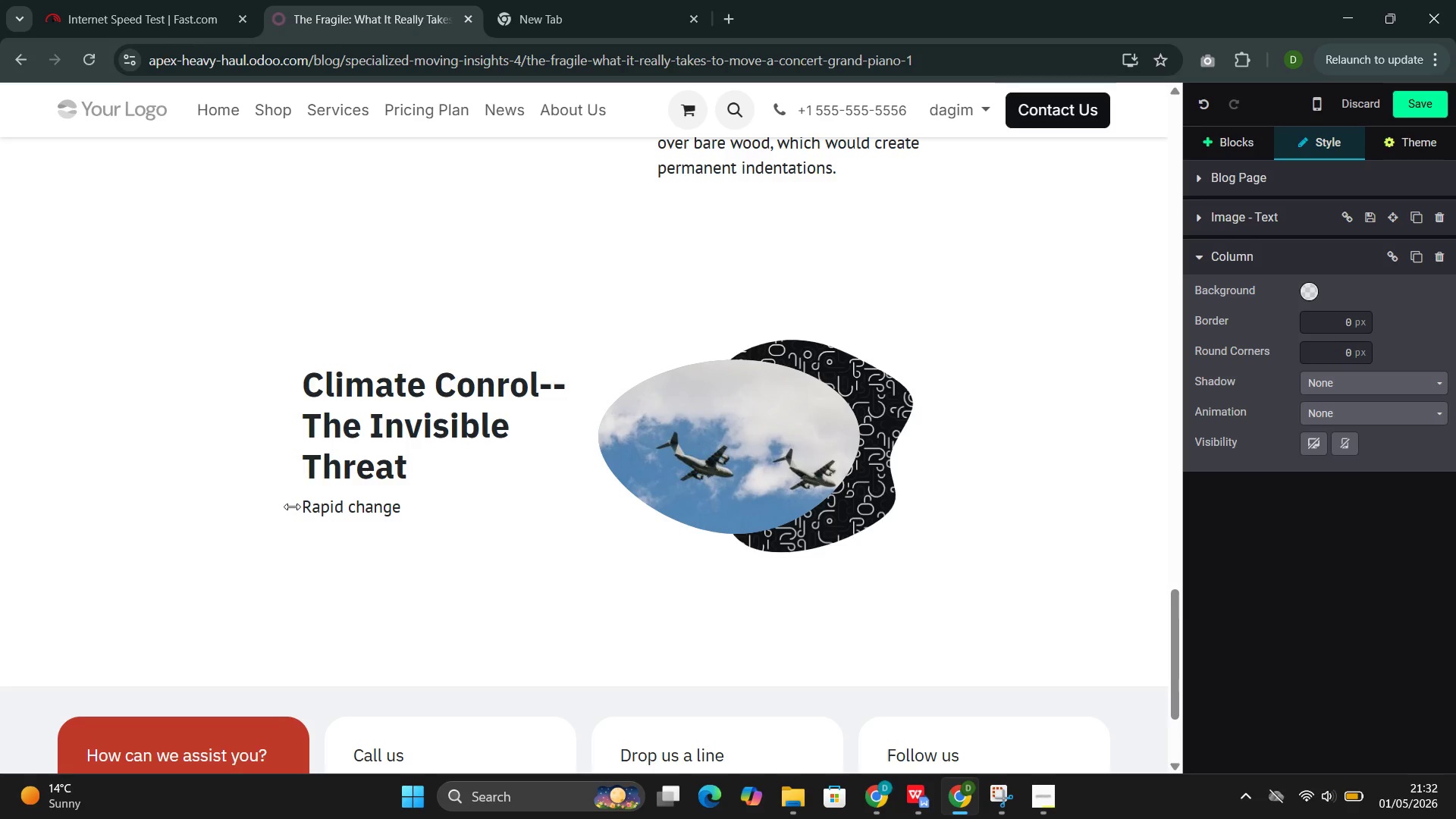 
wait(16.45)
 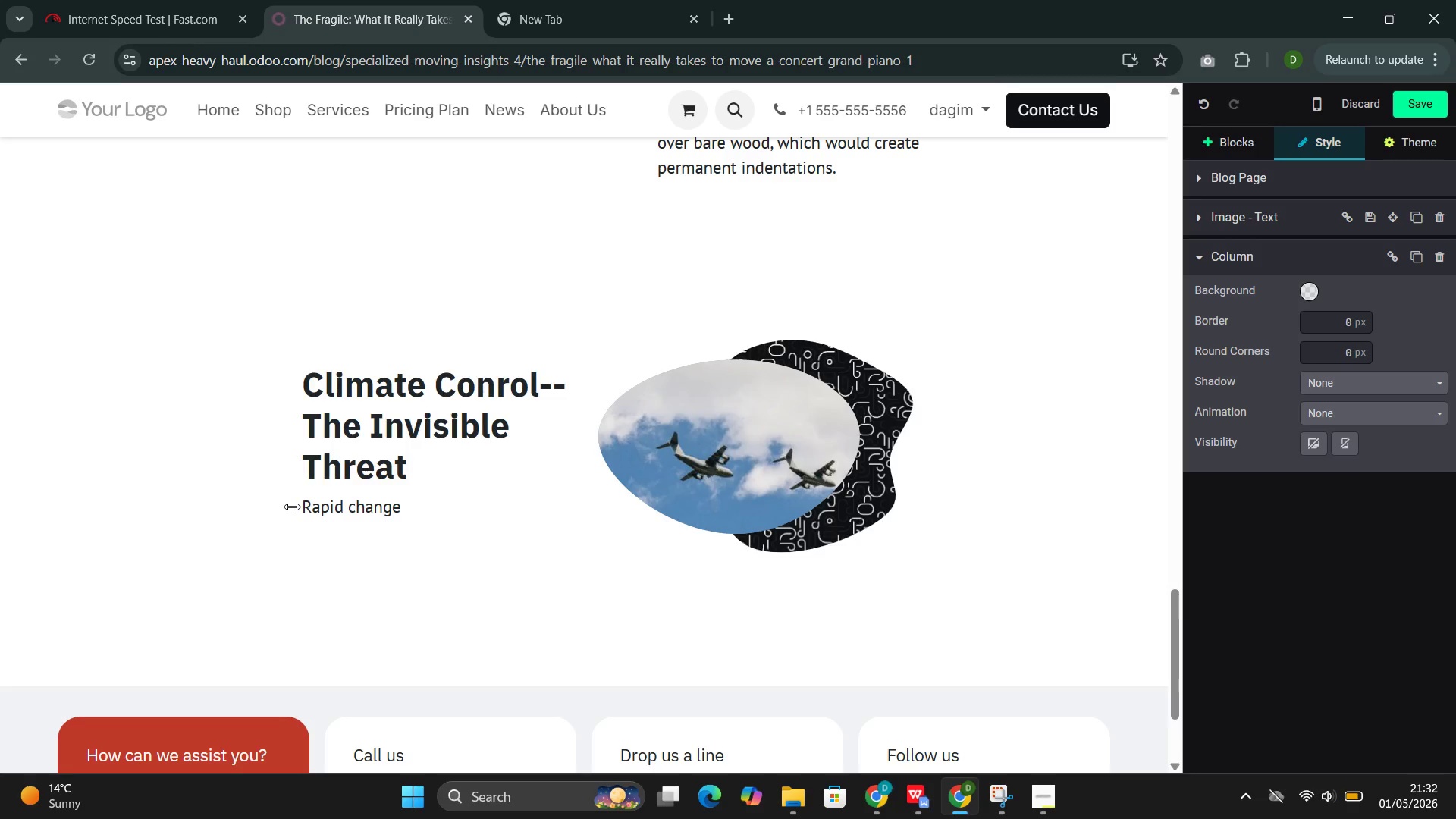 
type( in humidity )
 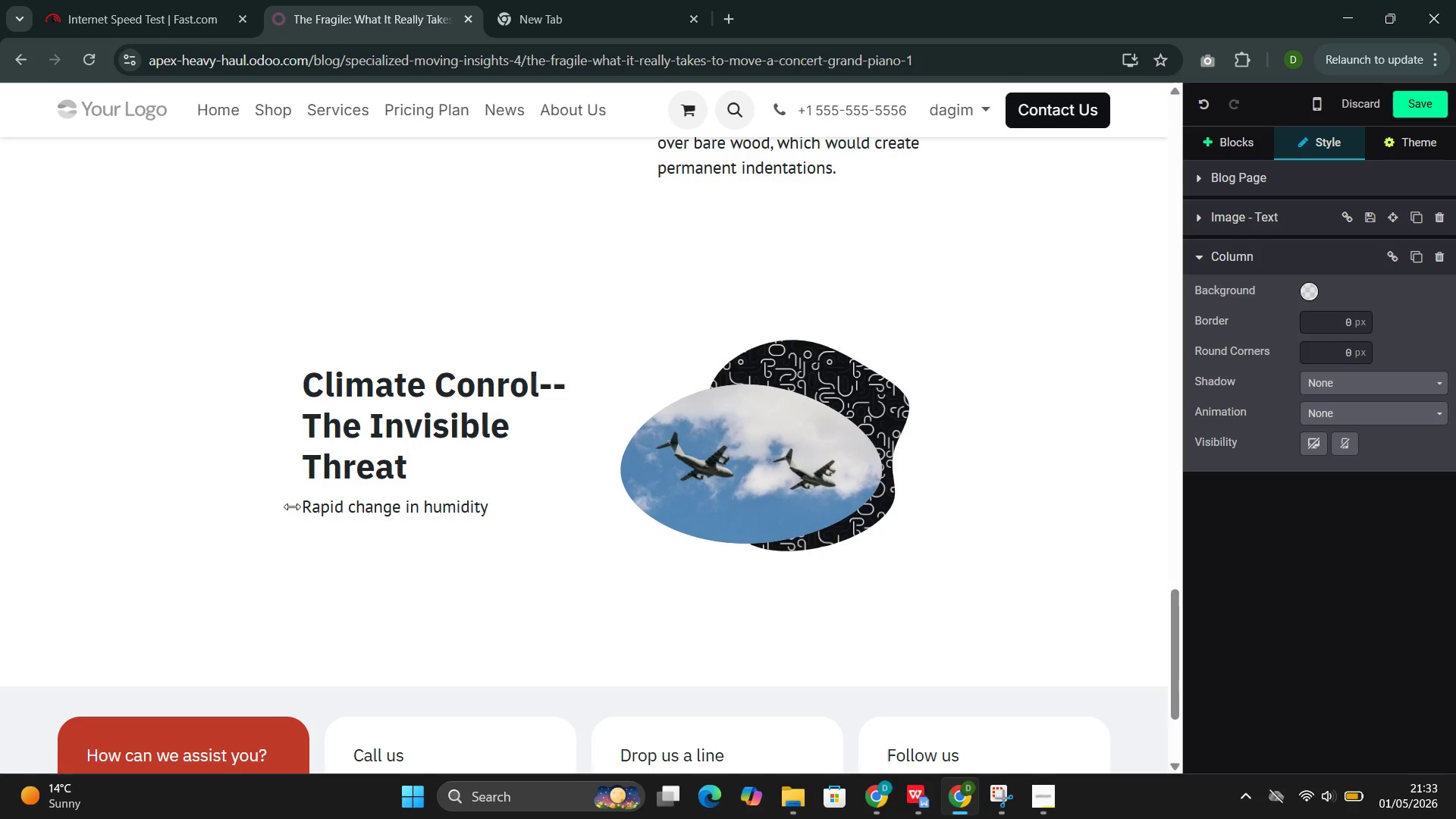 
wait(5.25)
 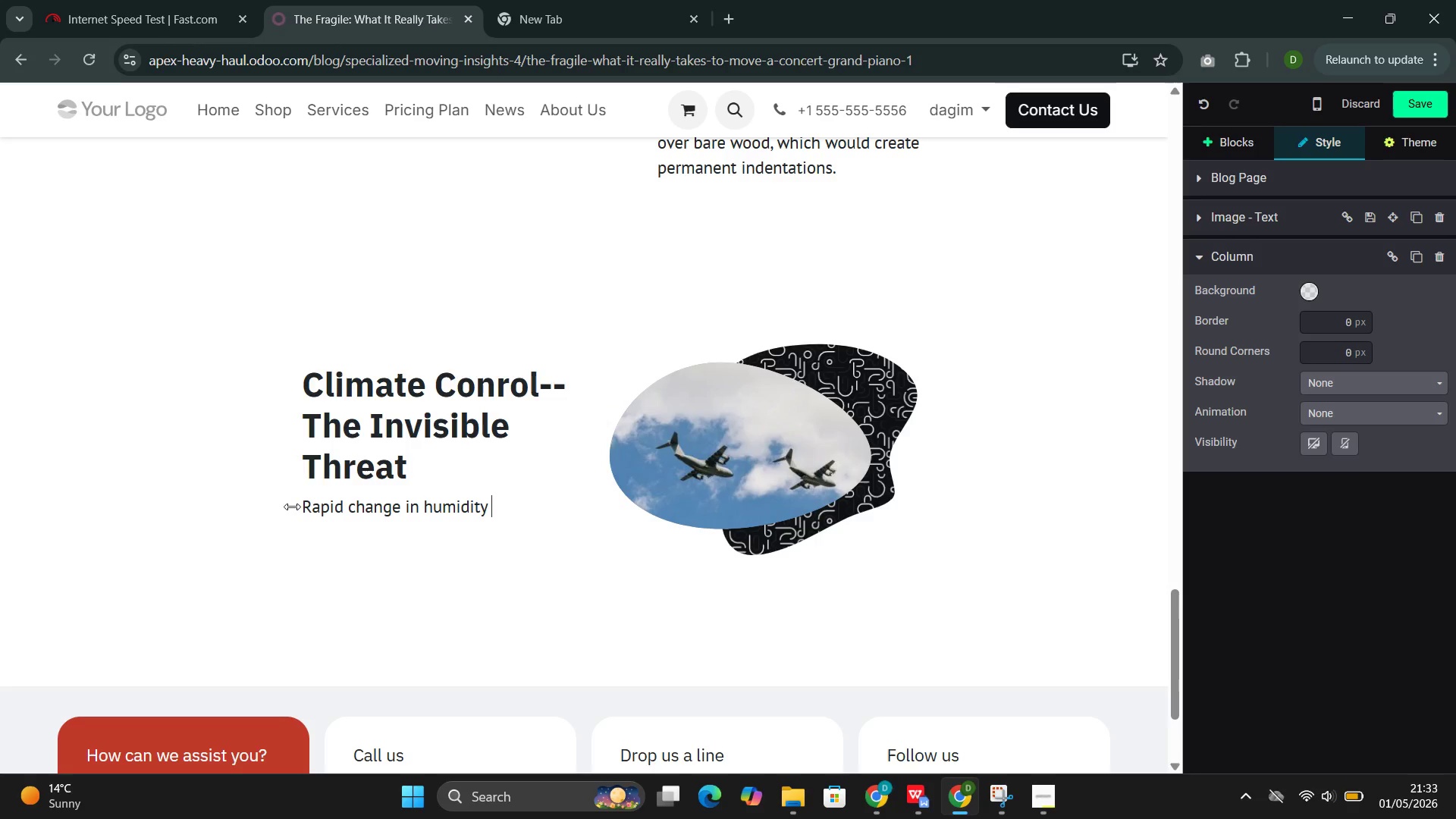 
type(cause the soundboard)
 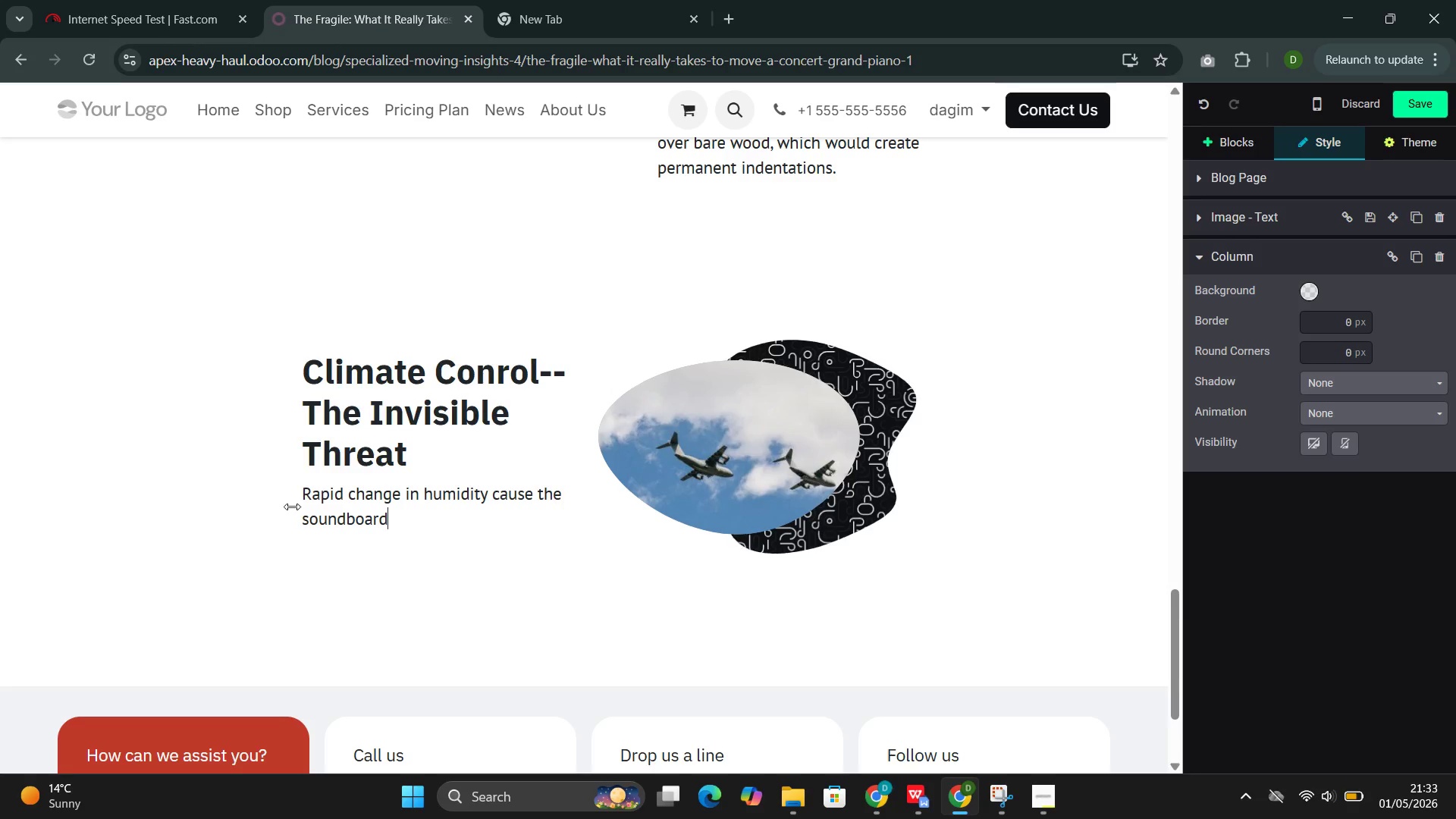 
wait(35.16)
 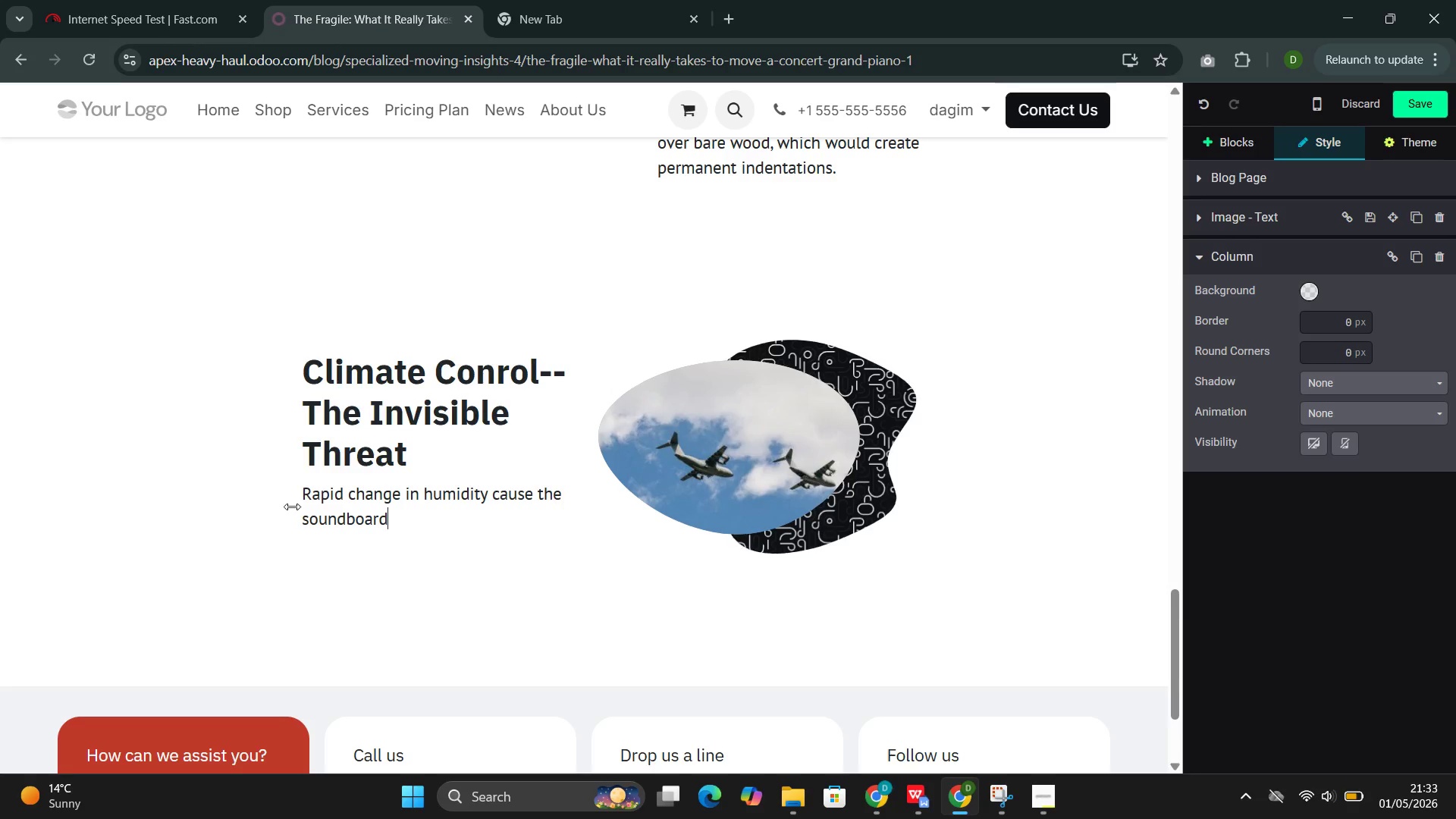 
type( ())
 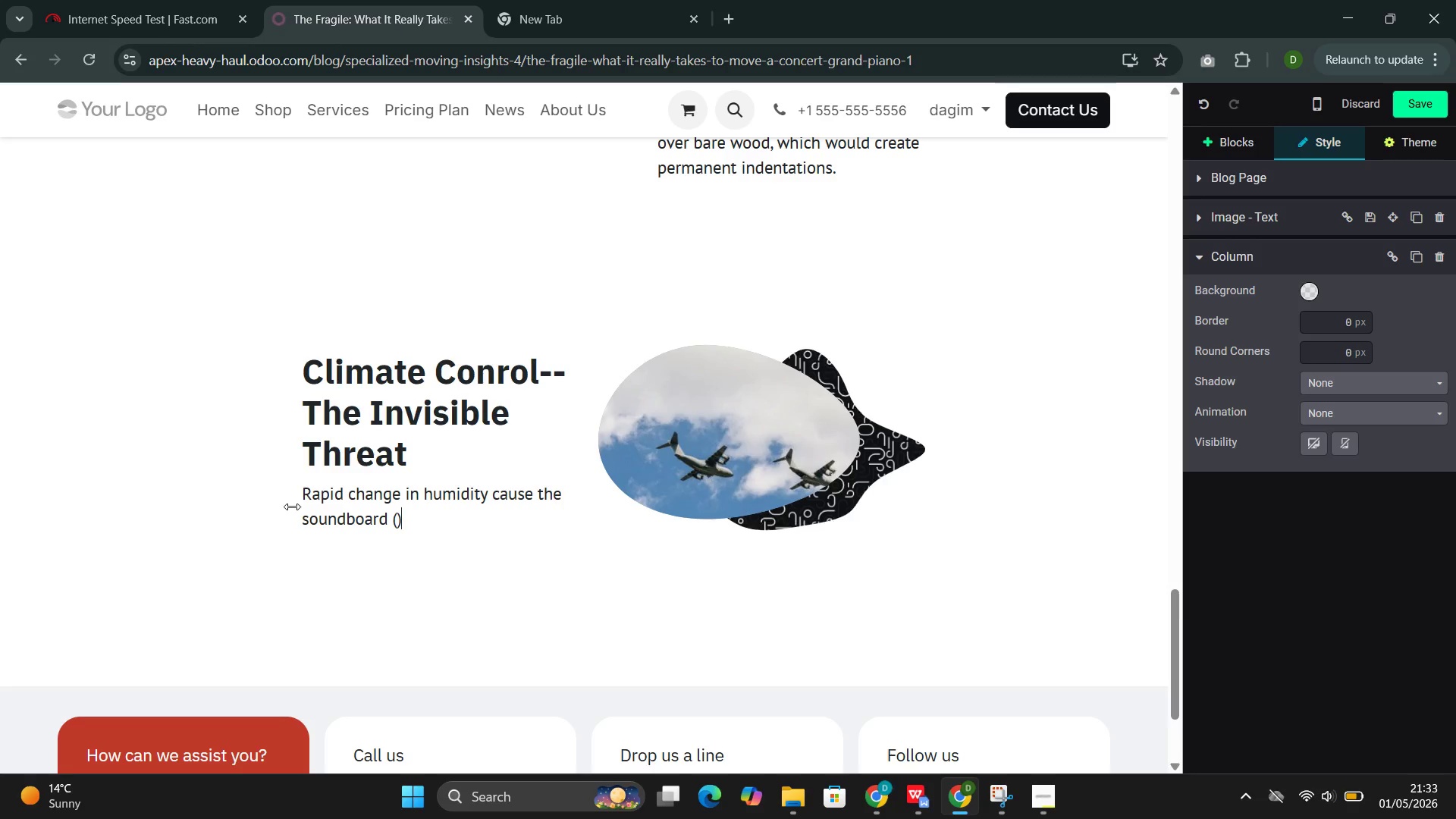 
key(ArrowLeft)
 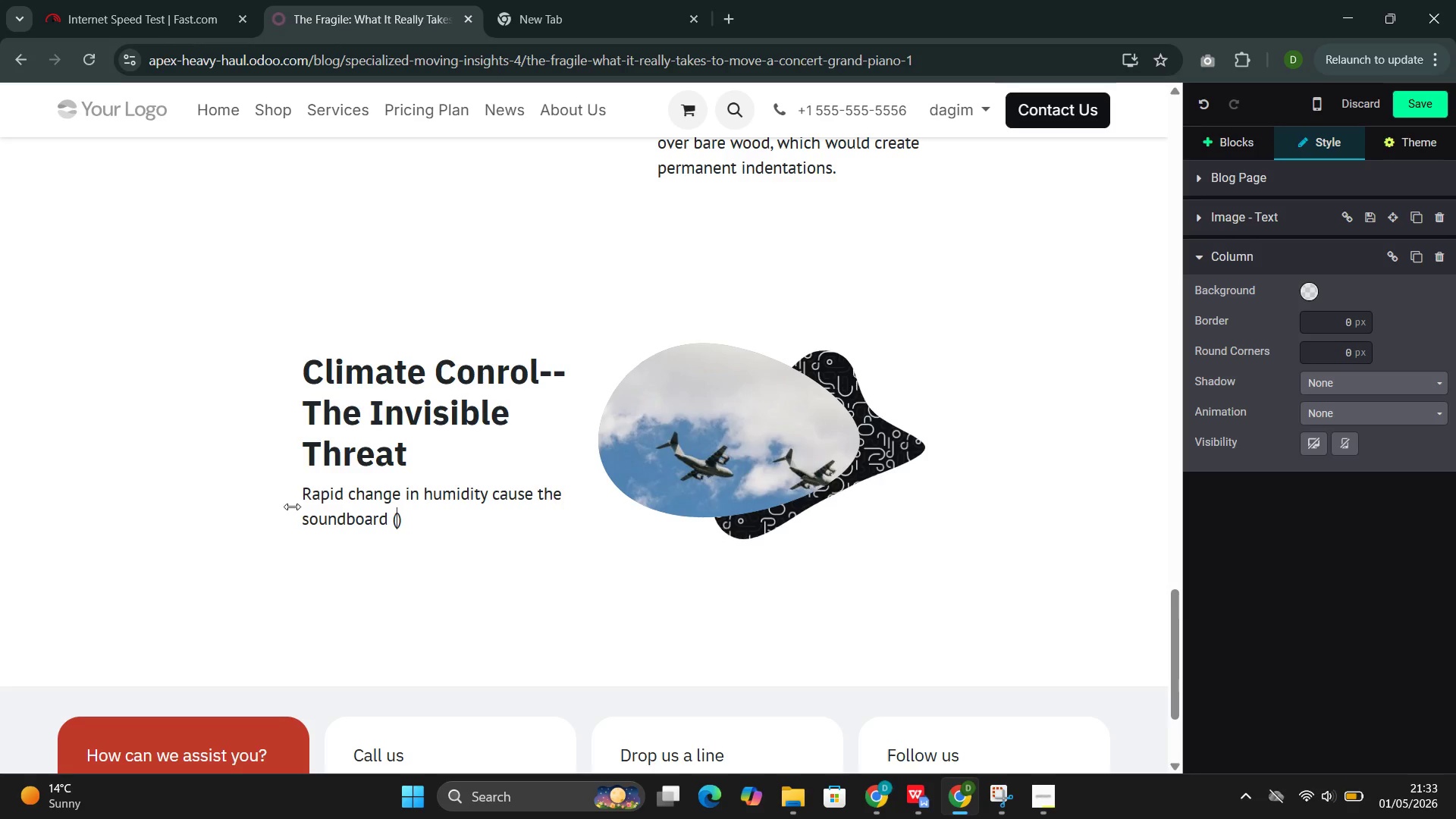 
key(ArrowLeft)
 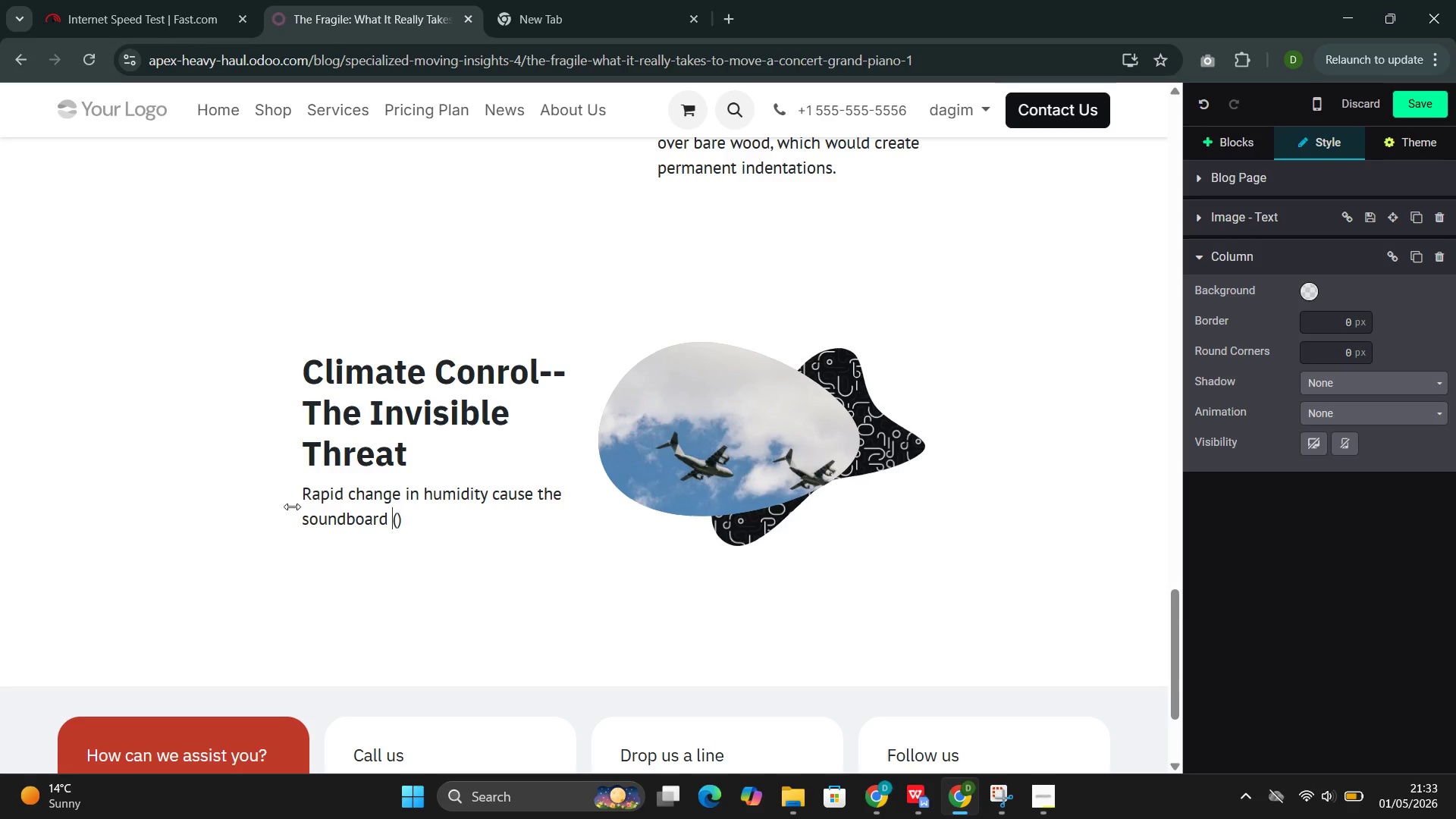 
key(Backspace)
 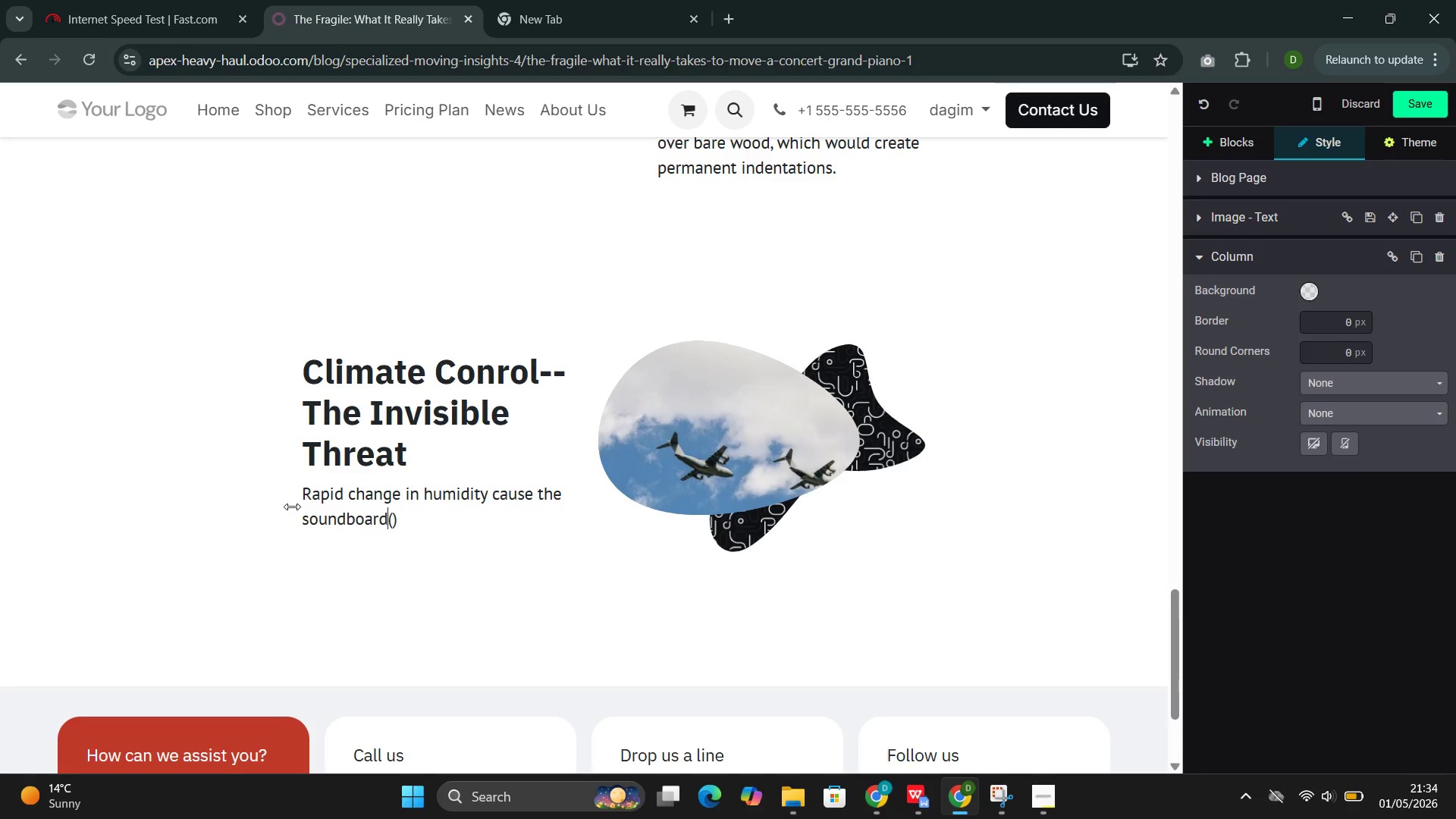 
key(ArrowRight)
 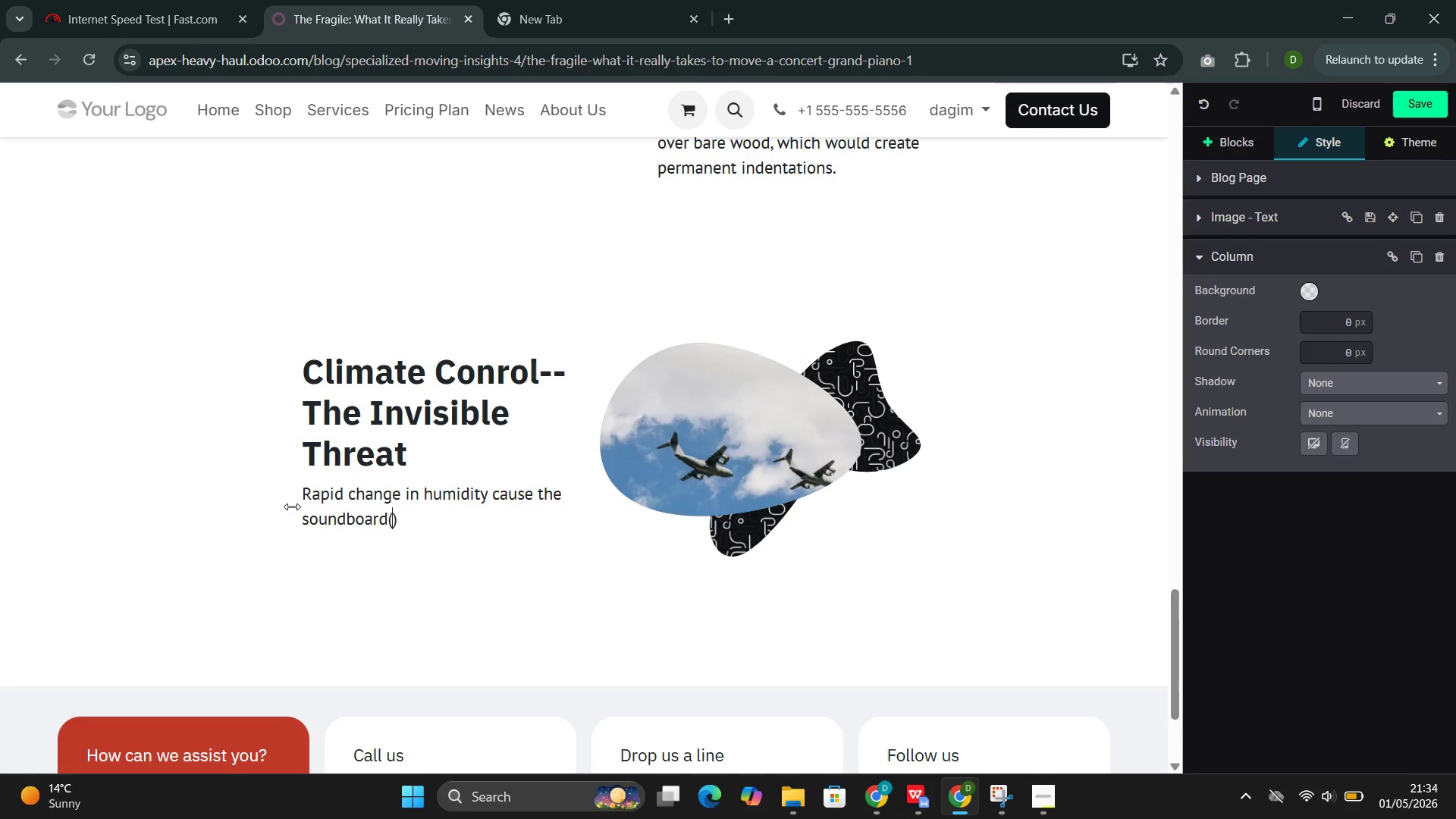 
type(a large, thin spruce diaphragm)
 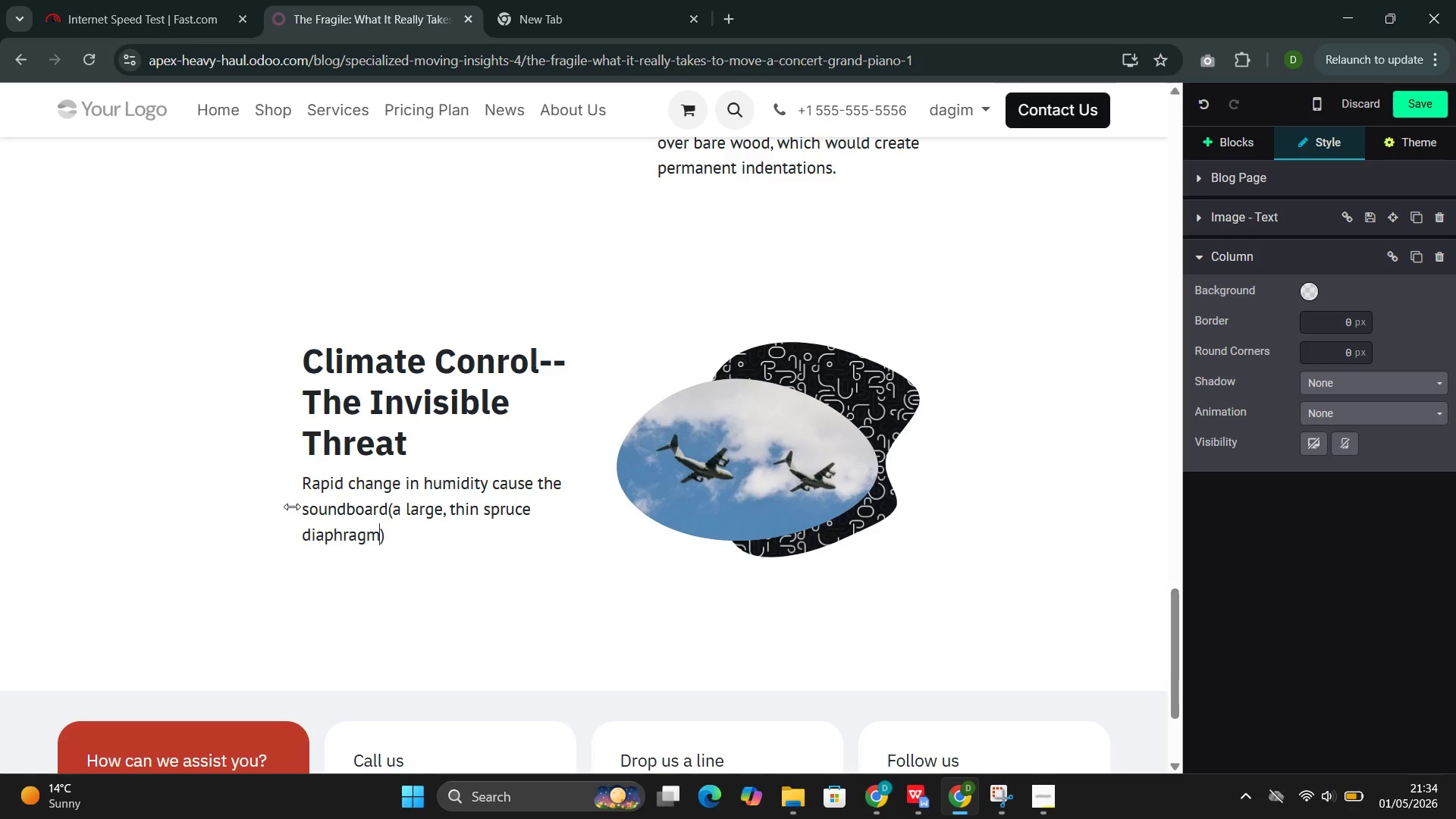 
wait(19.2)
 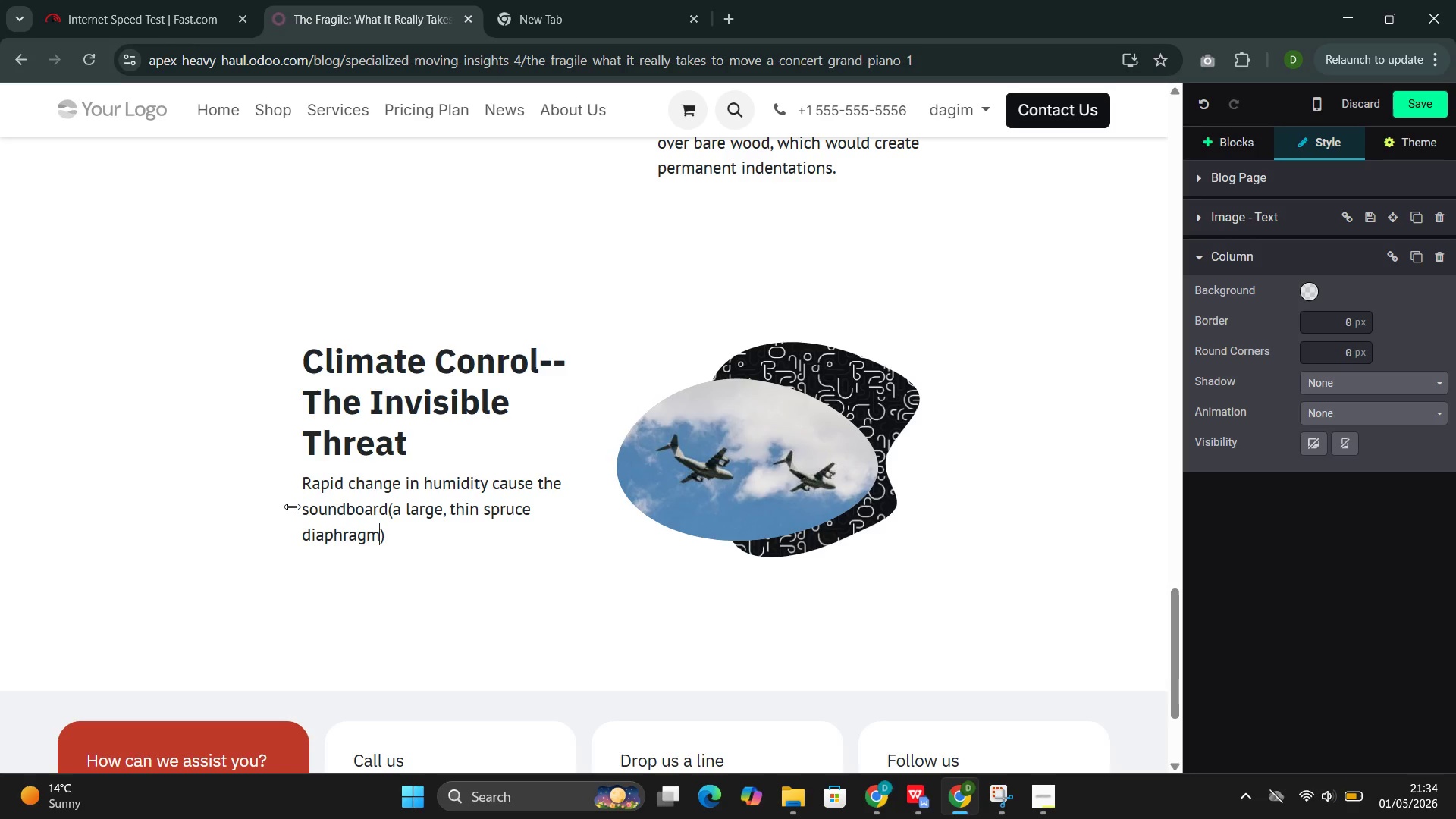 
key(ArrowRight)
 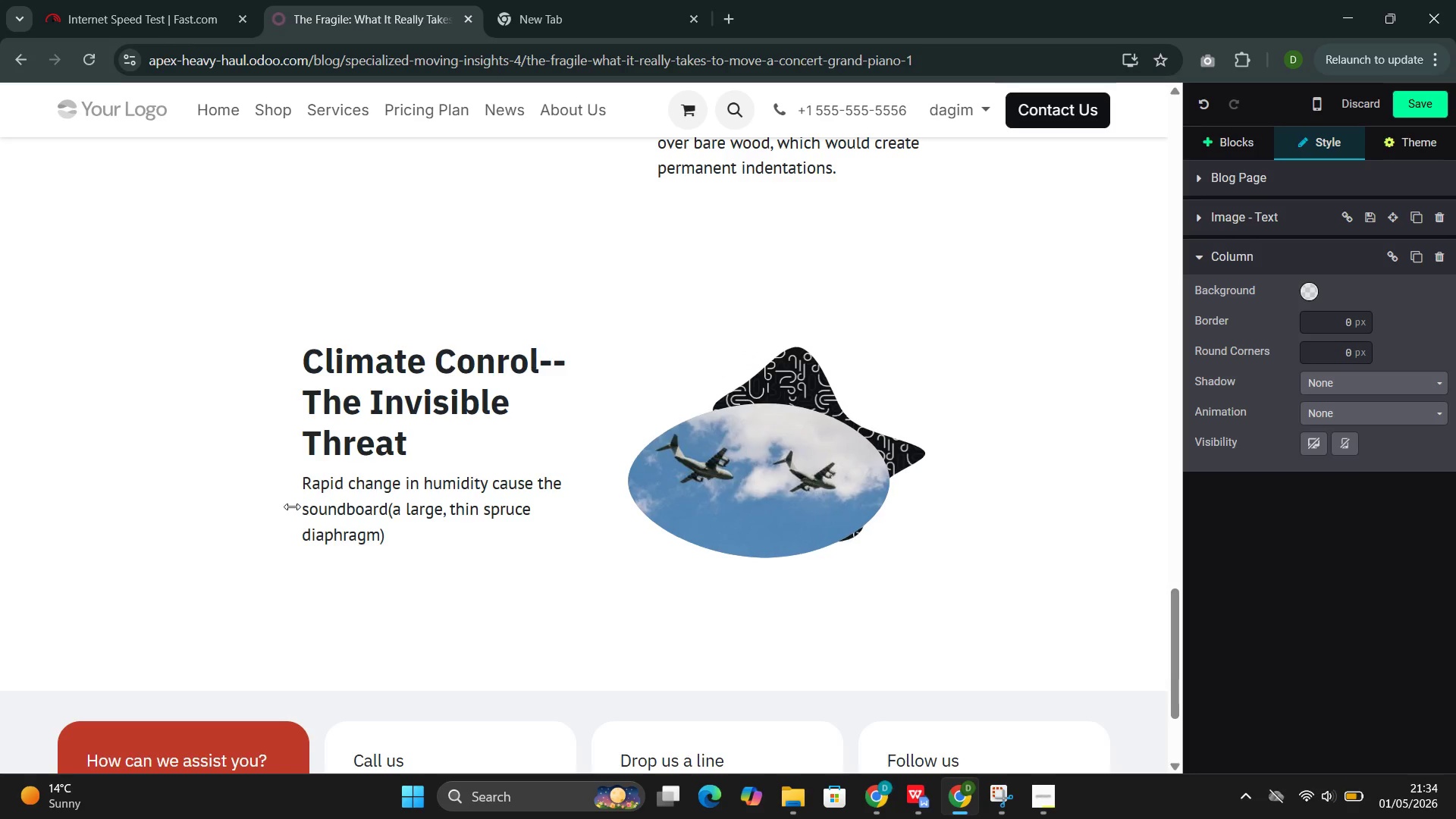 
type( to )
 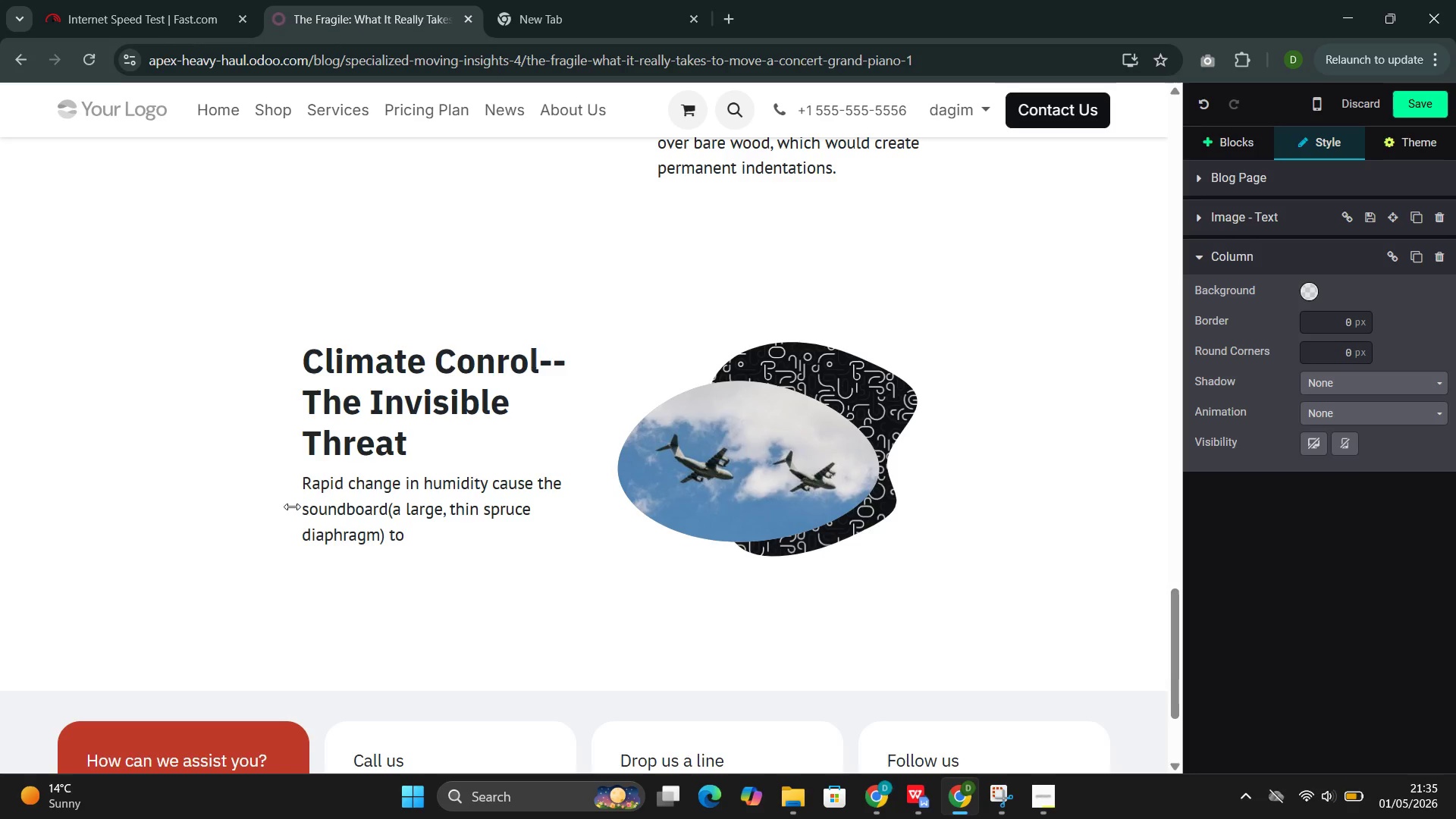 
wait(27.98)
 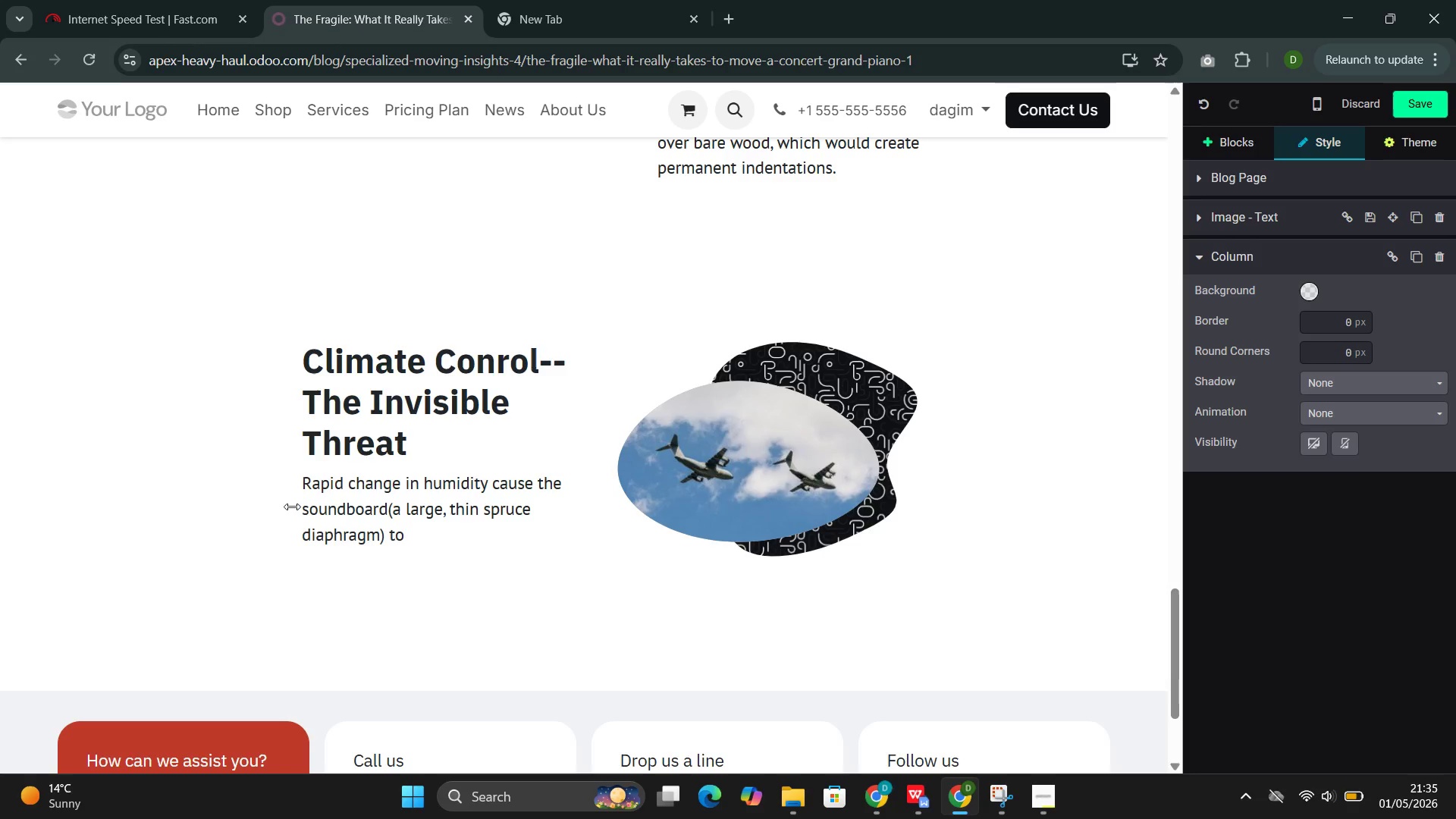 
type(swell or contract. In )
 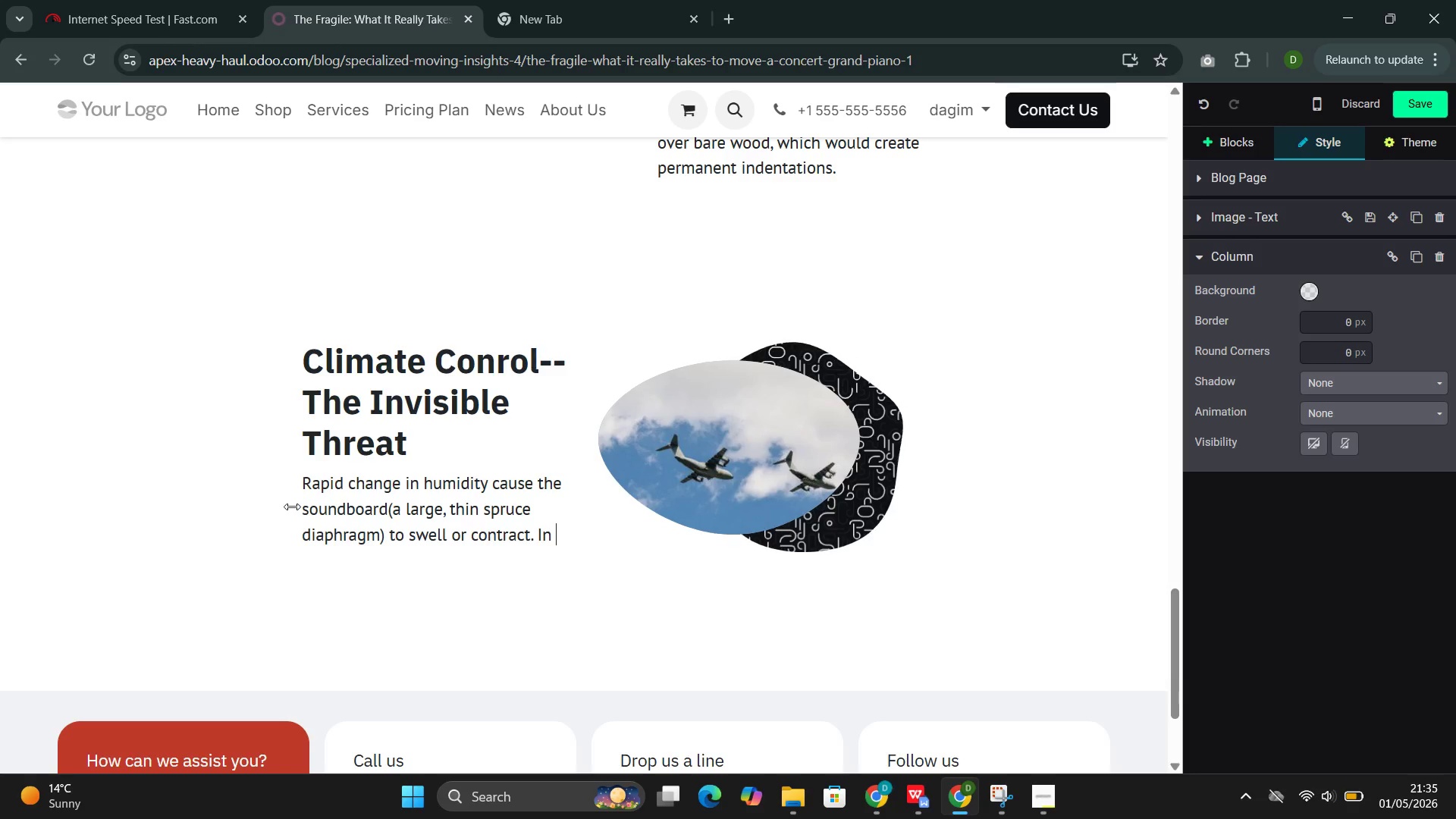 
wait(40.42)
 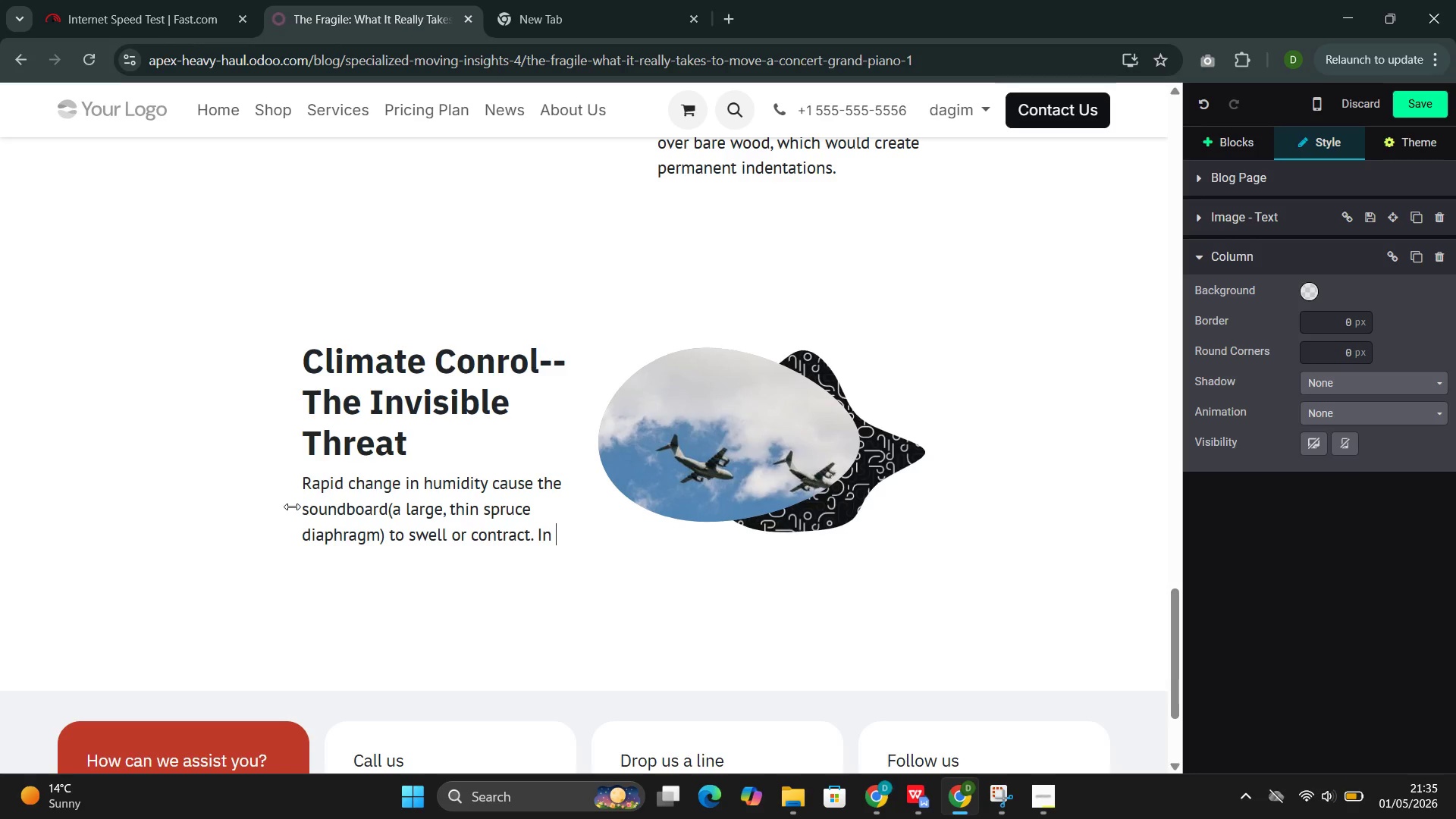 
type(extreme cases )
key(Backspace)
type(, this results in a "")
 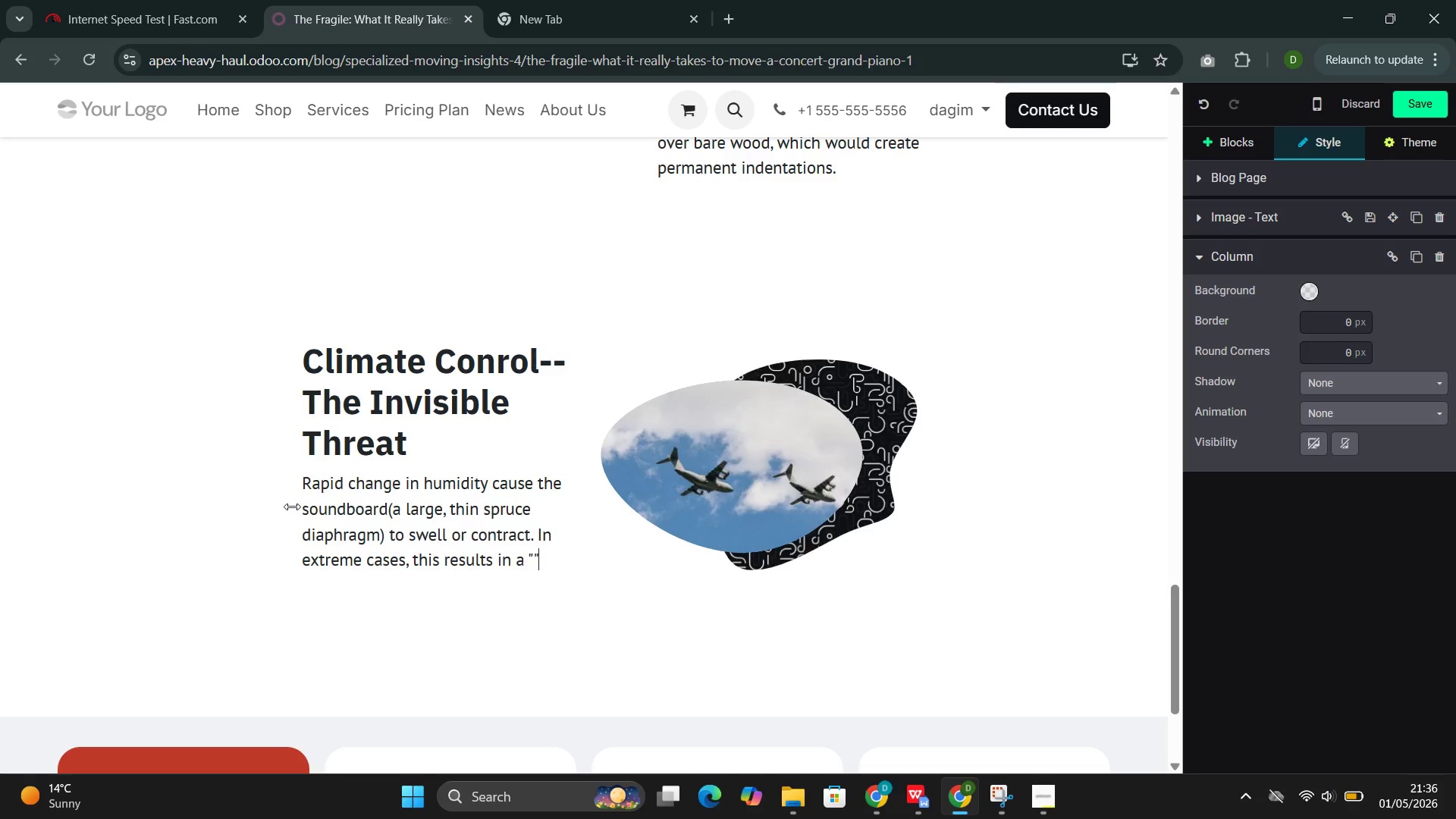 
key(ArrowLeft)
 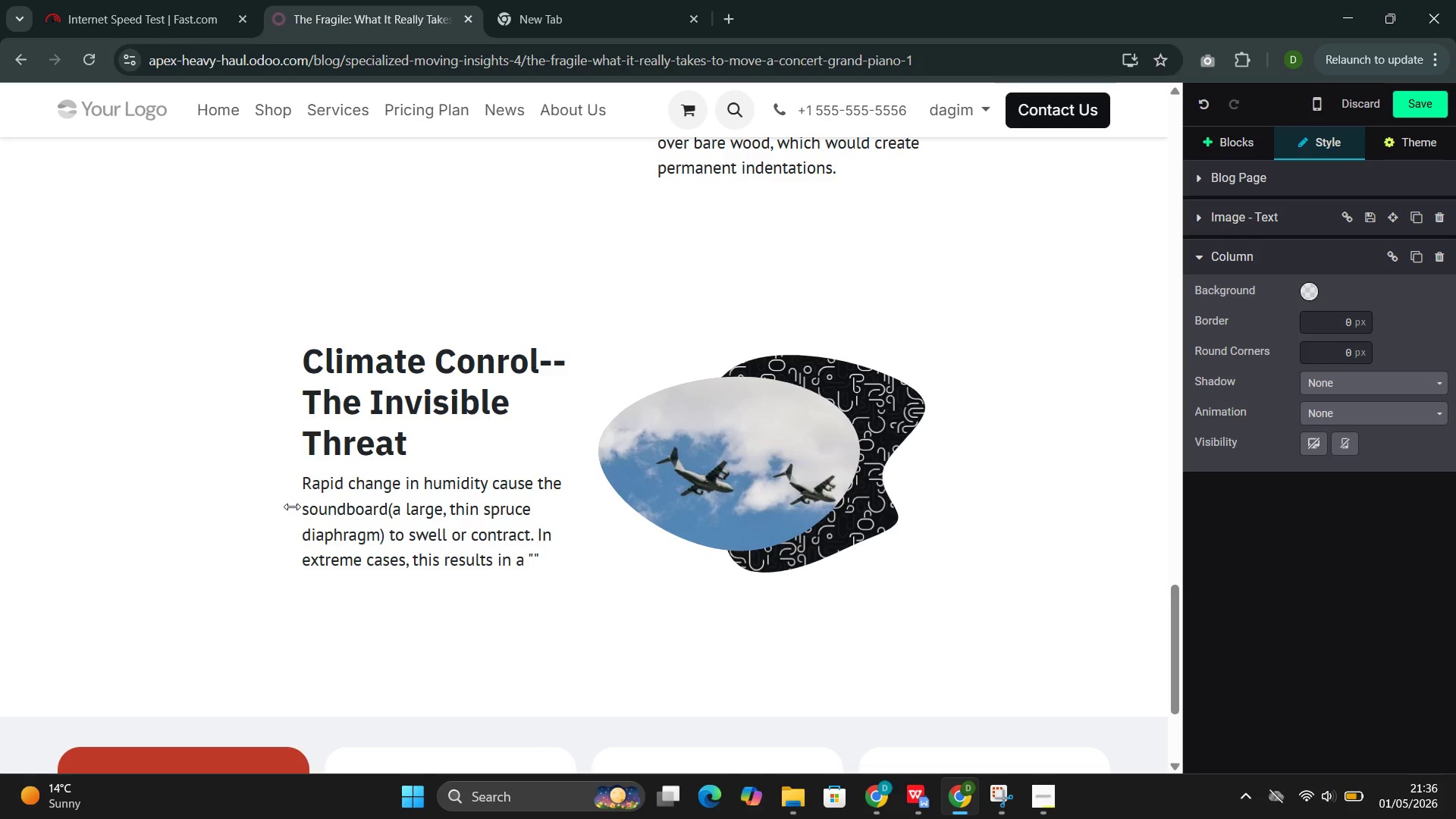 
type(soundboard )
 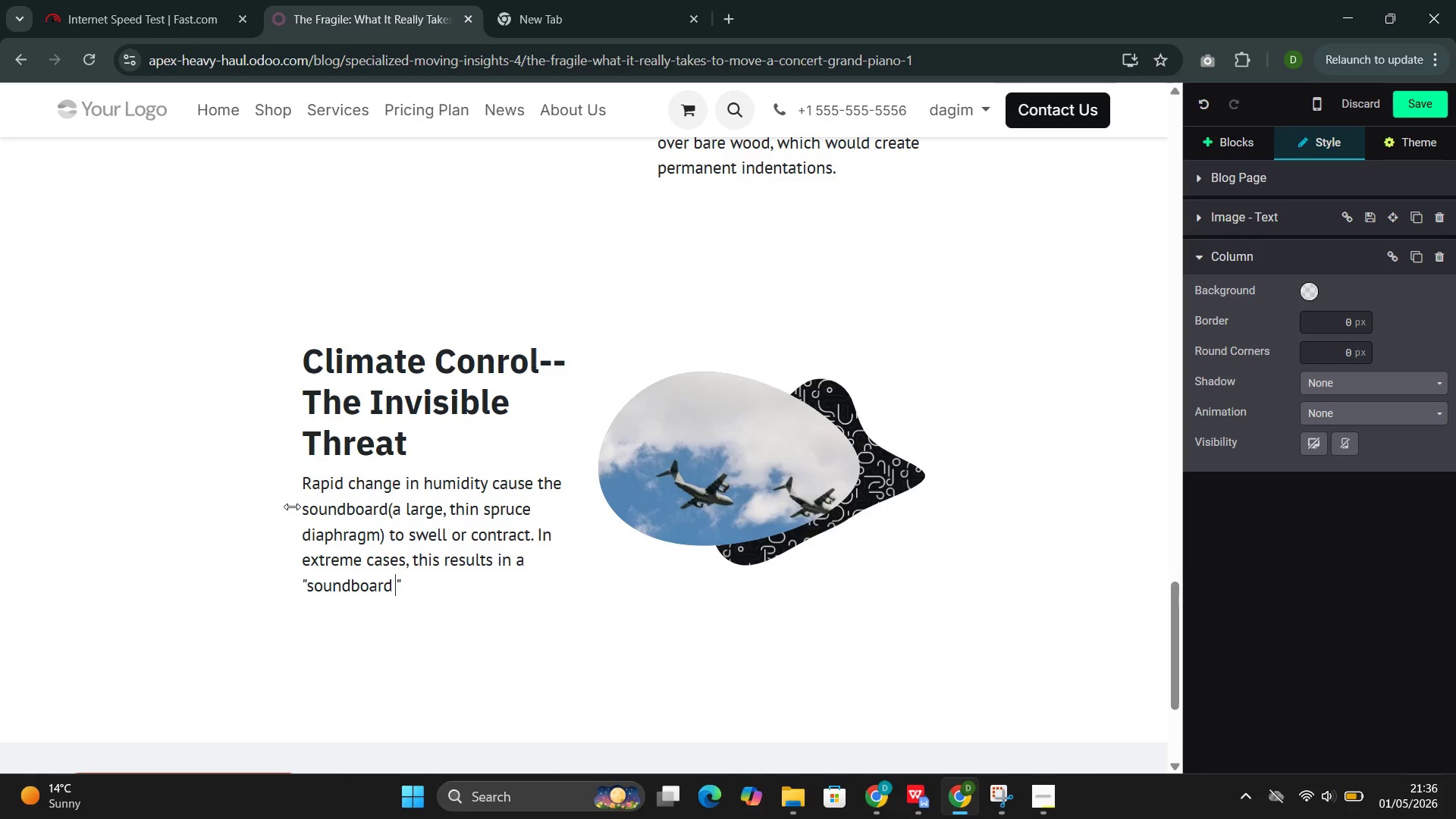 
type(ct)
key(Backspace)
type(rack)
 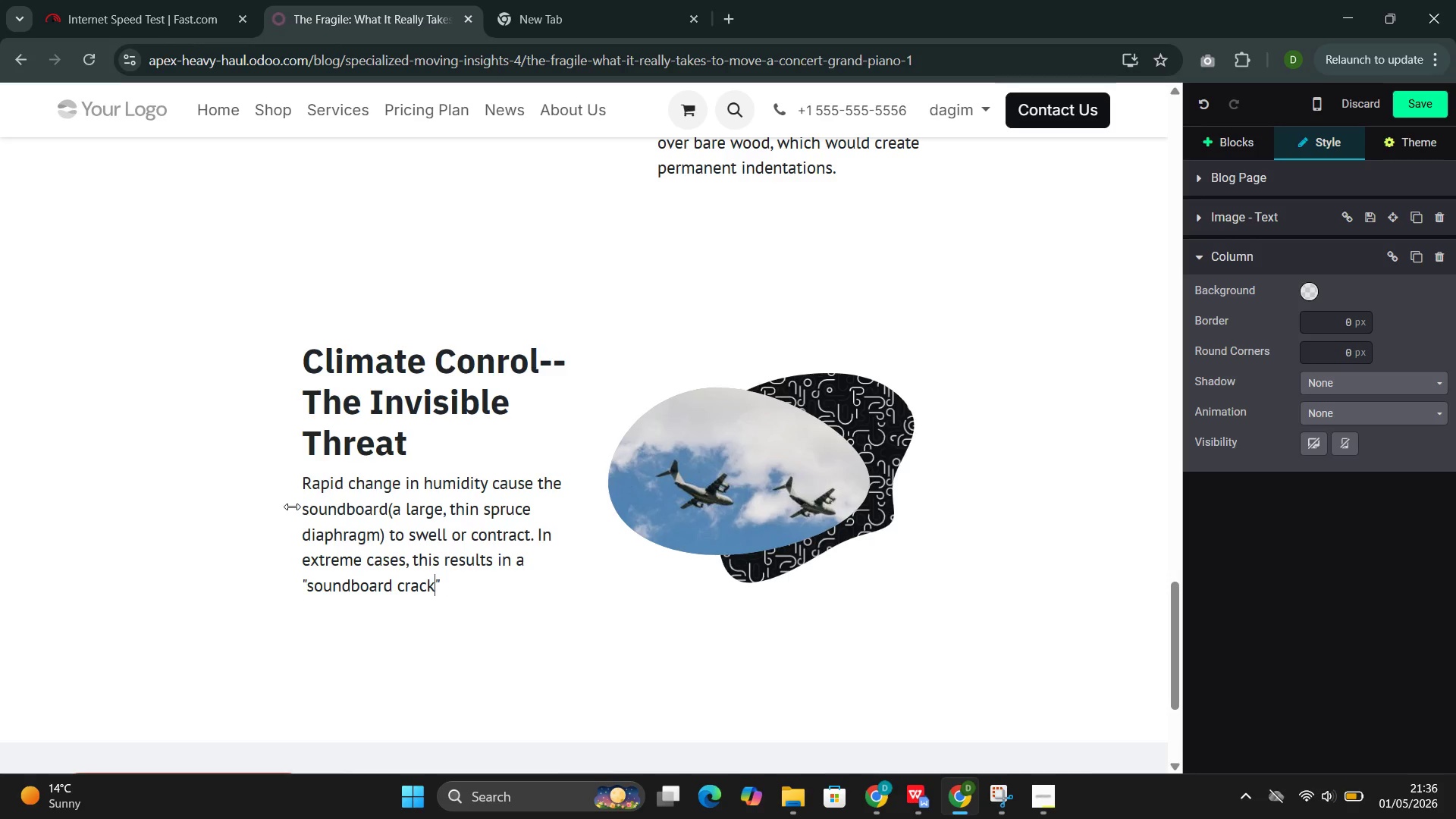 
key(ArrowRight)
 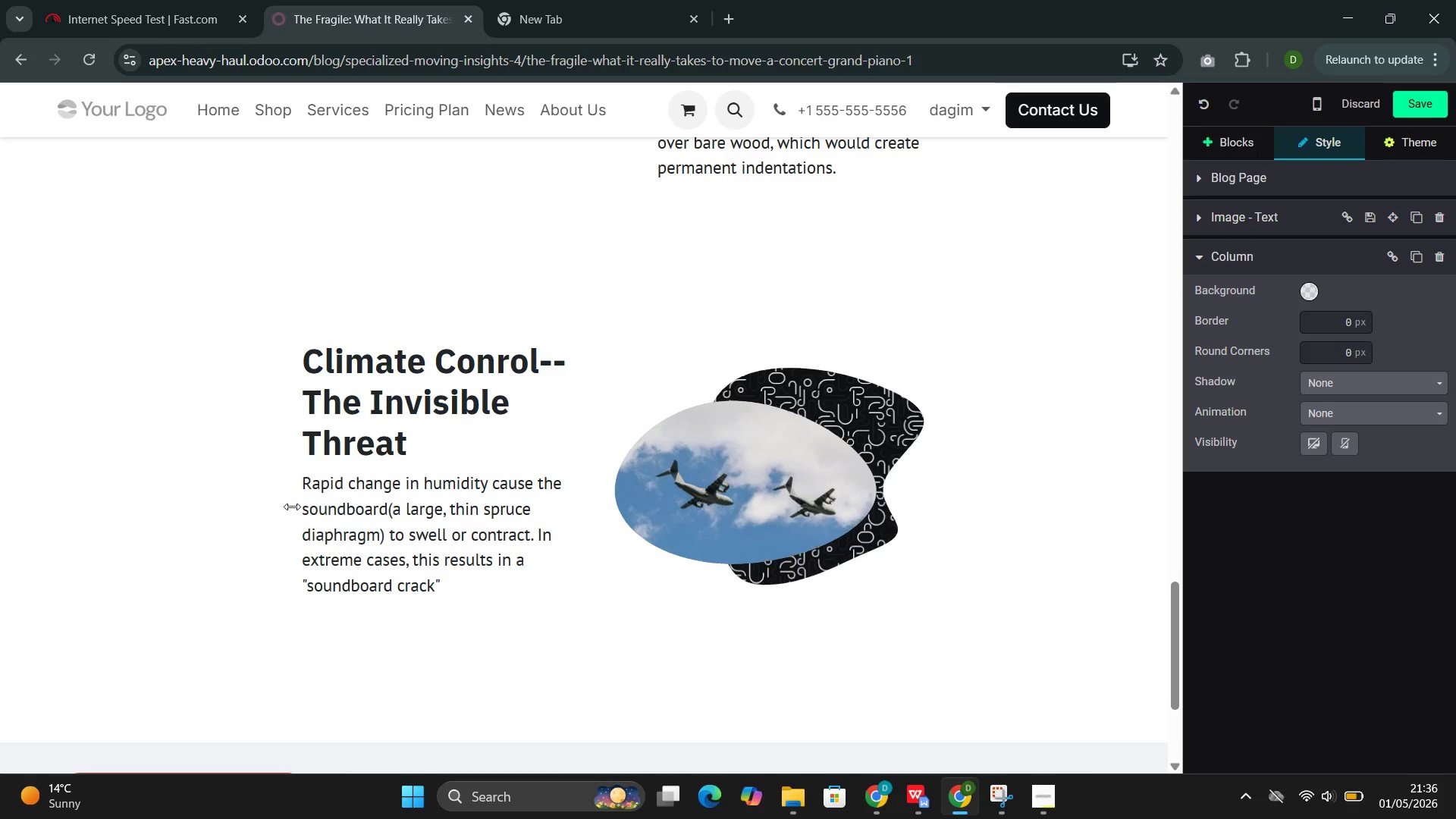 
key(Minus)
 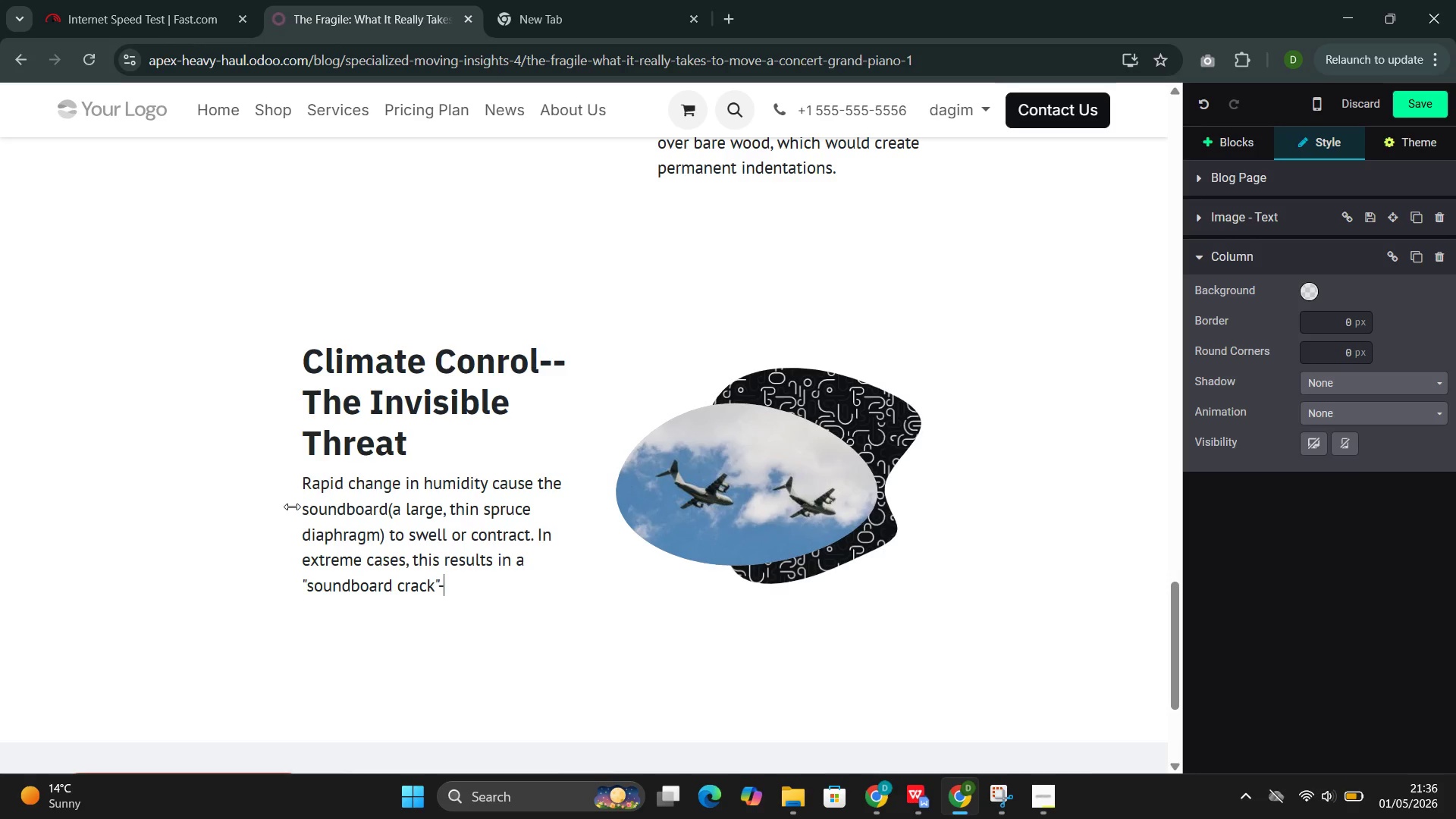 
key(Minus)
 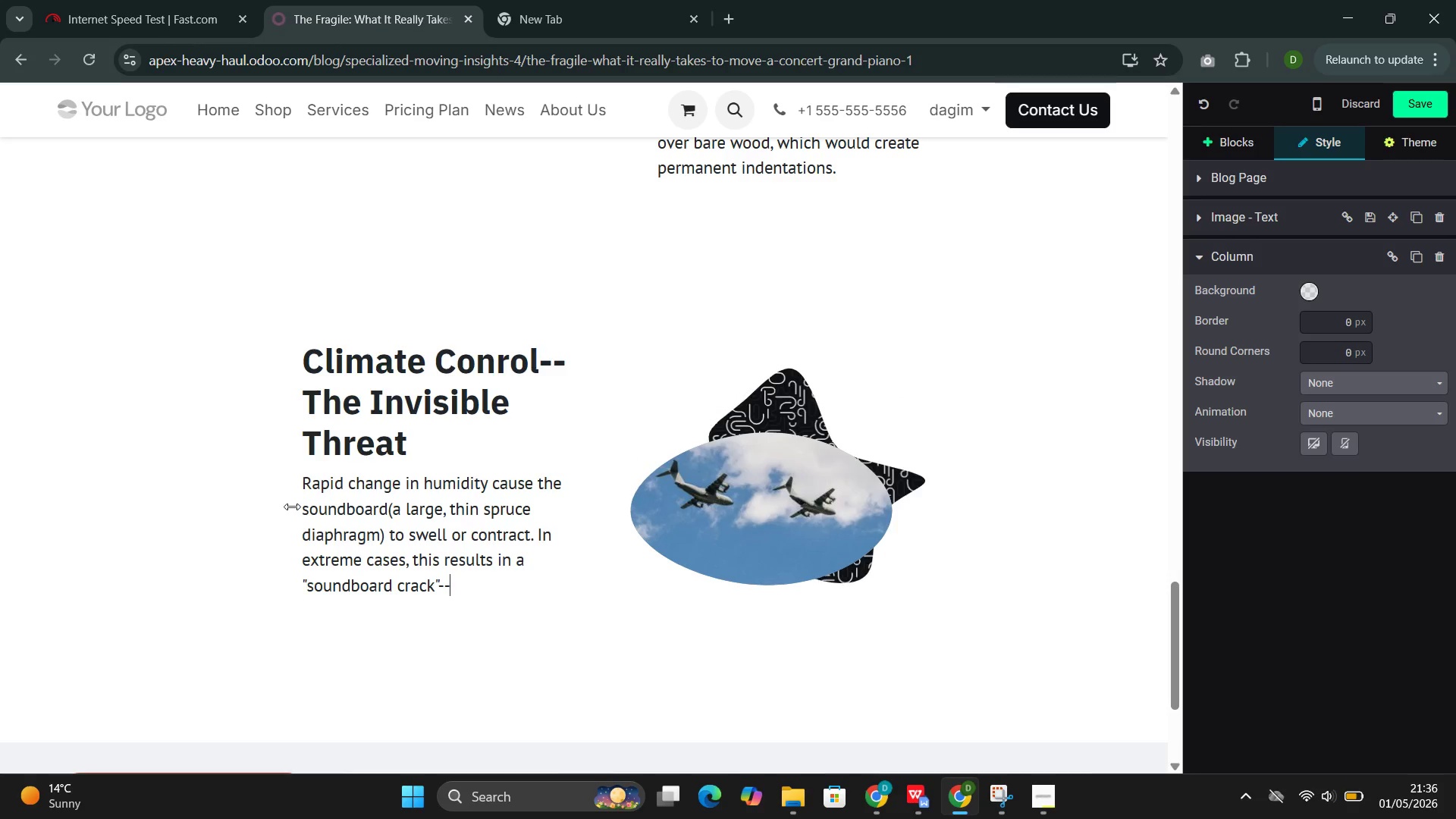 
wait(6.28)
 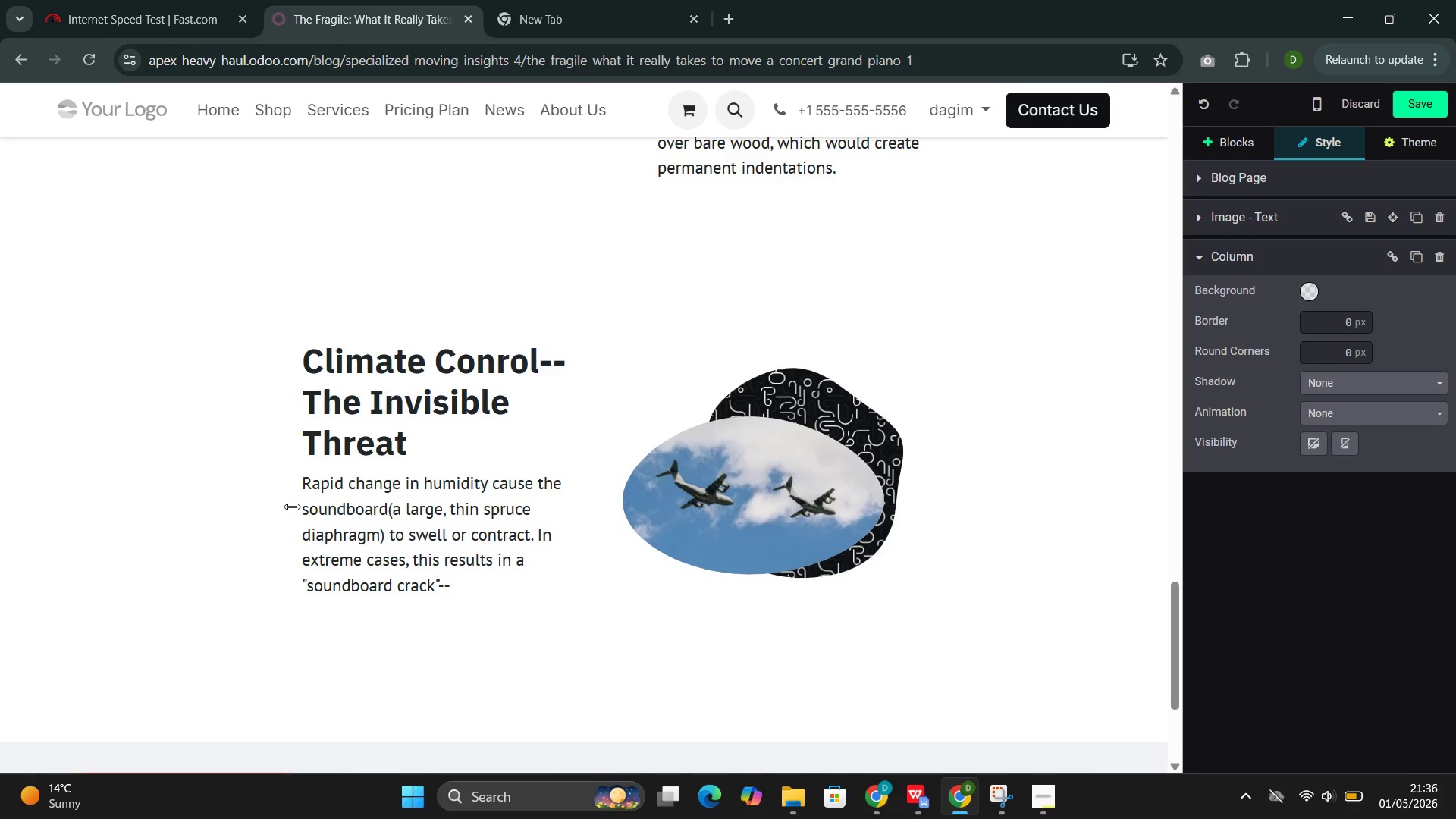 
type( a devastating repair that can devalue a concer)
 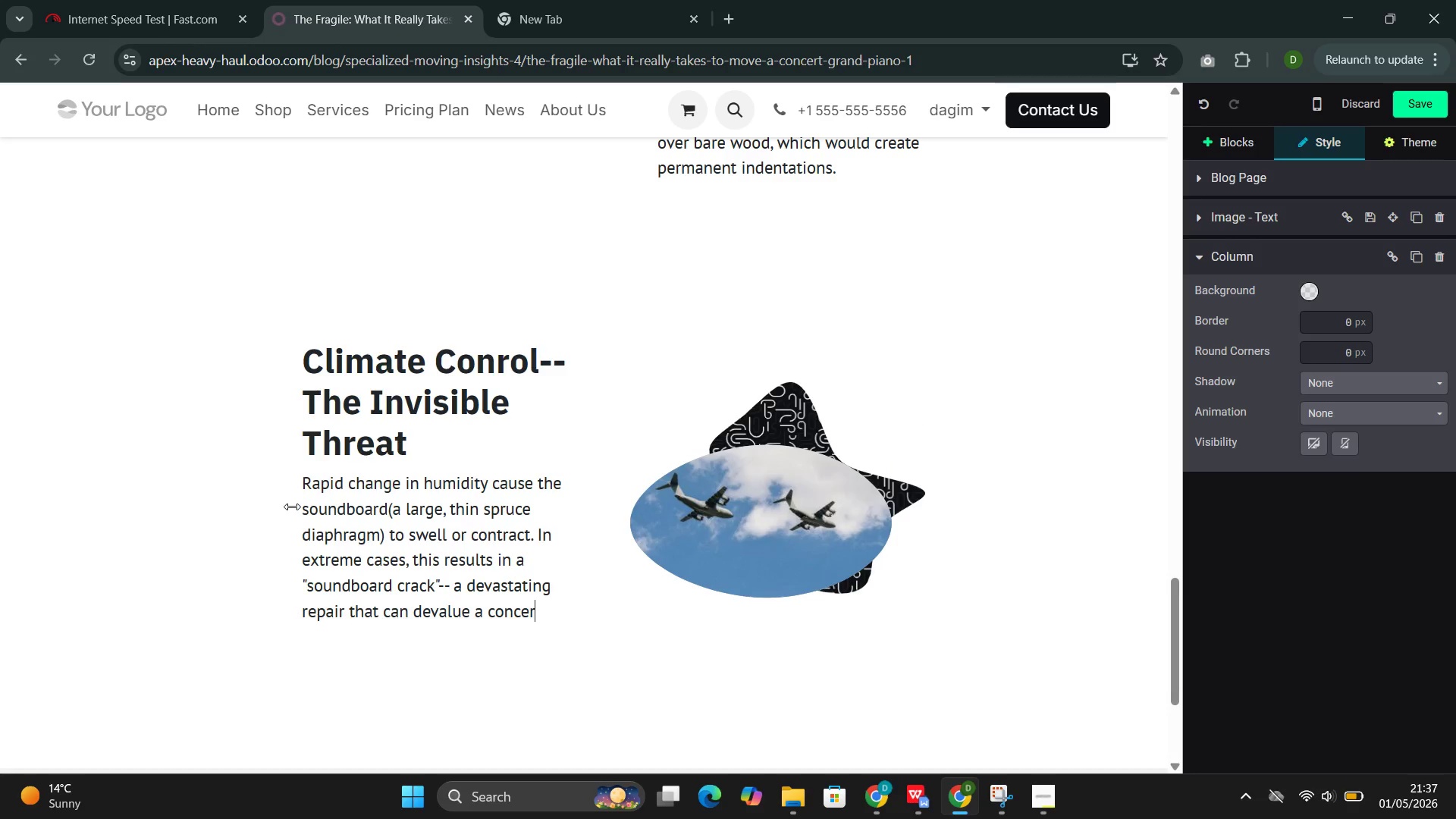 
type(t instrument by tens of thousn)
key(Backspace)
type(ands of dollars )
key(Backspace)
type(. At Apex Heavy Ha)
 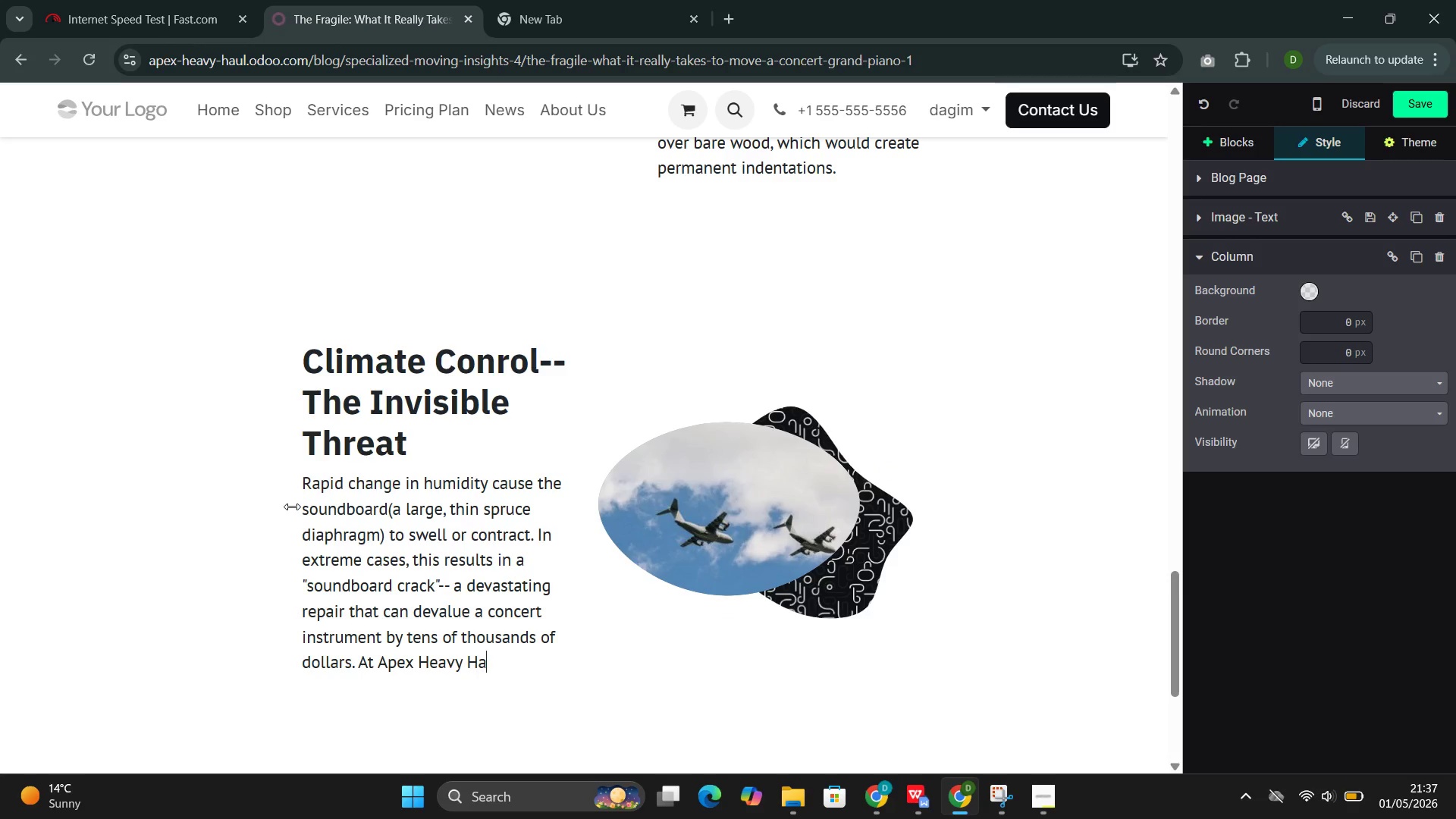 
type(ul, we maintain transit )
 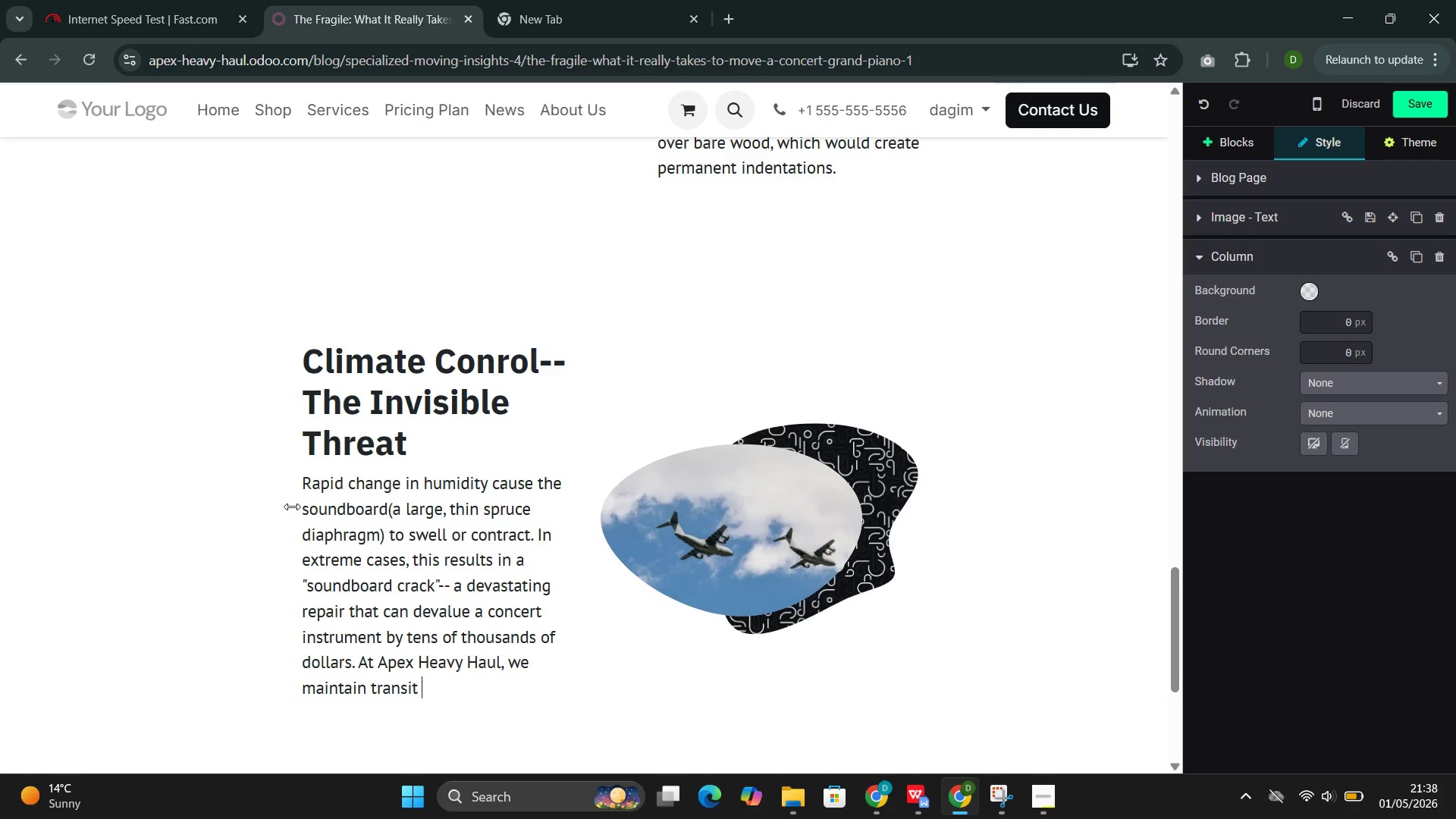 
wait(46.53)
 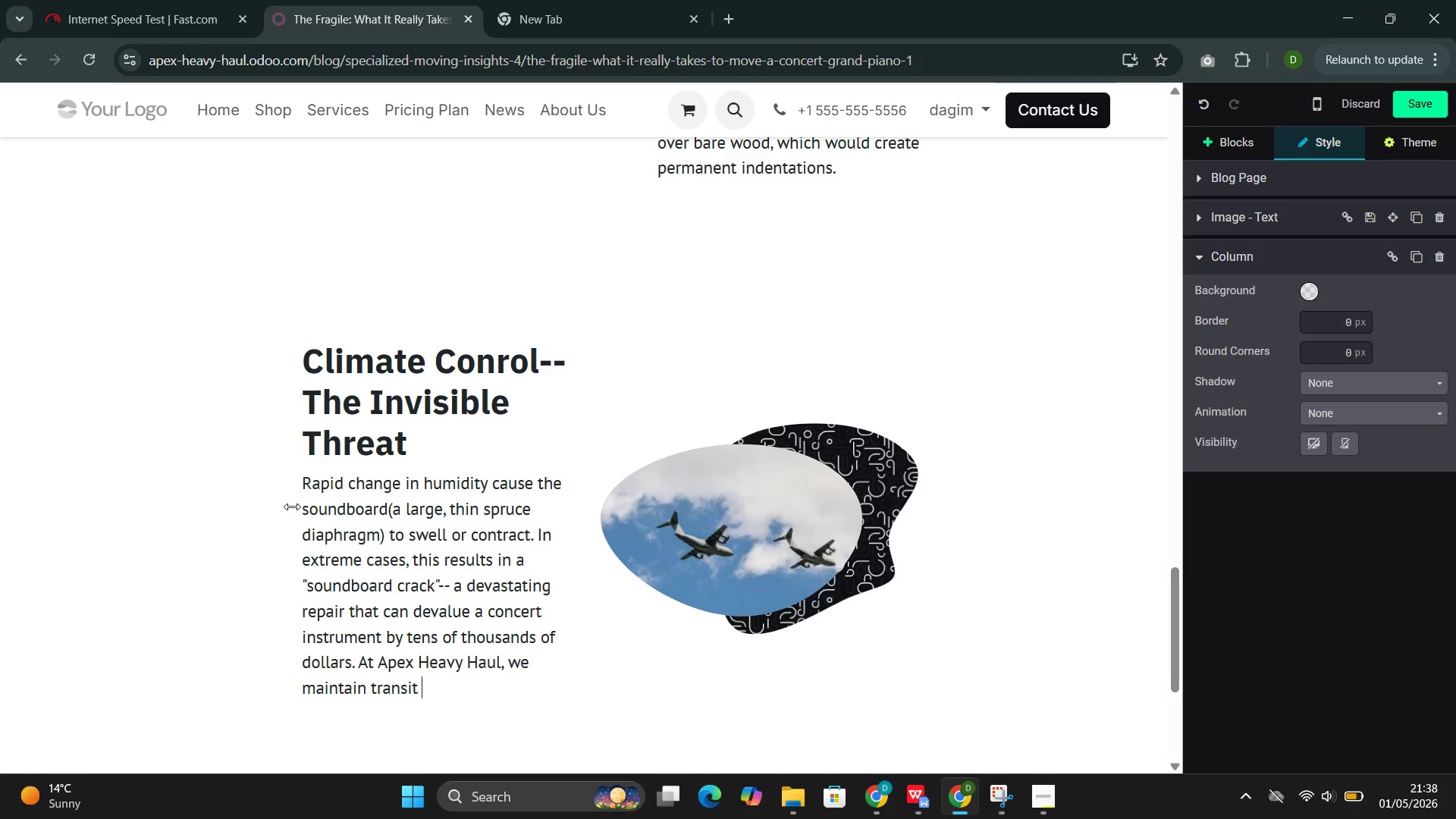 
type(enc)
key(Backspace)
type(vironmen)
 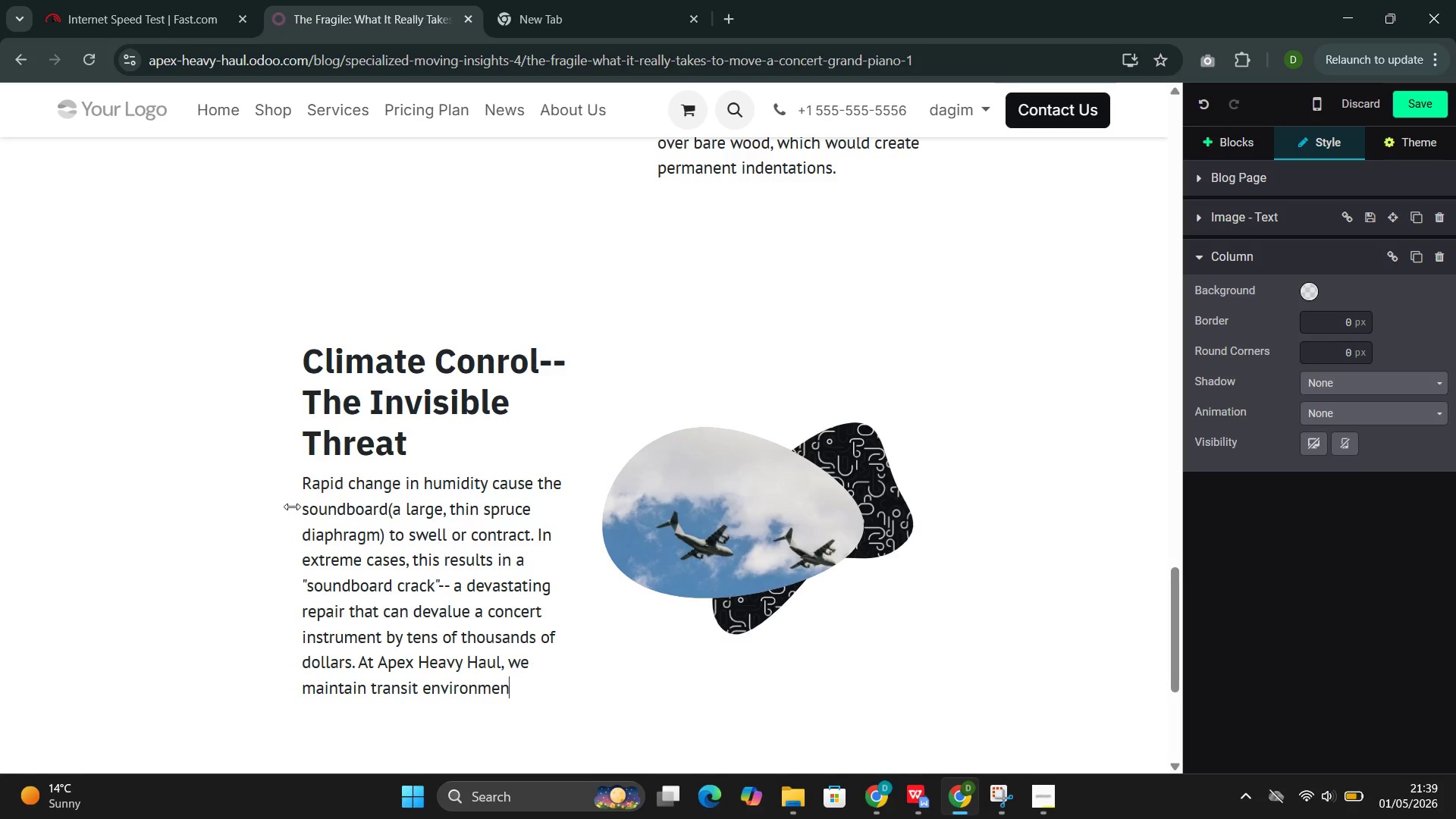 
type(ts )
 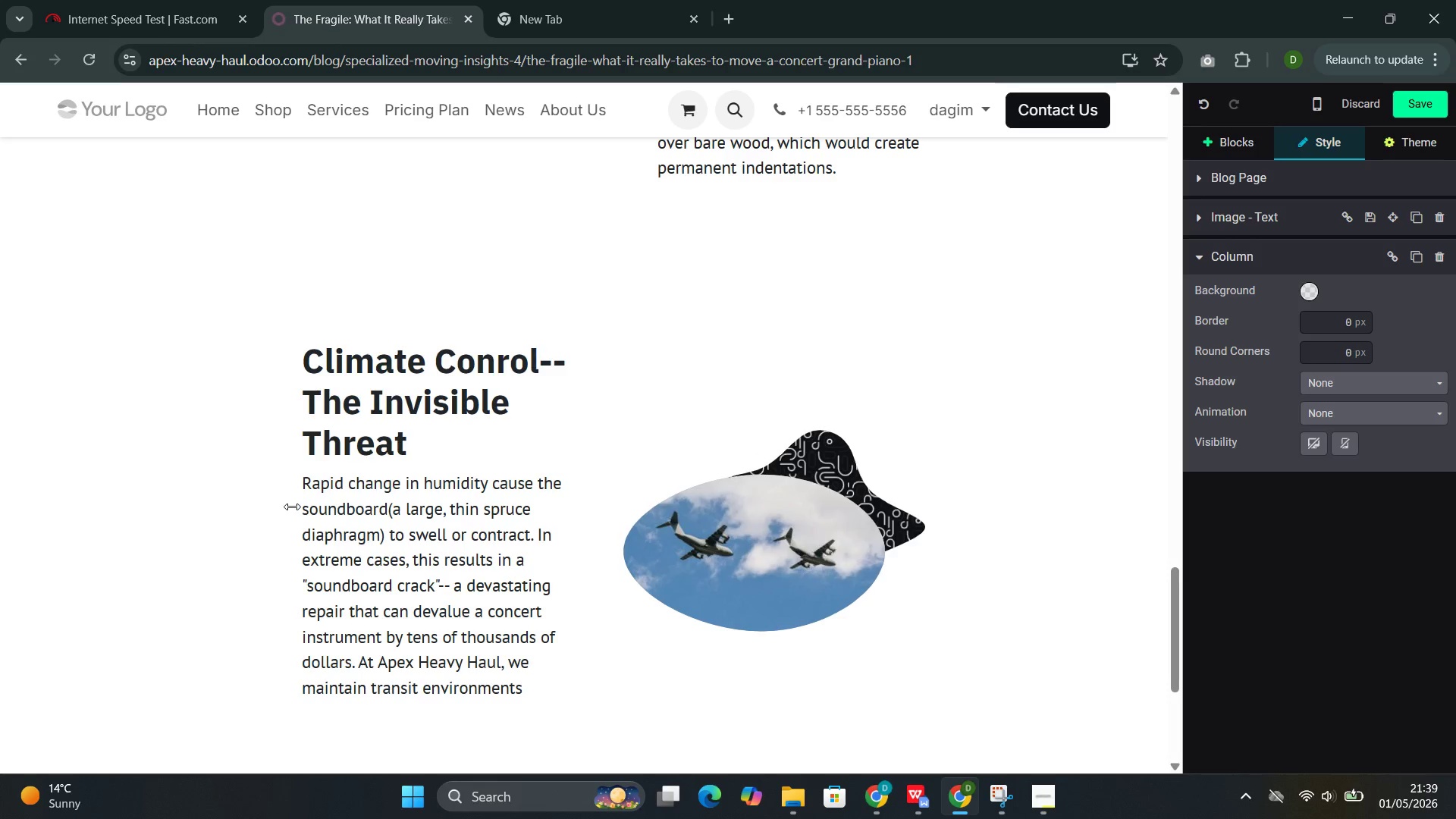 
wait(45.06)
 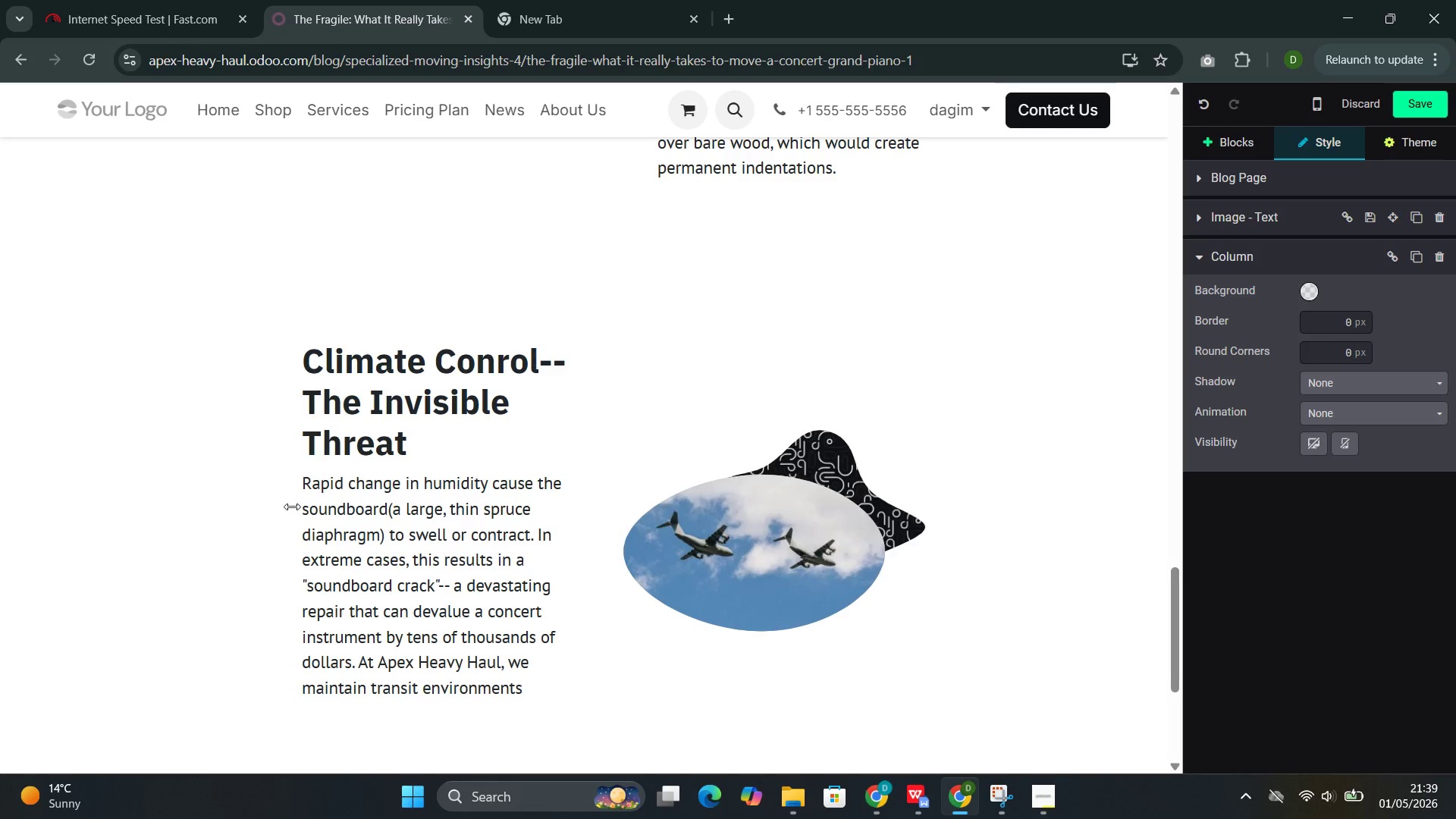 
type(at 65-75 )
key(Backspace)
type(F with 30-55% relati)
 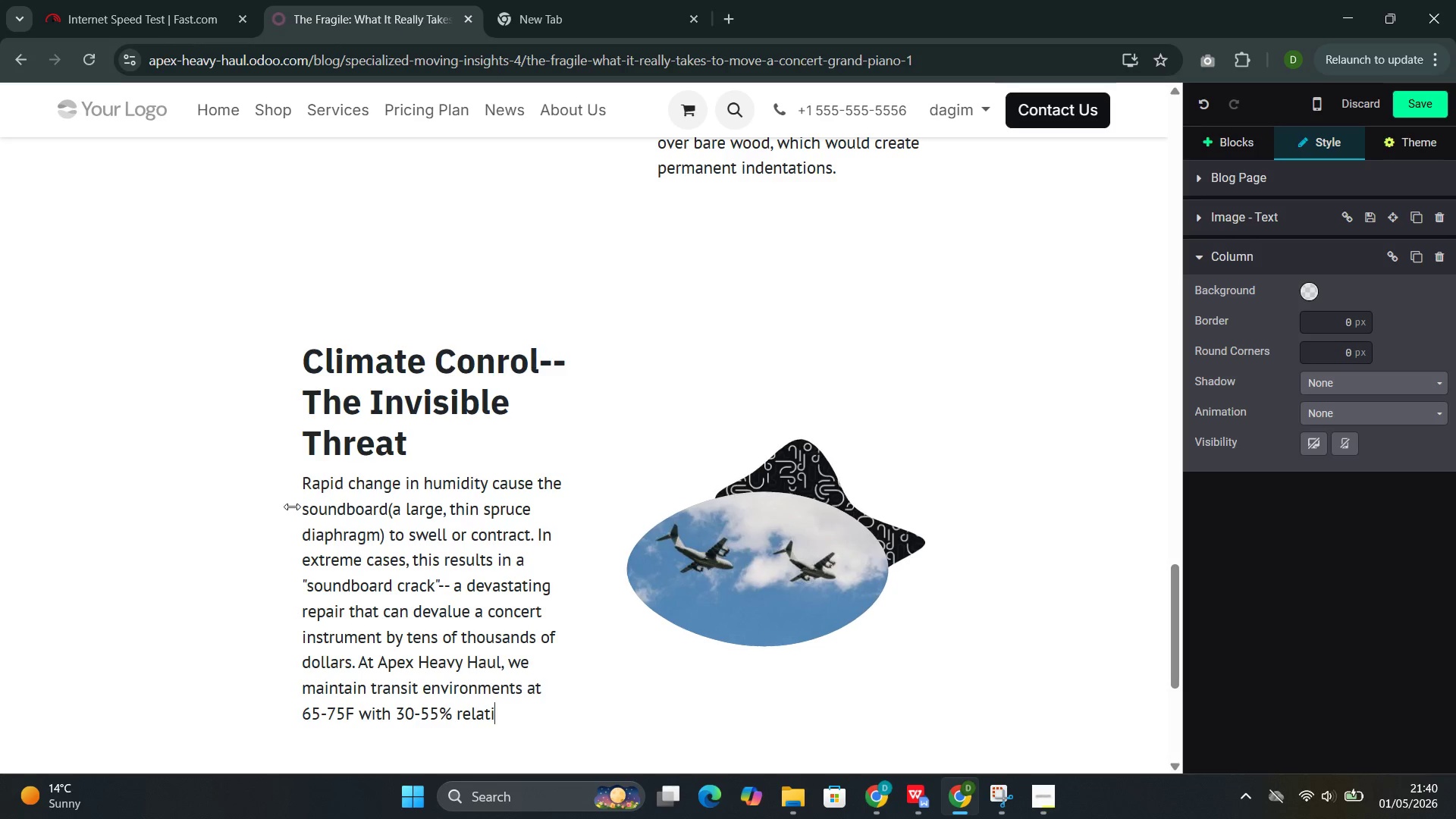 
type(ve)
 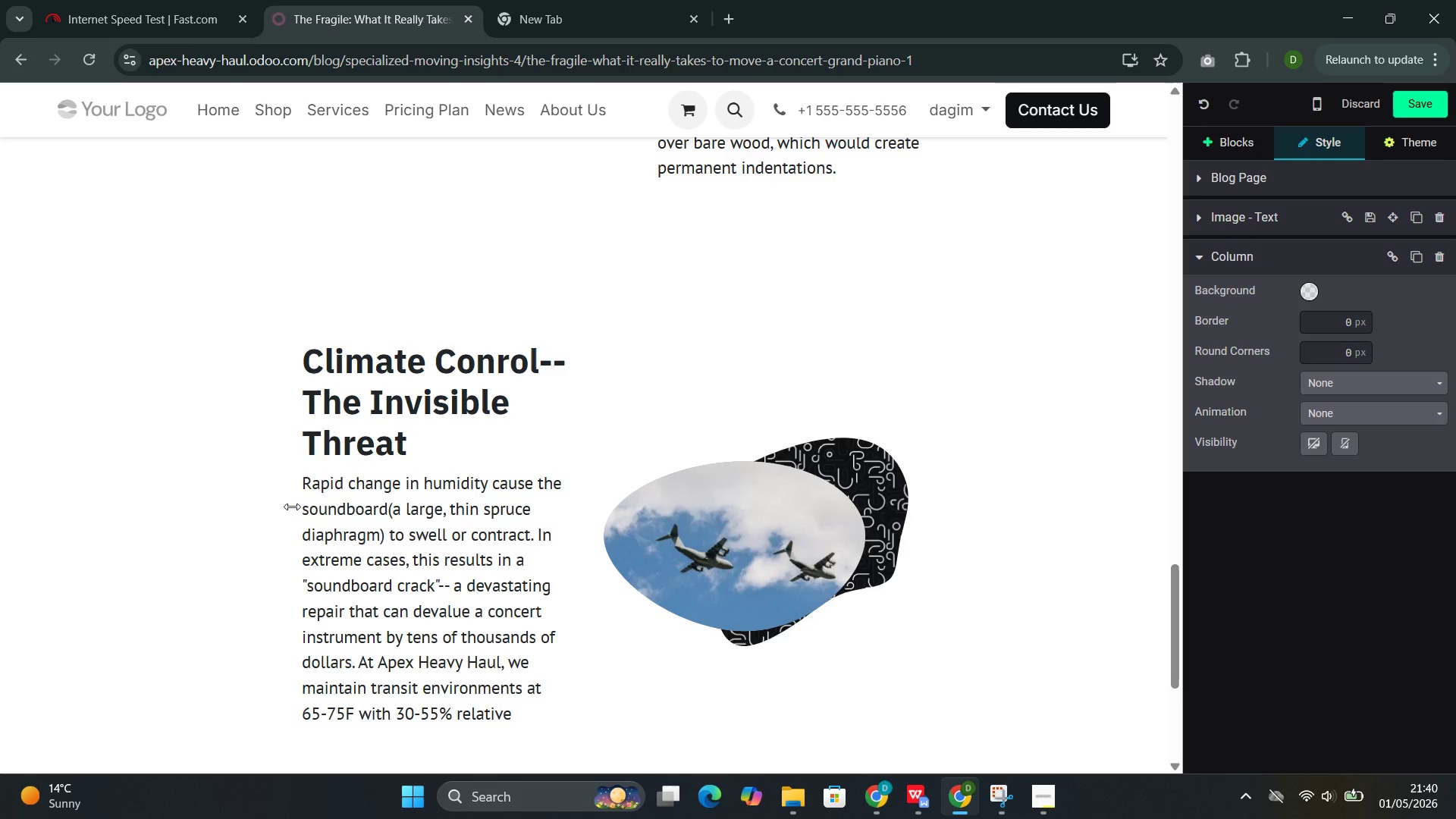 
type( humidity. si)
key(Backspace)
key(Backspace)
type(using air-ride suso)
key(Backspace)
type(pension trucks with integrated climea)
key(Backspace)
key(Backspace)
type(ate loggers to )
 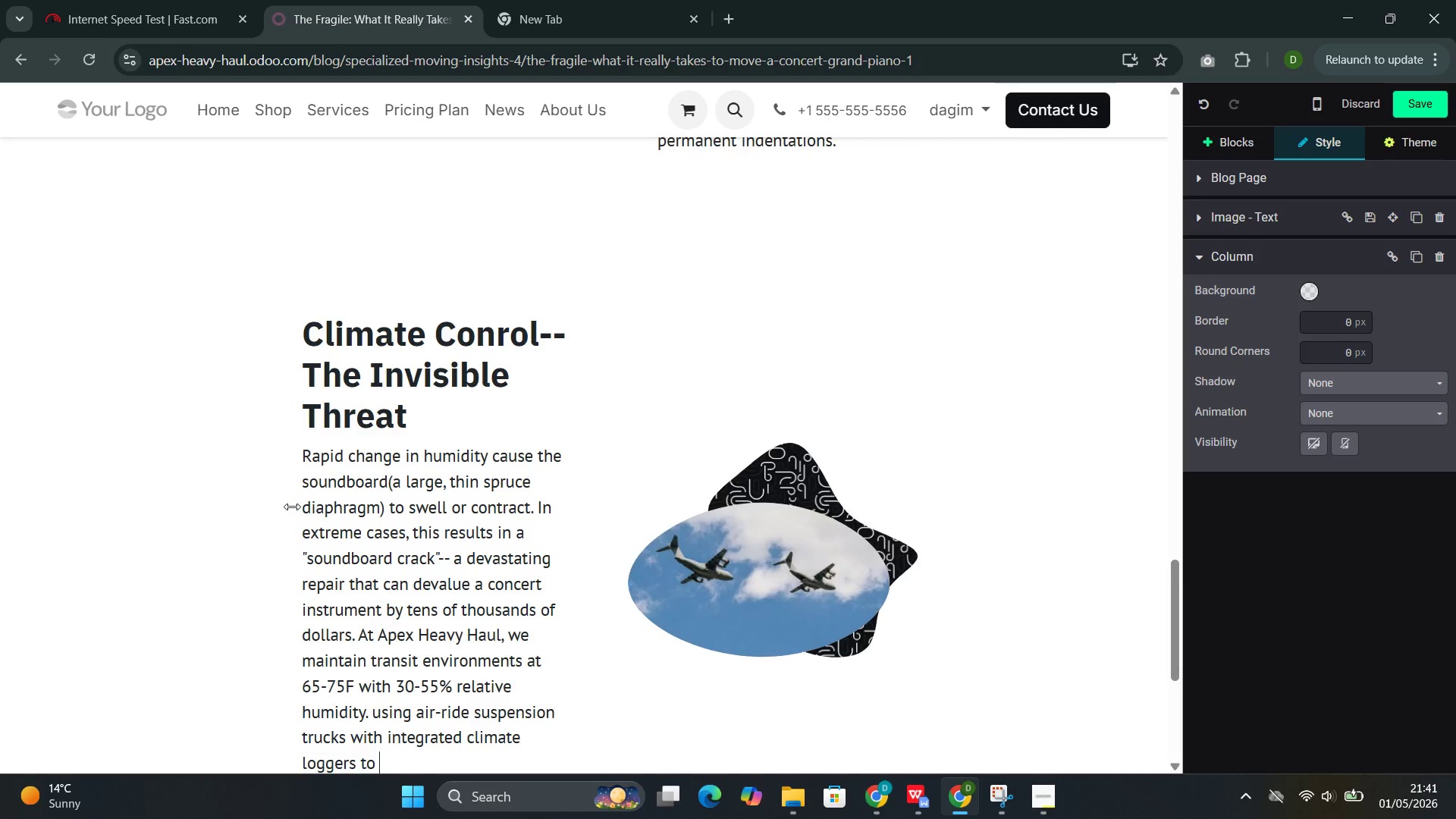 
type(verify conditions upon arric)
key(Backspace)
type(val)
 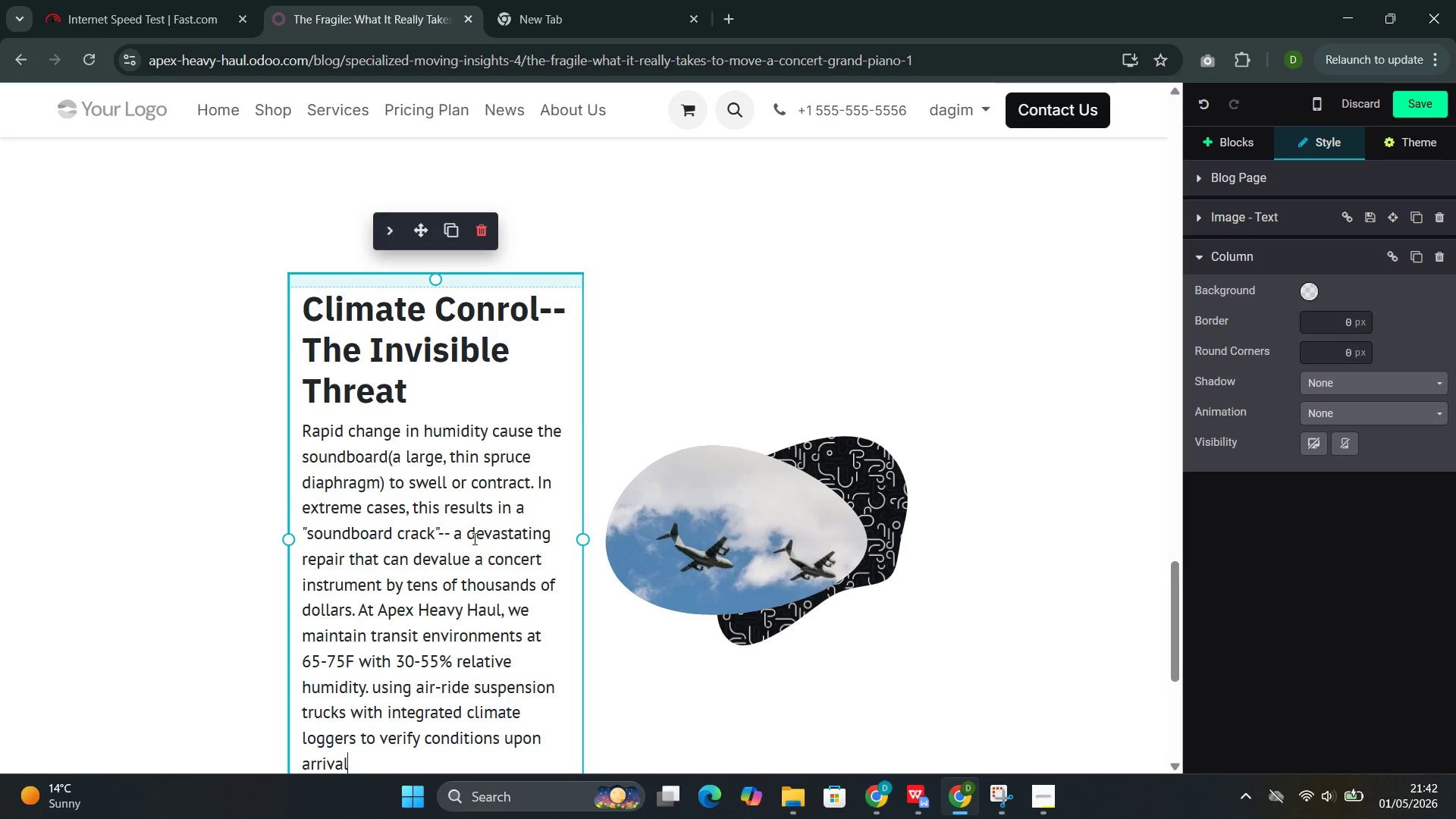 
wait(41.36)
 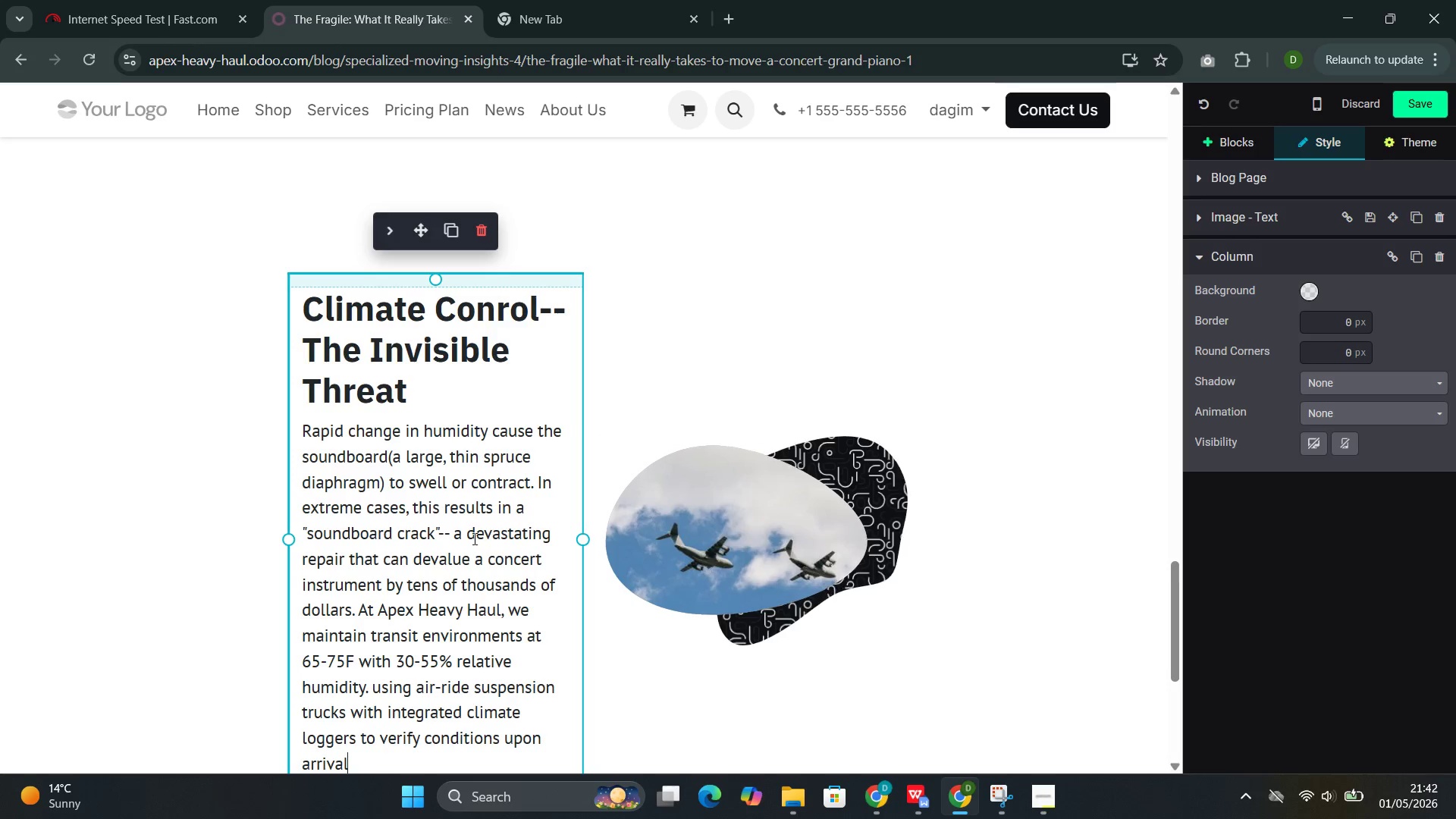 
left_click([1234, 137])
 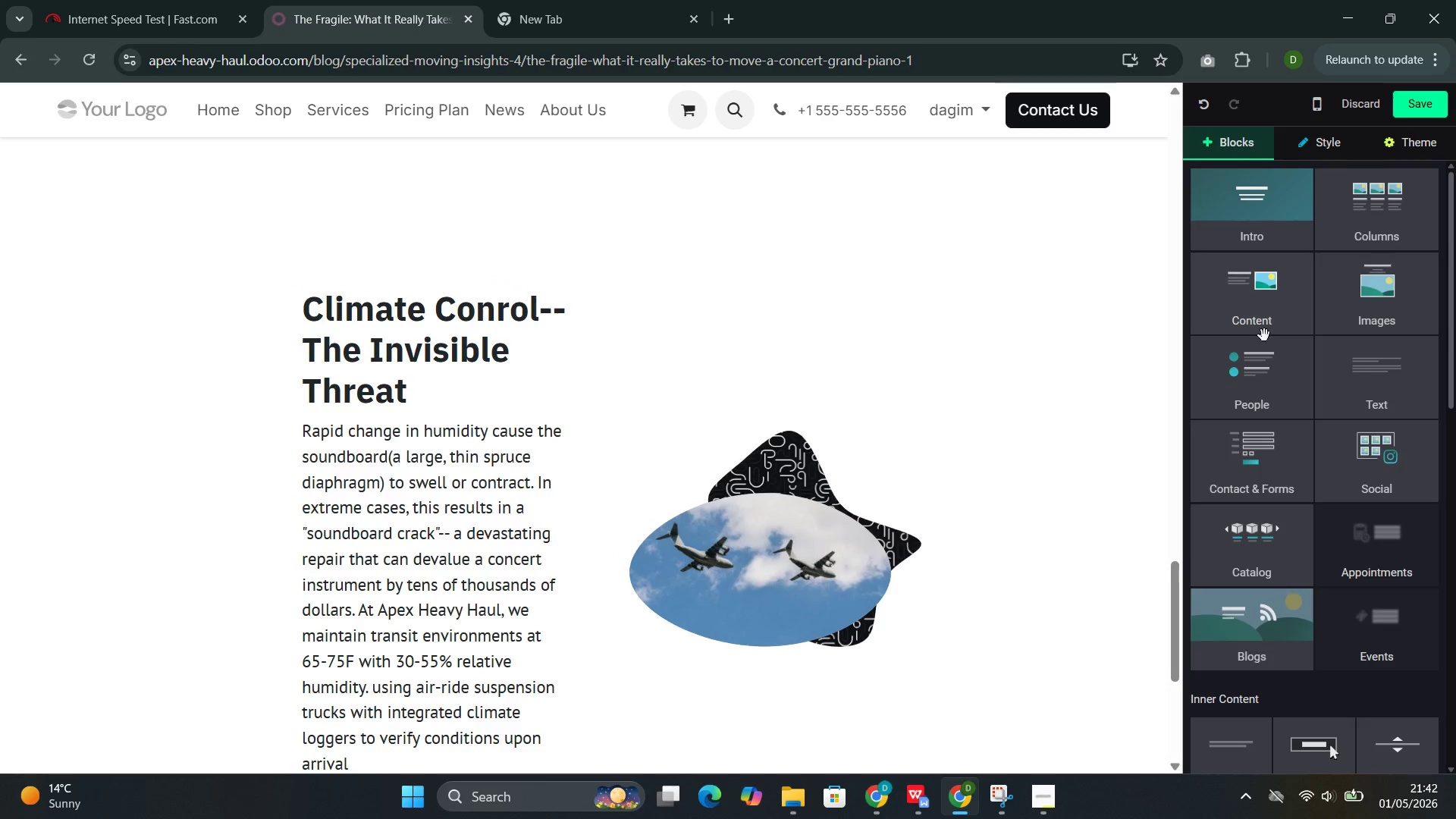 
left_click([1306, 364])
 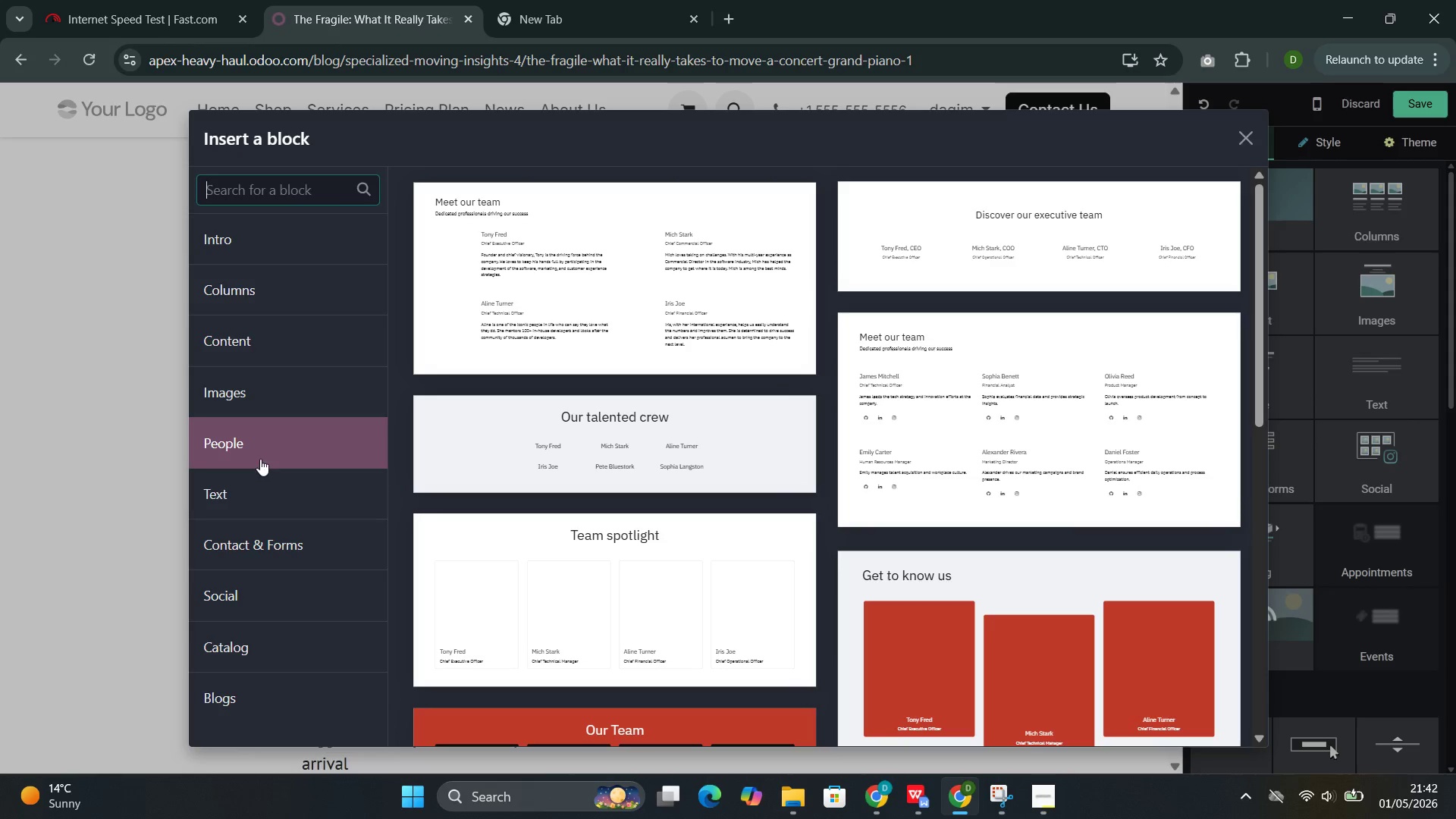 
left_click([272, 497])
 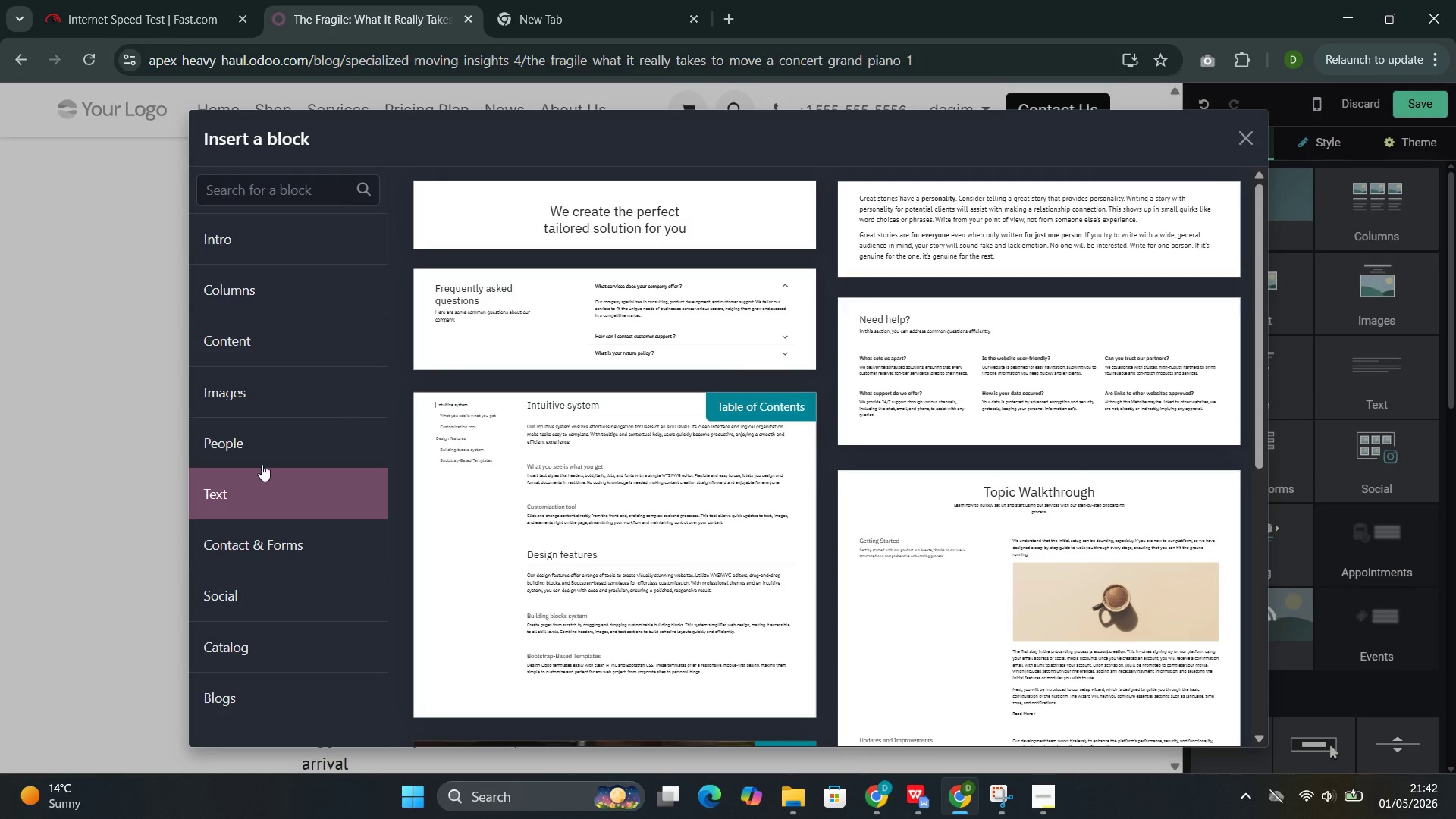 
left_click([295, 399])
 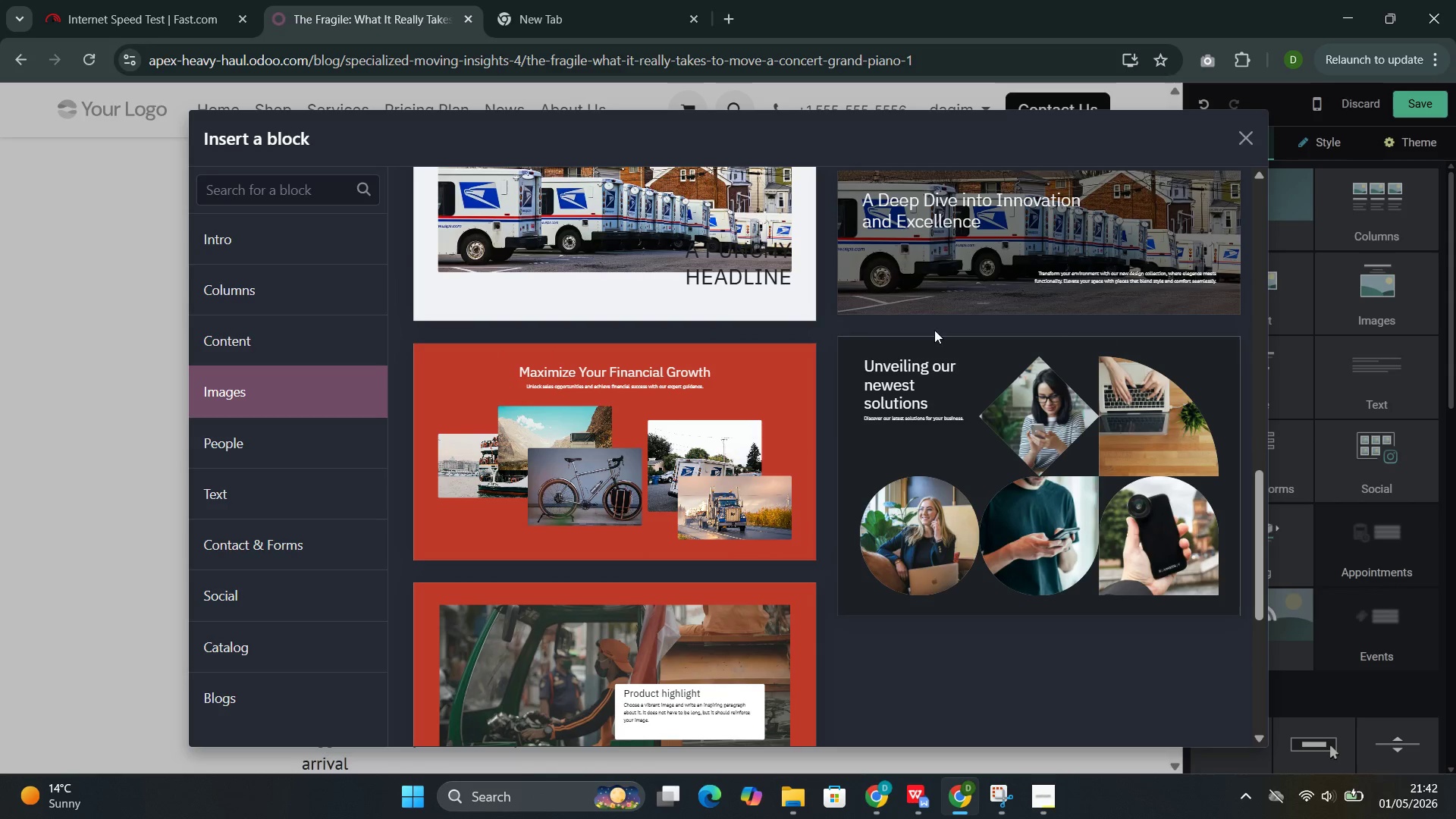 
mouse_move([927, 529])
 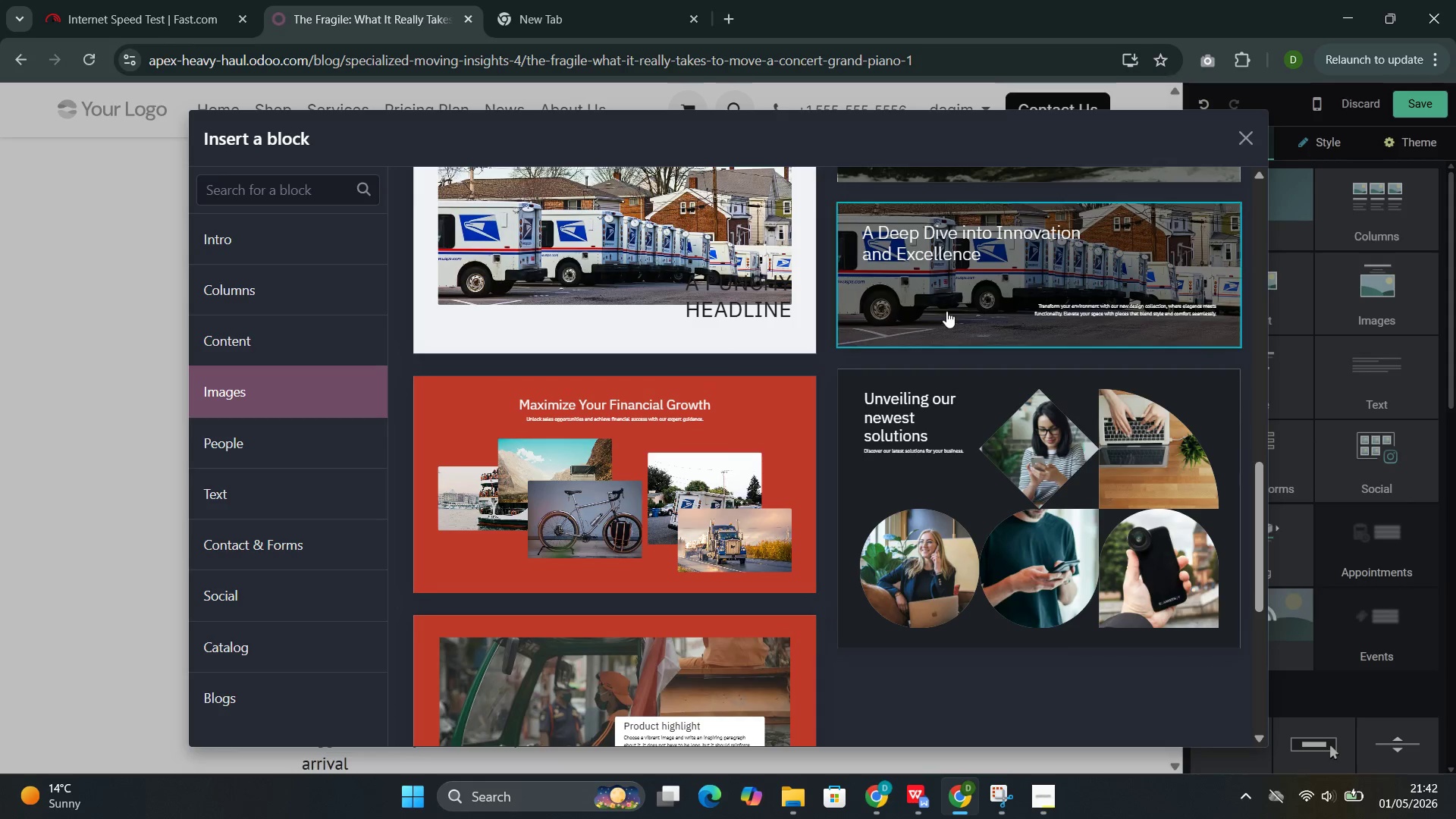 
left_click([946, 309])
 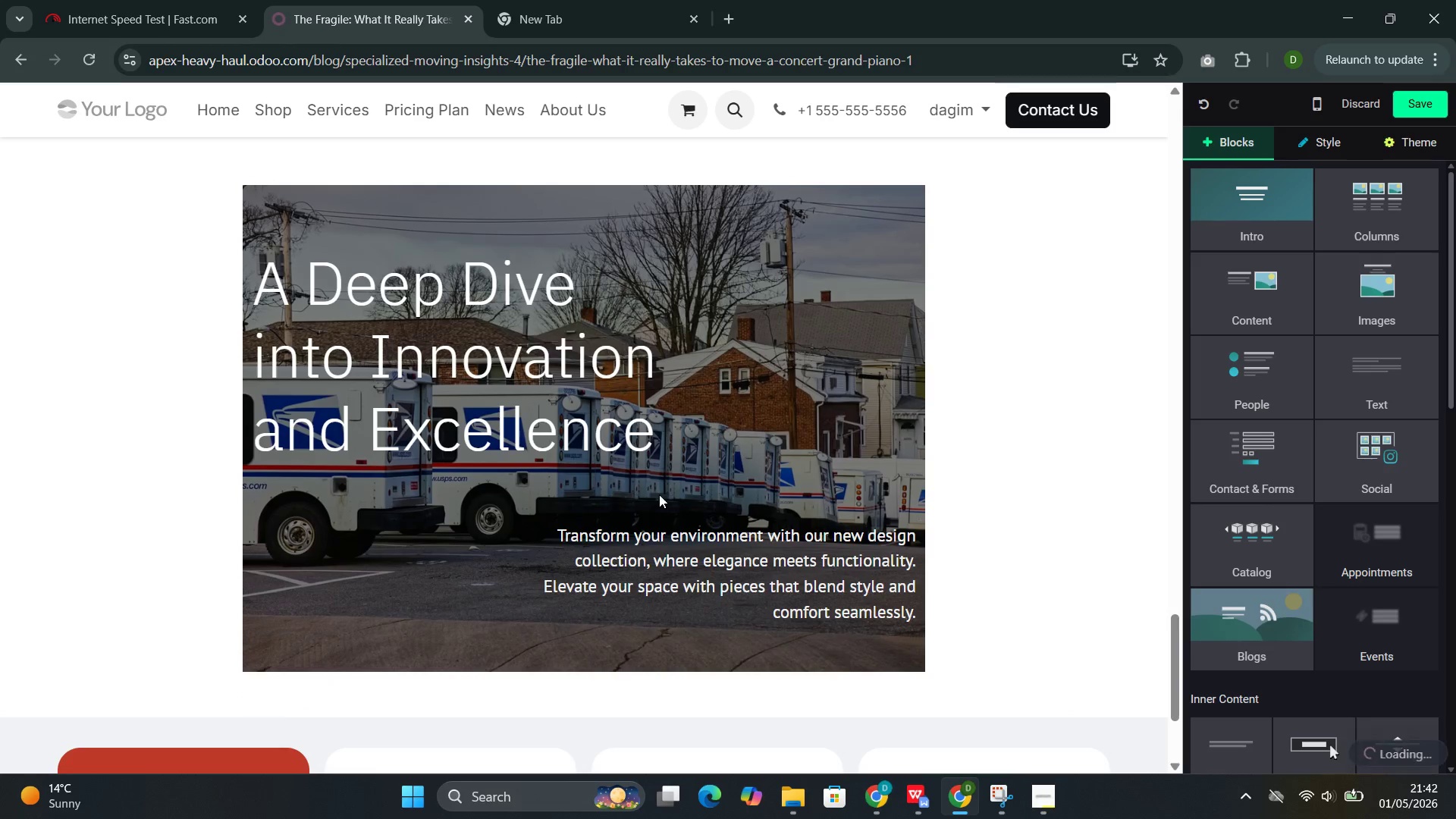 
left_click([564, 431])
 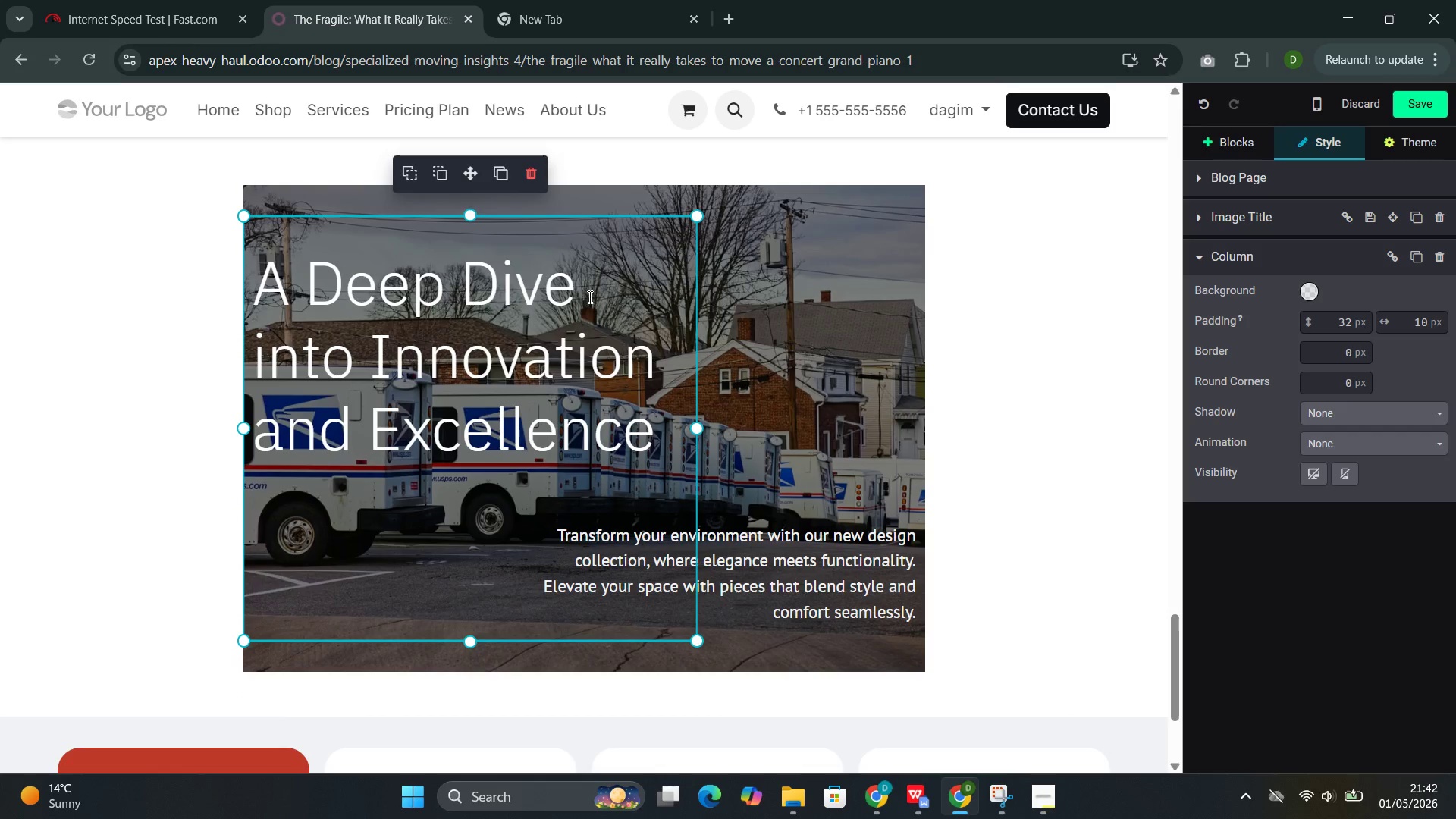 
left_click([531, 166])
 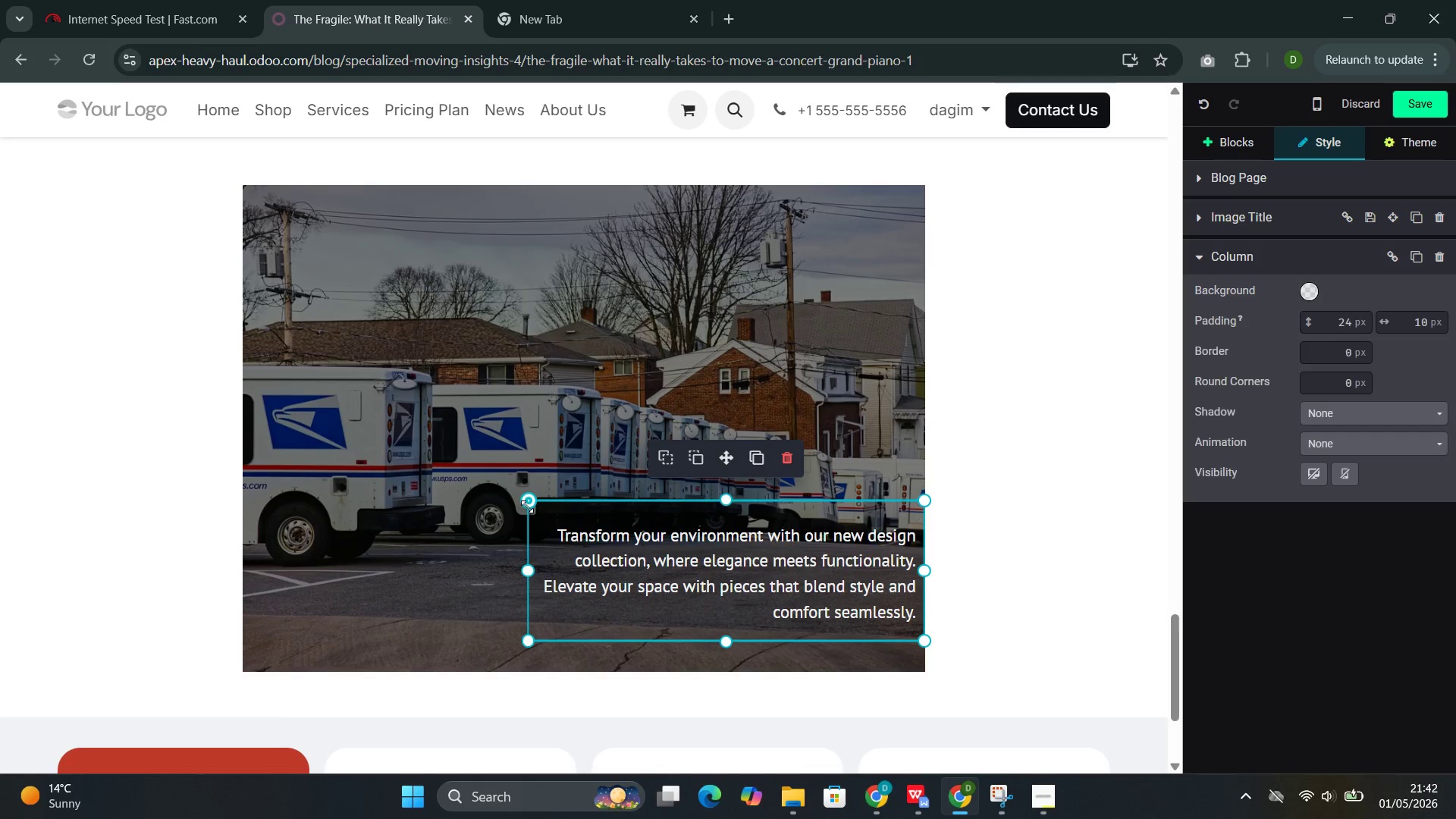 
left_click_drag(start_coordinate=[527, 504], to_coordinate=[207, 152])
 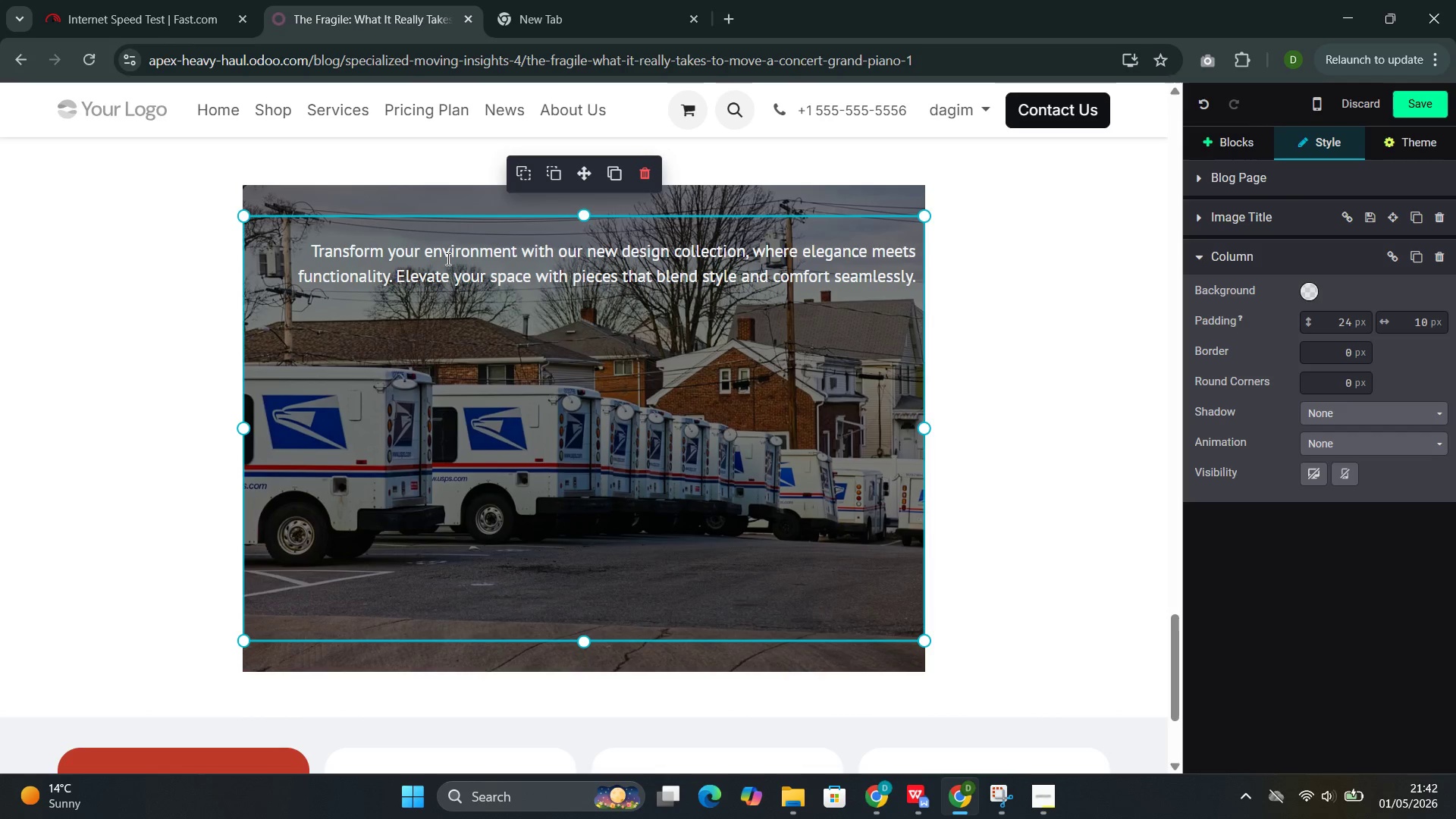 
double_click([447, 259])
 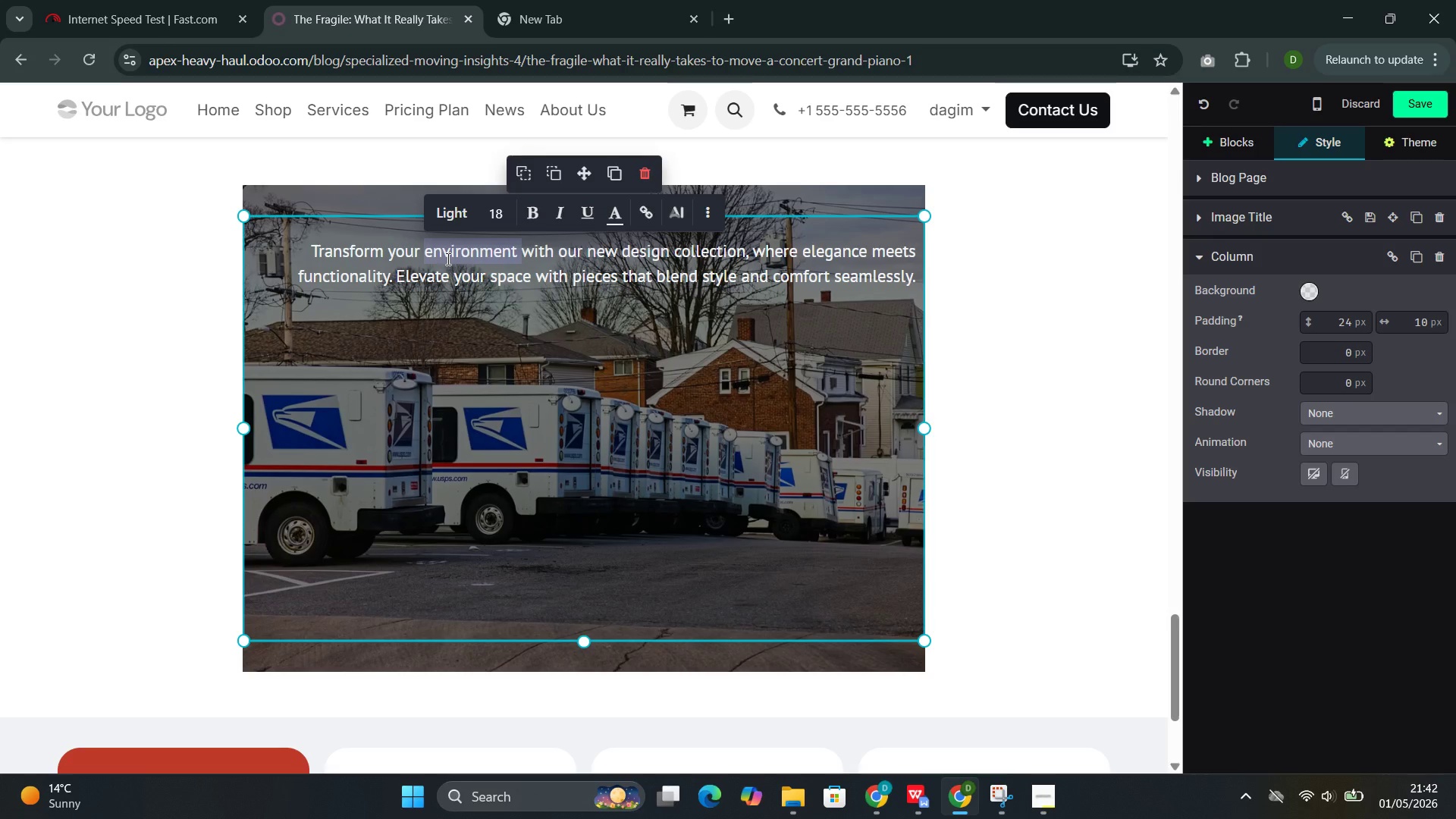 
triple_click([447, 259])
 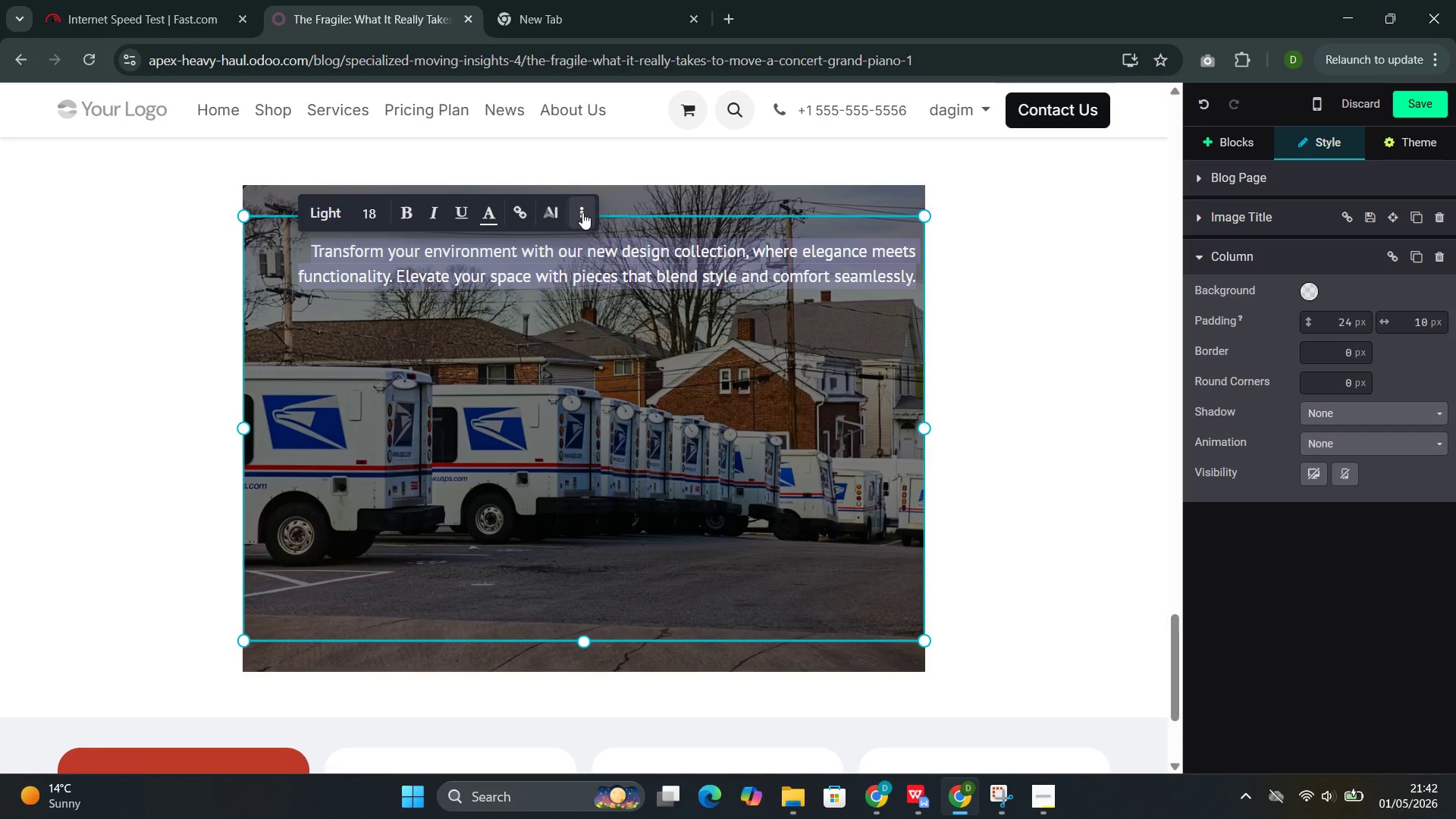 
left_click([573, 215])
 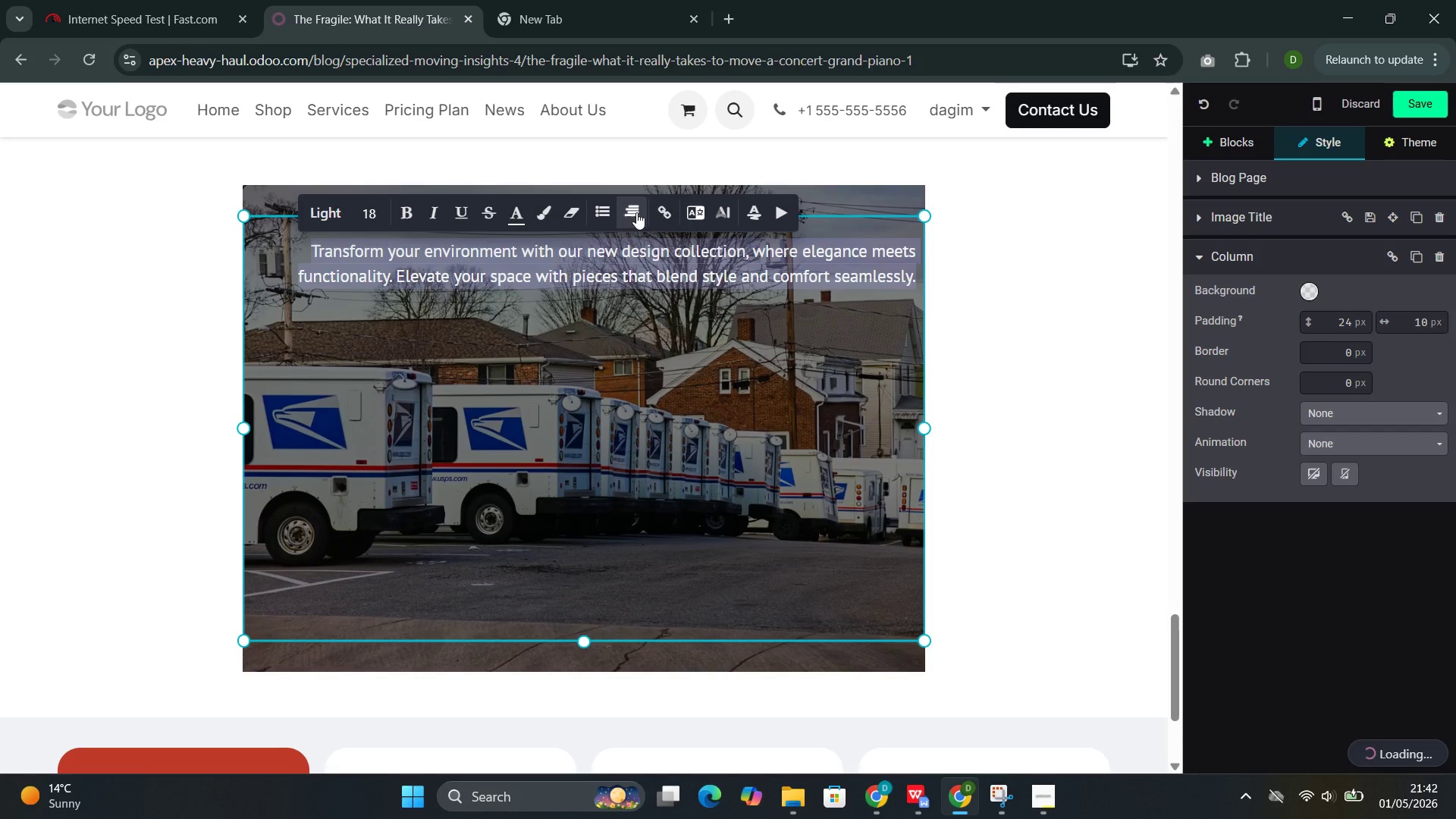 
left_click([629, 210])
 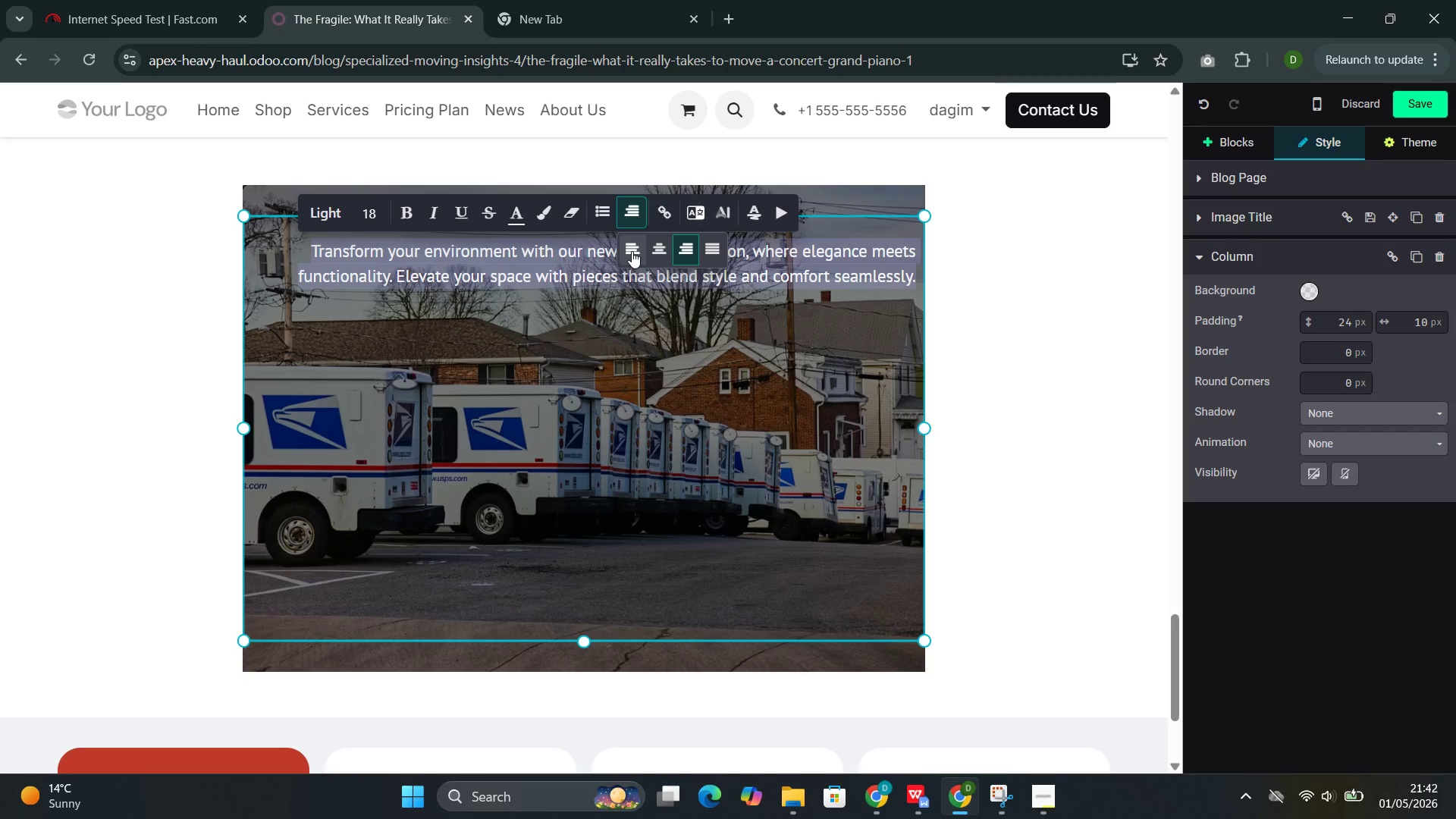 
left_click([632, 253])
 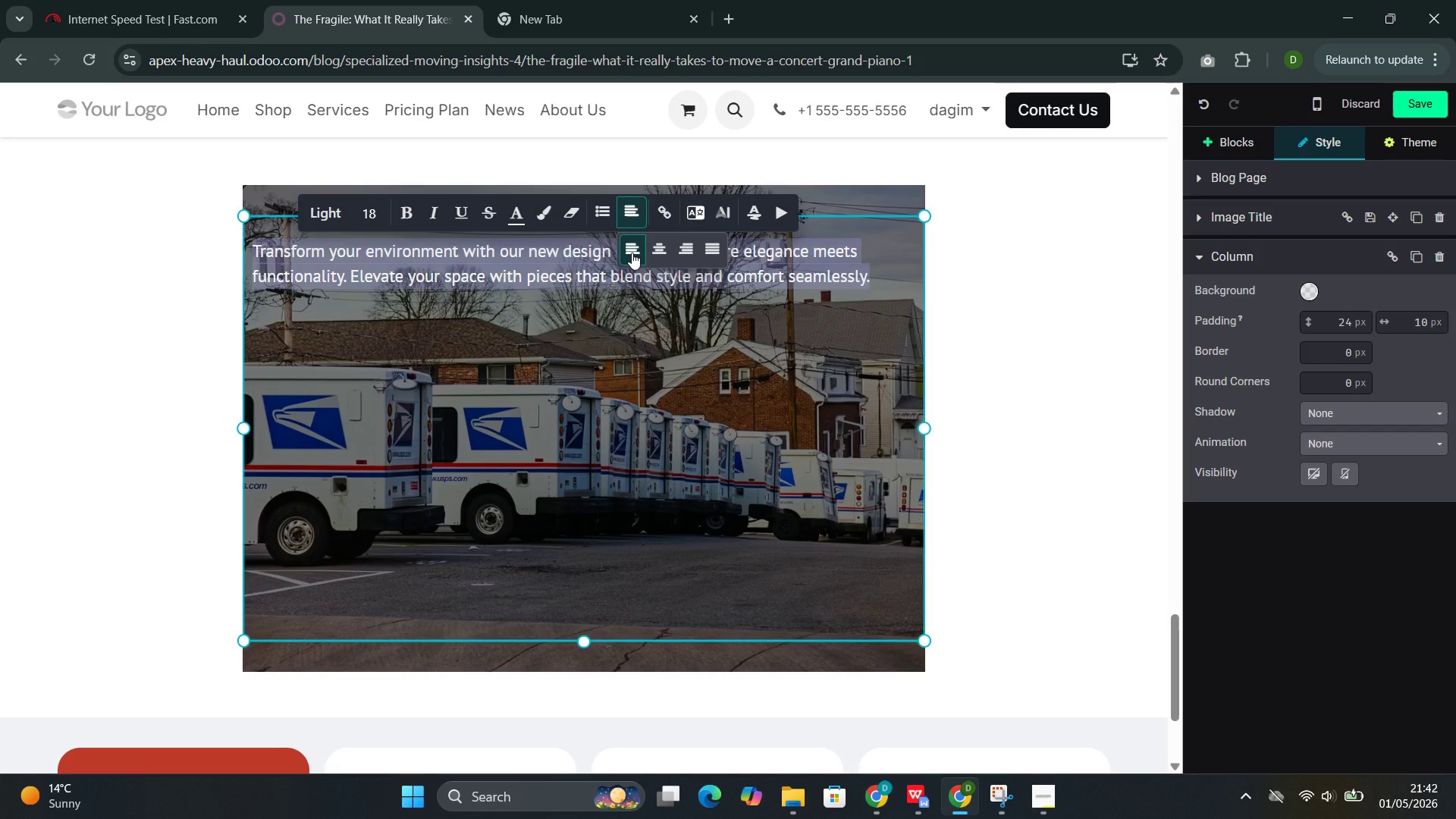 
key(Backspace)
 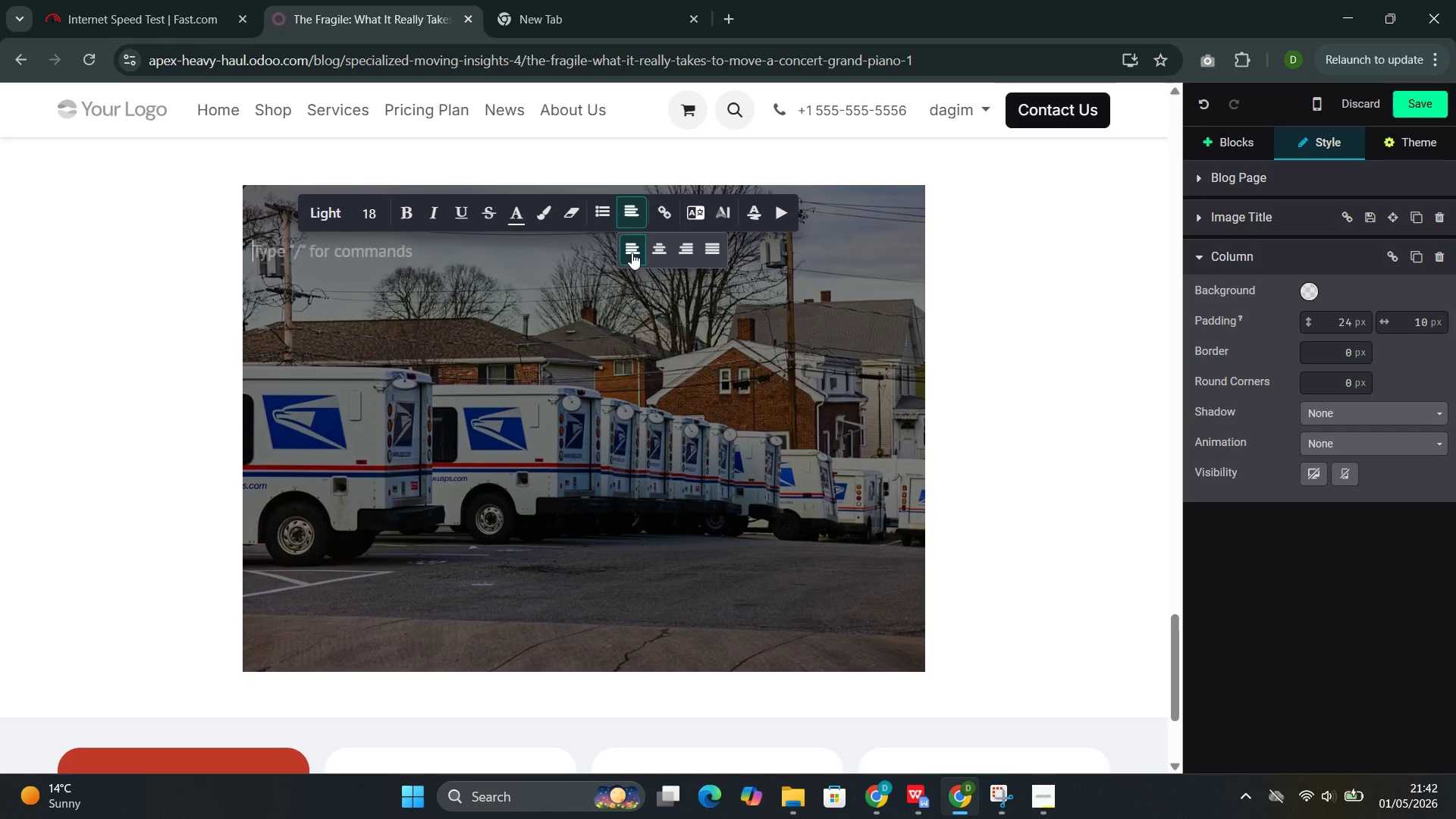 
type(The )
 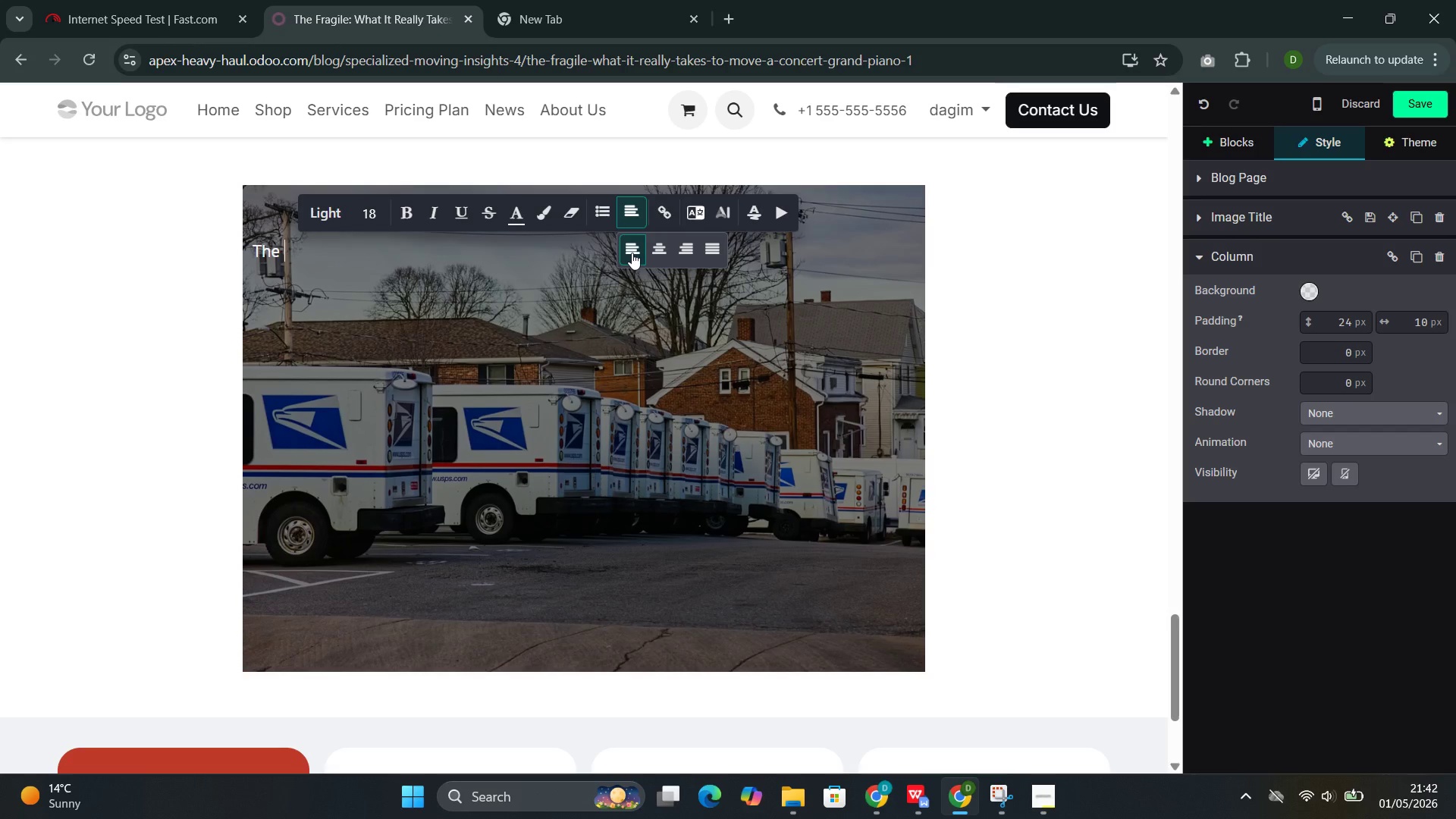 
type(Cost Trabsparency Commitment)
 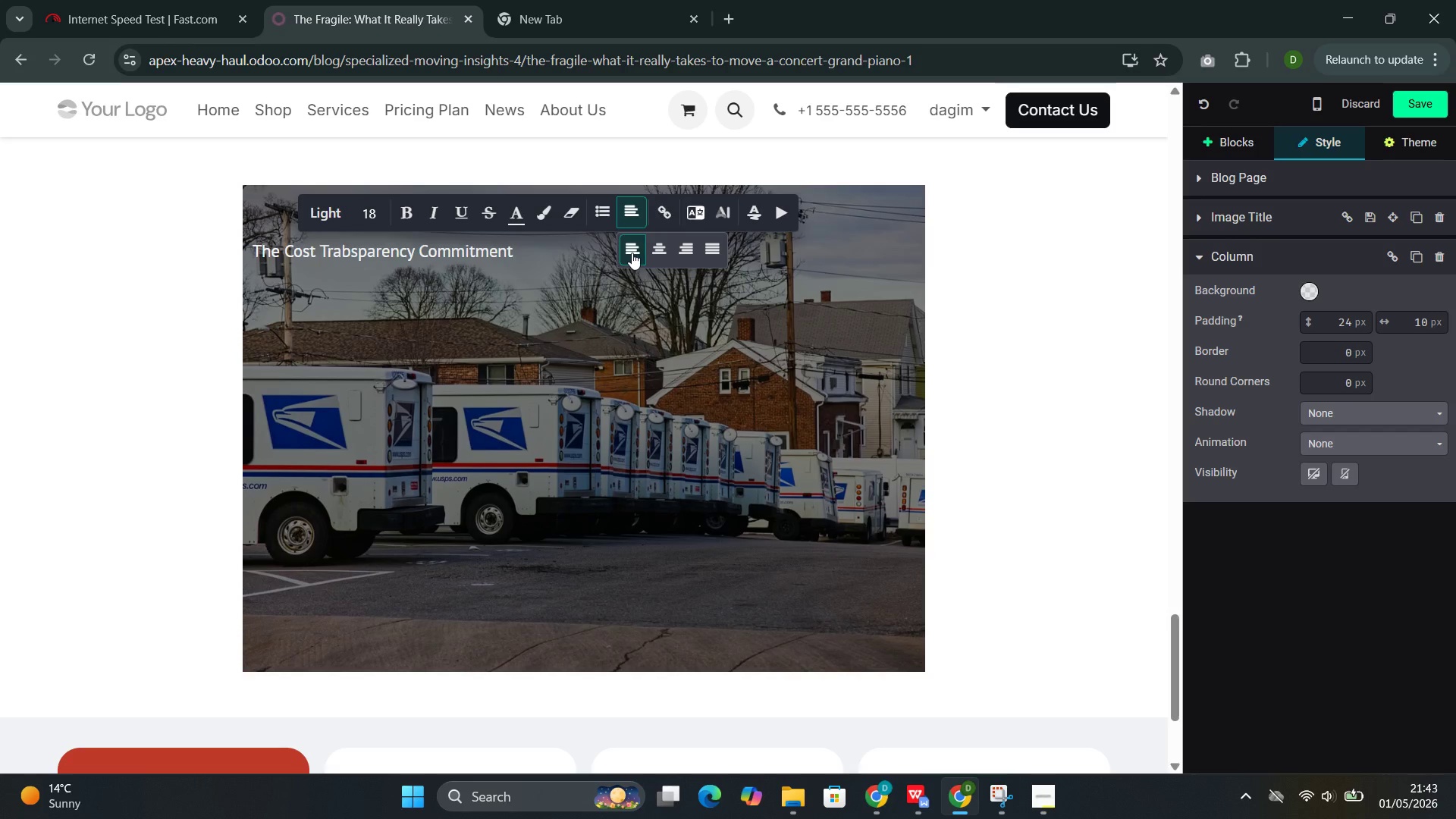 
double_click([492, 249])
 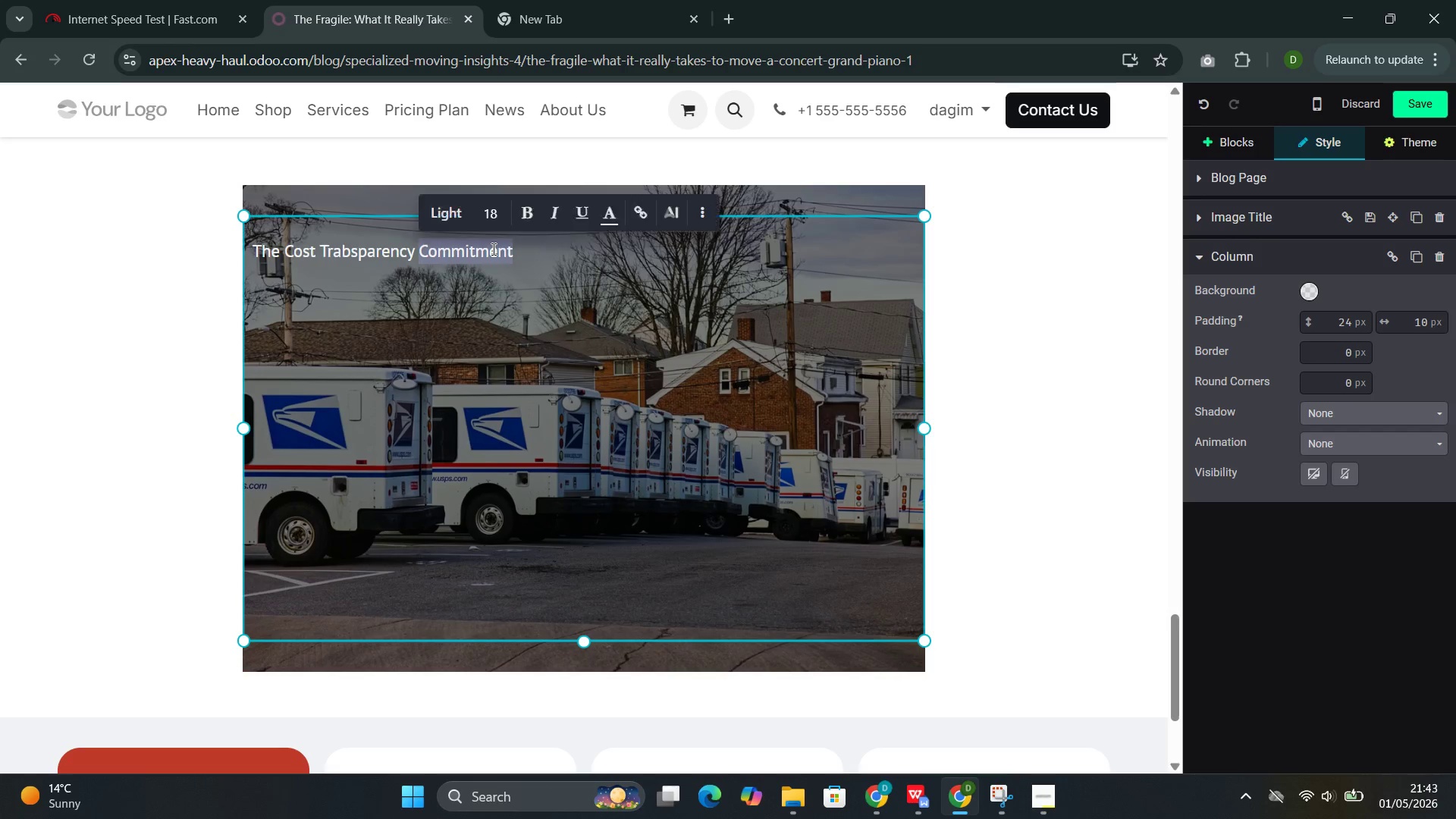 
triple_click([492, 249])
 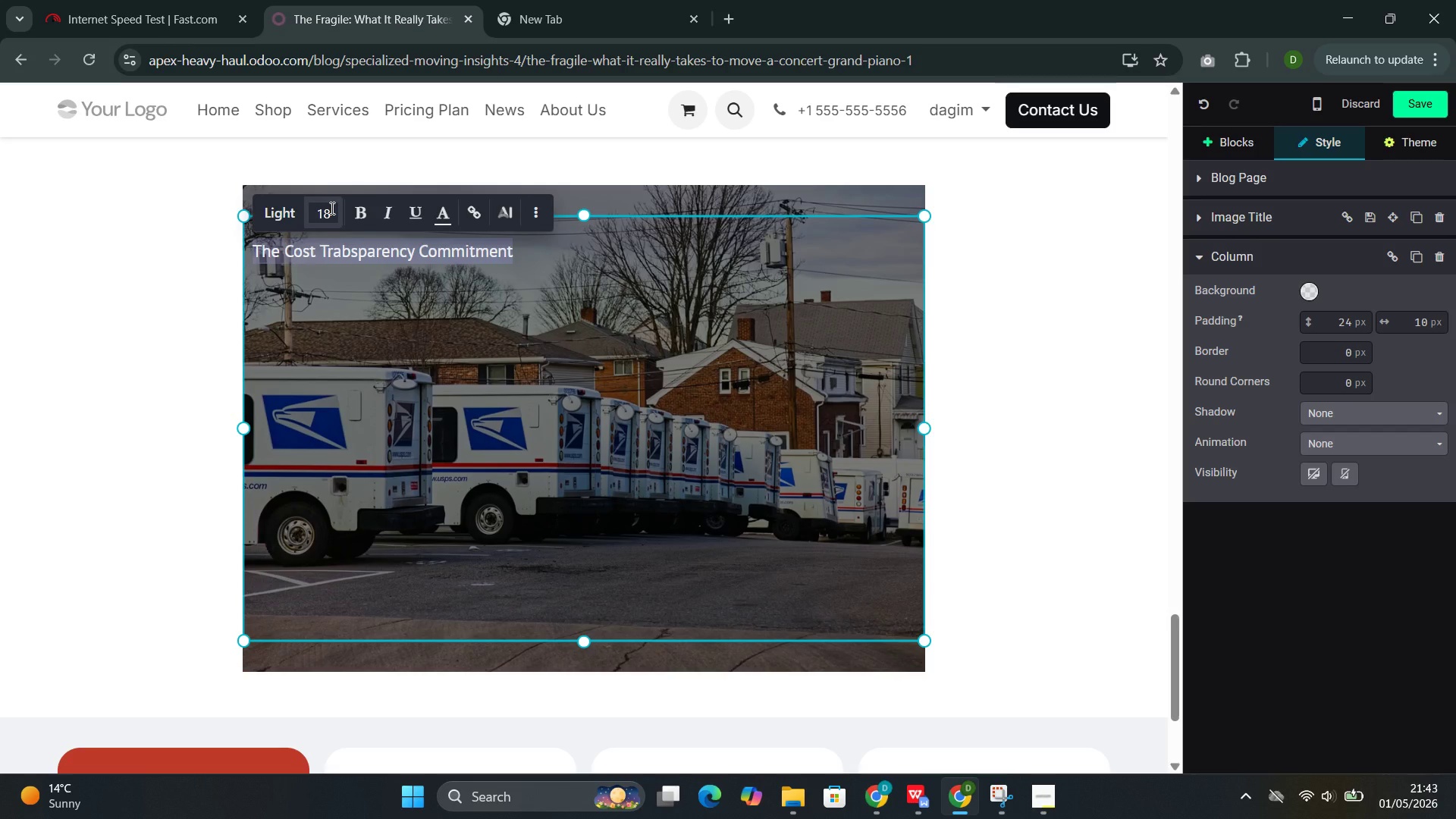 
left_click([284, 212])
 